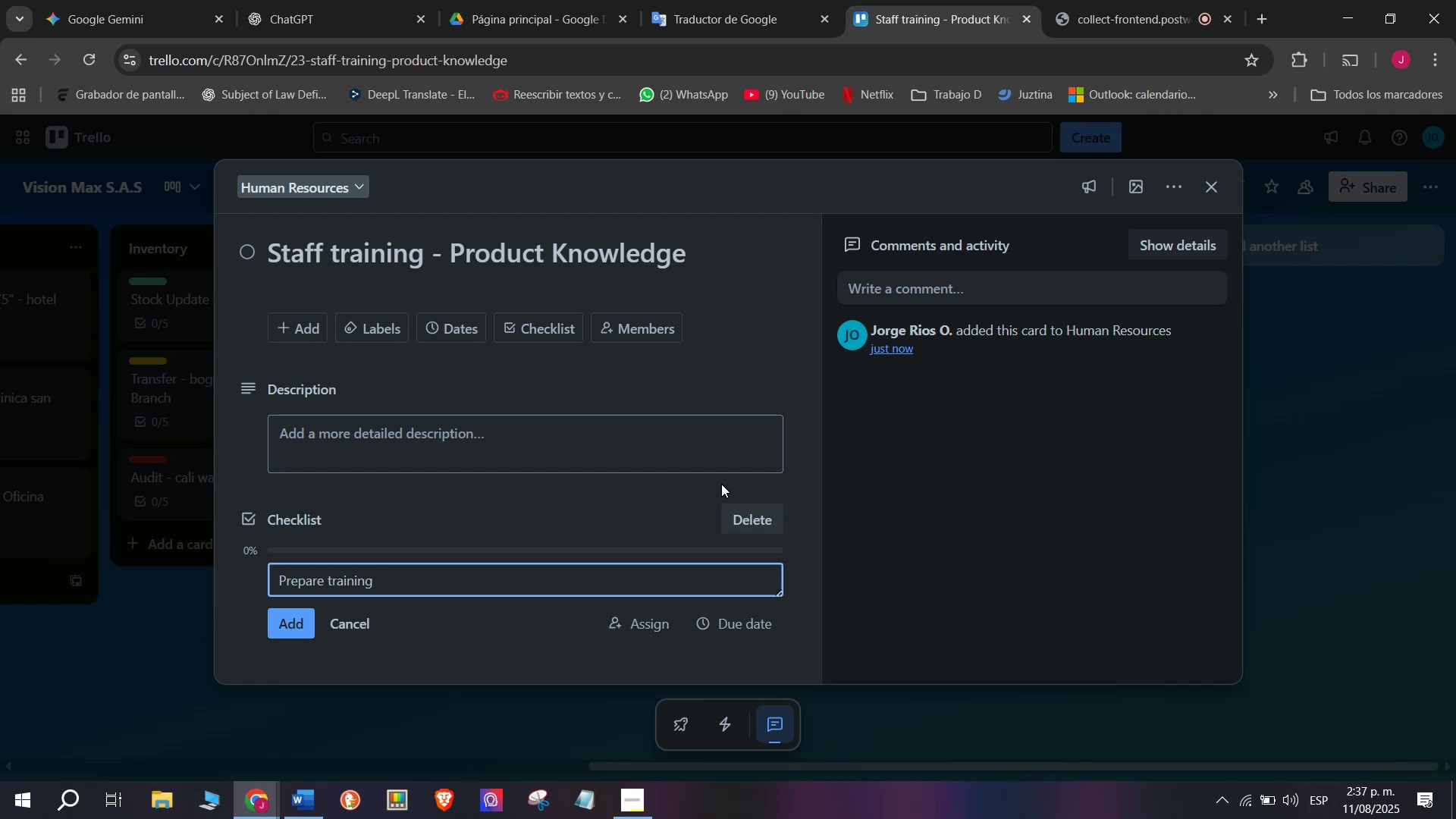 
type(material)
 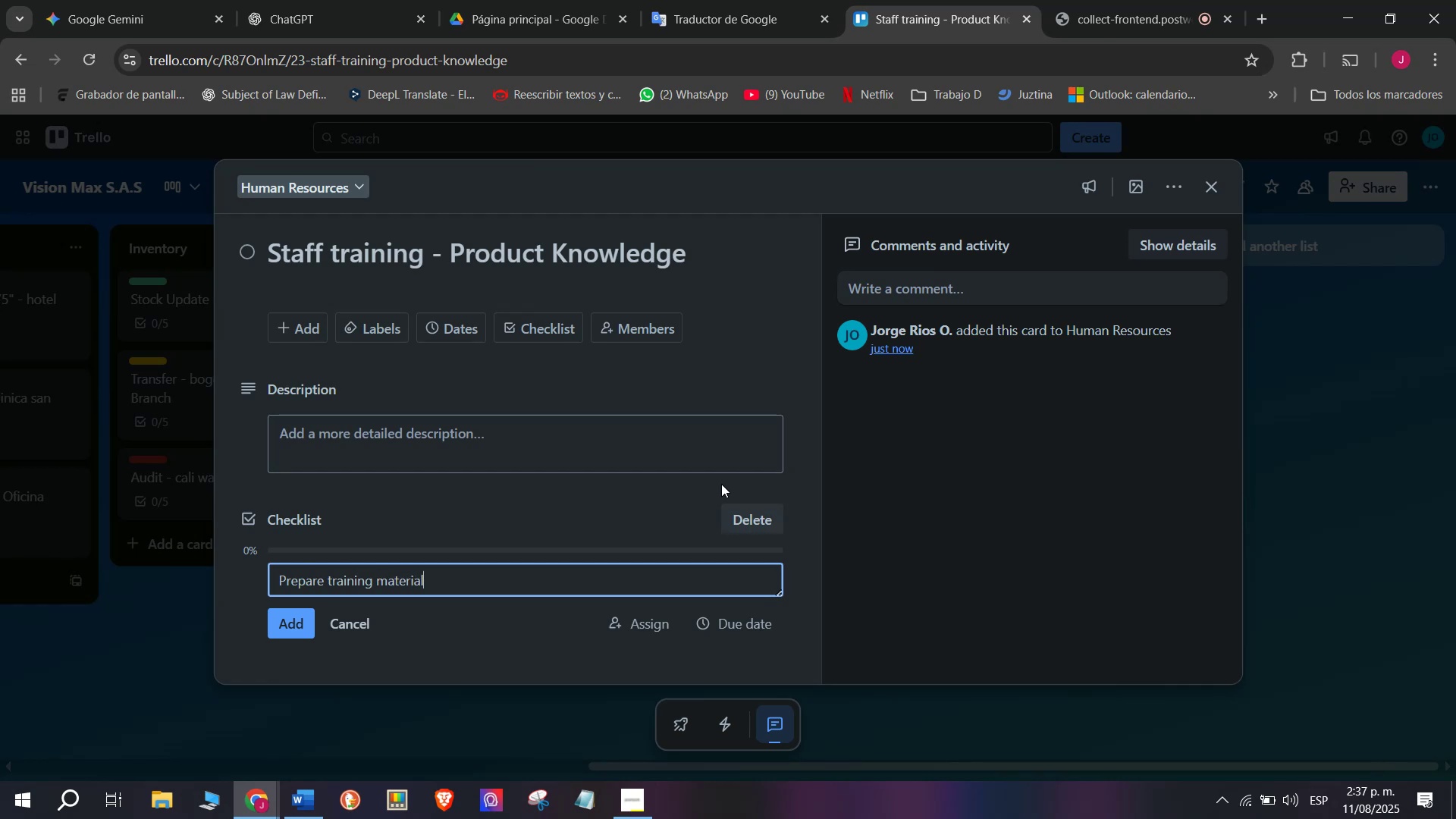 
key(Enter)
 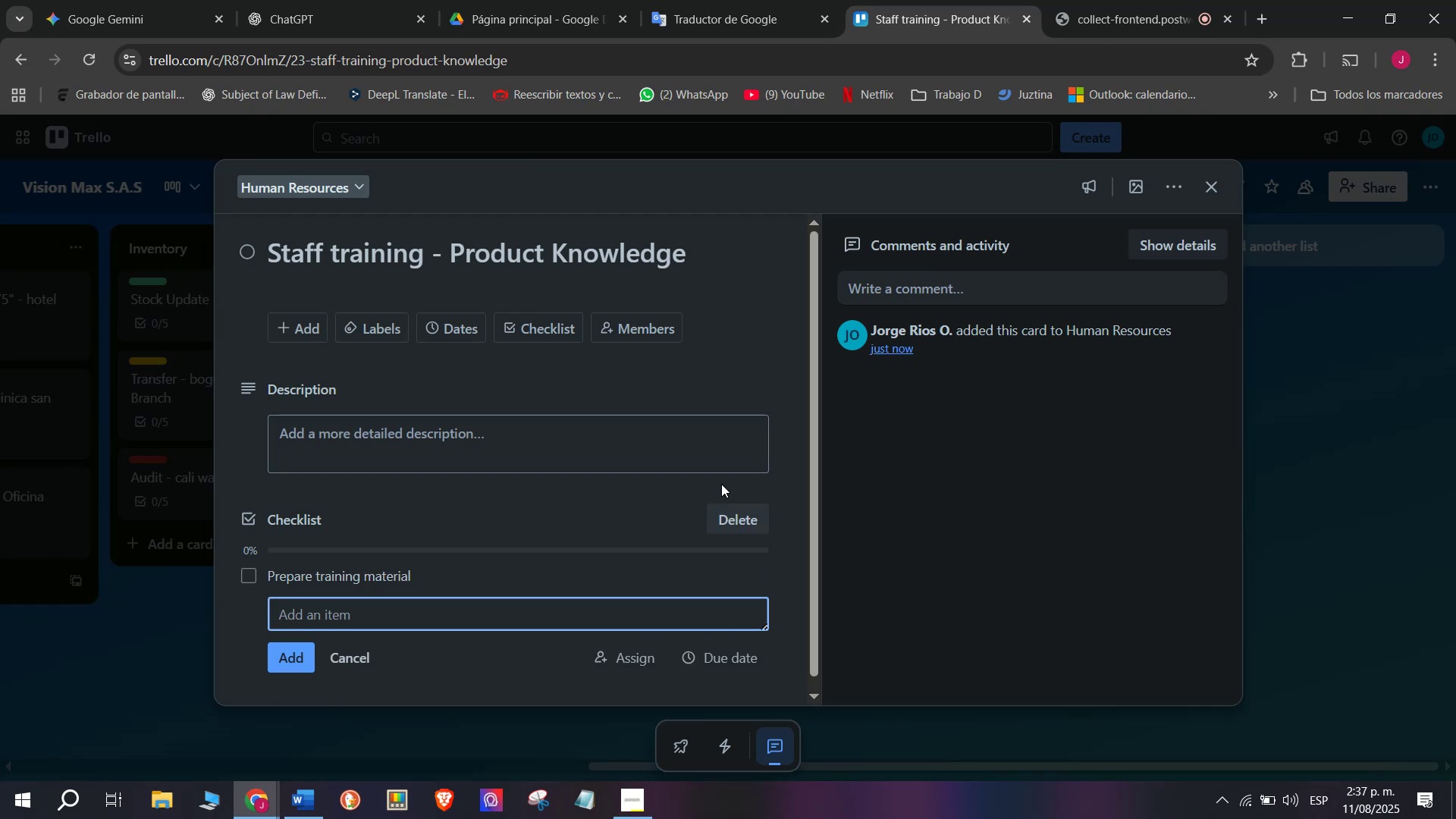 
type(Schedule training)
 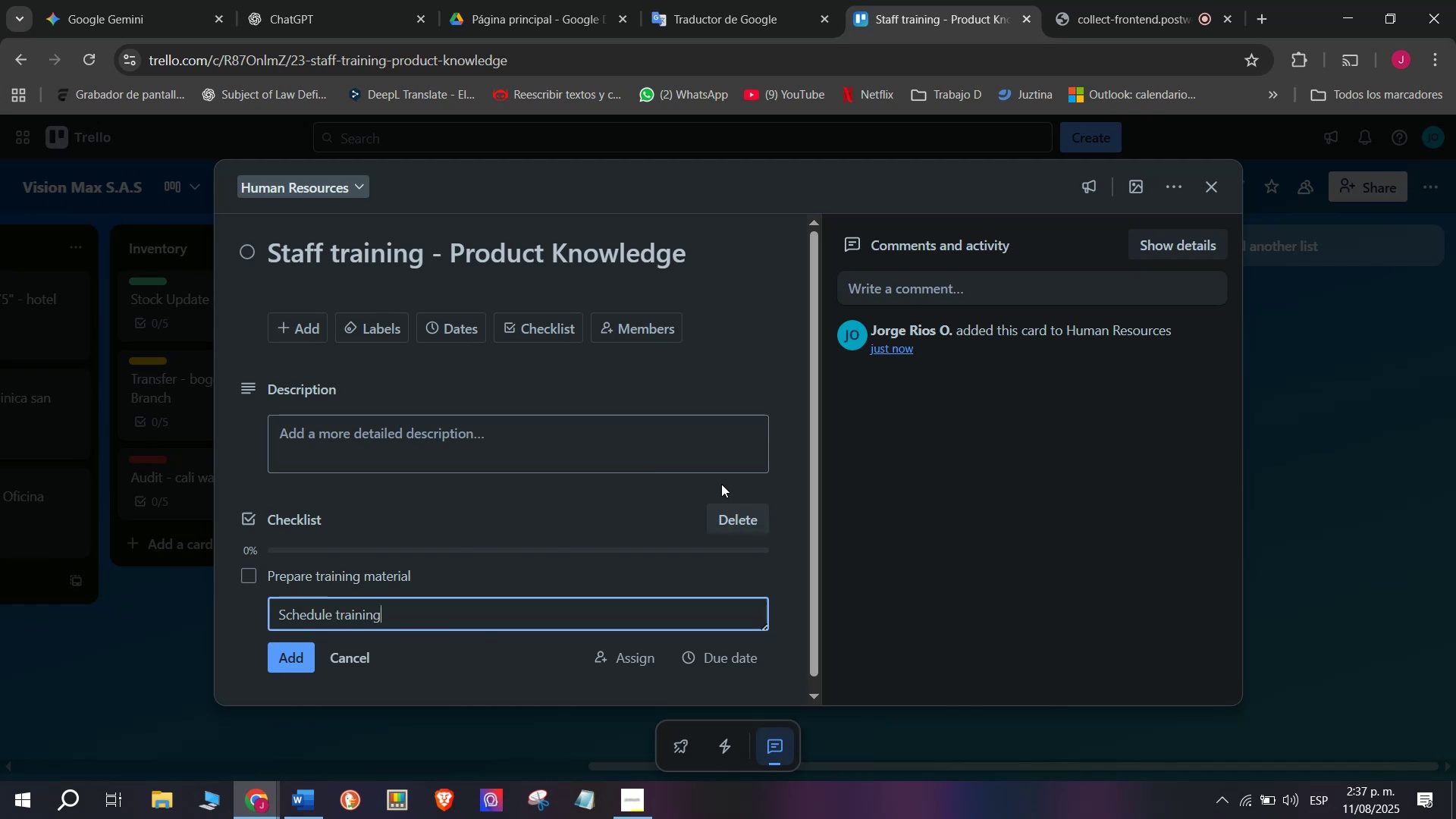 
key(Enter)
 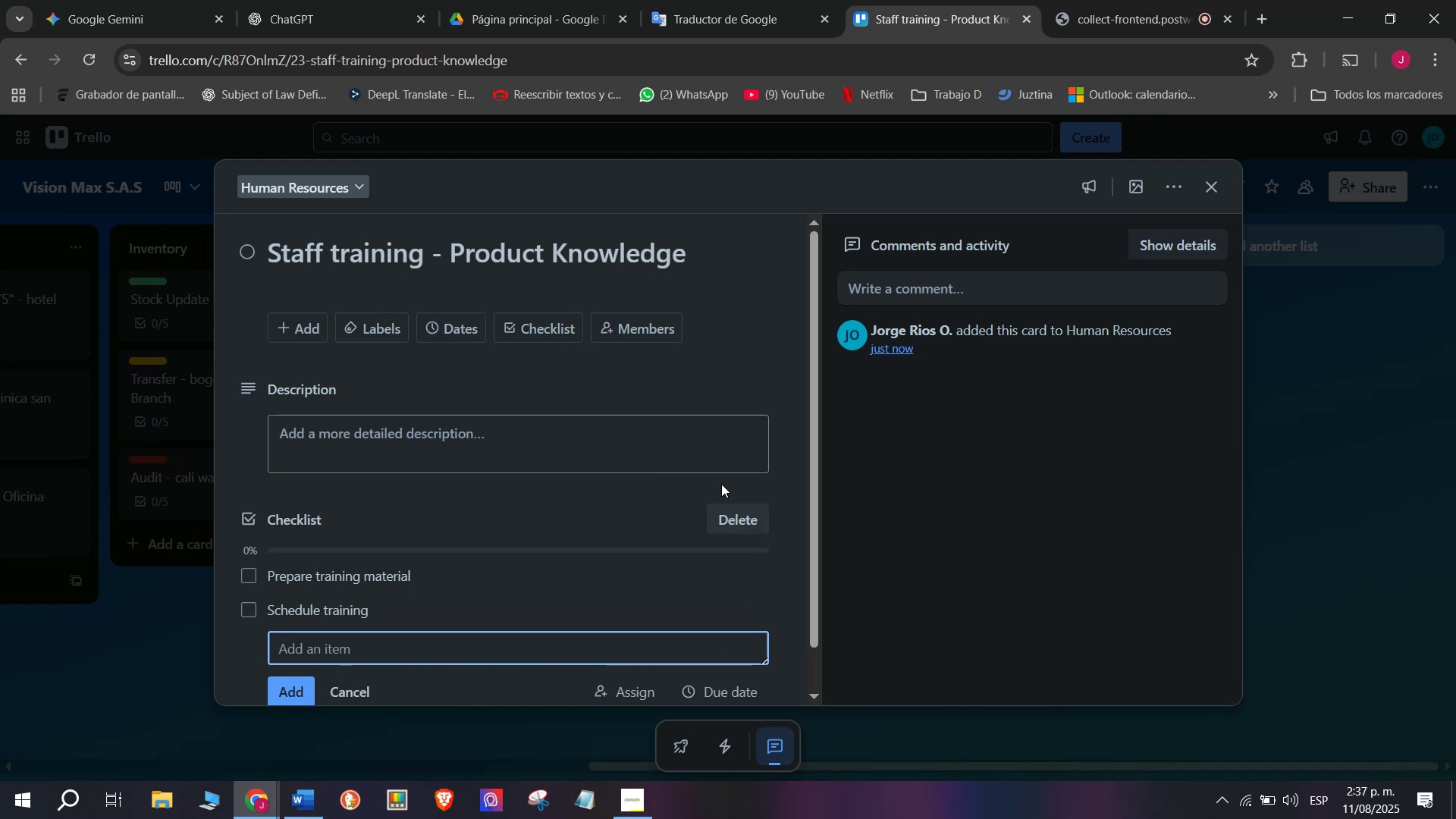 
wait(5.62)
 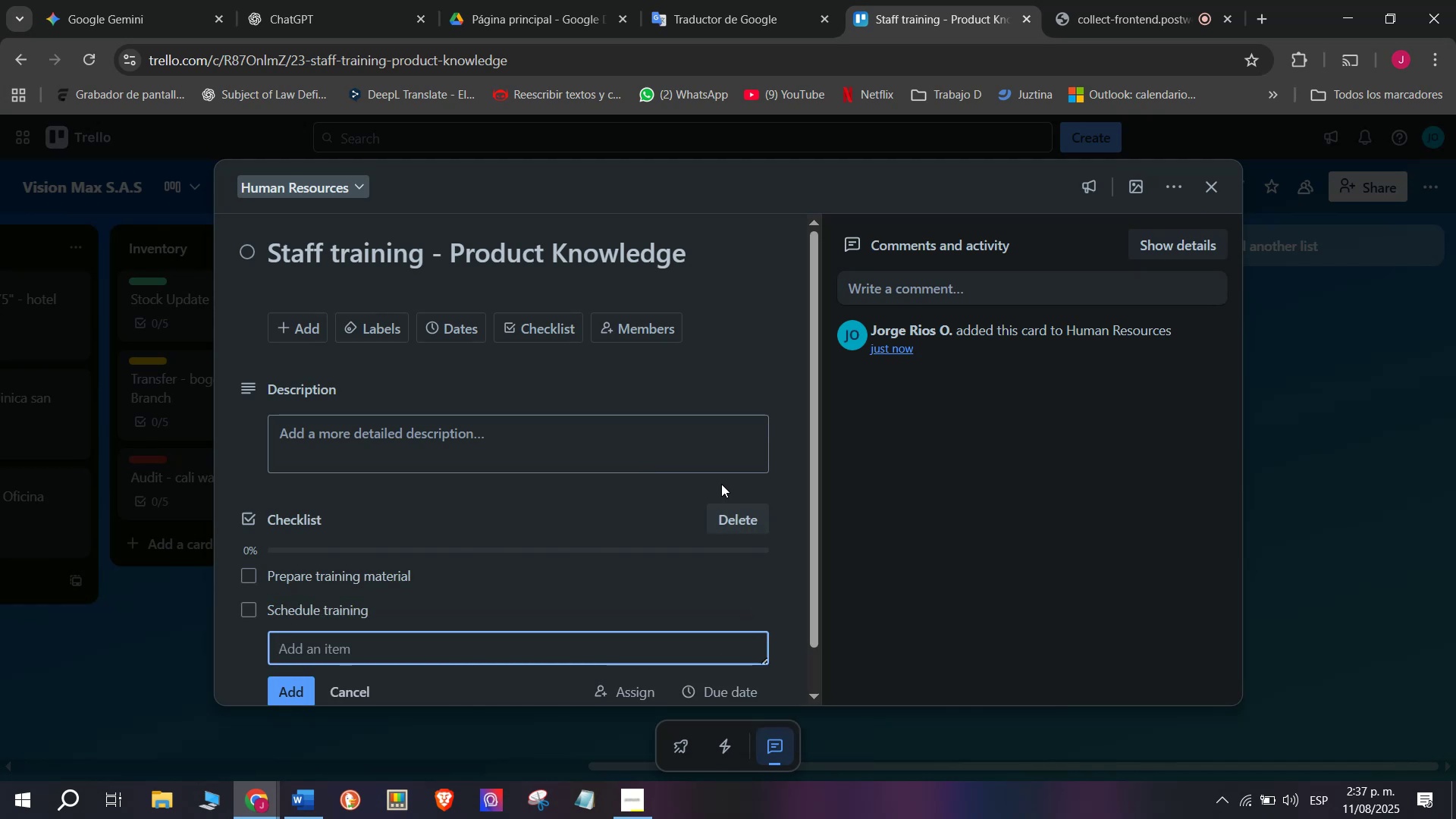 
type(Conduc)
 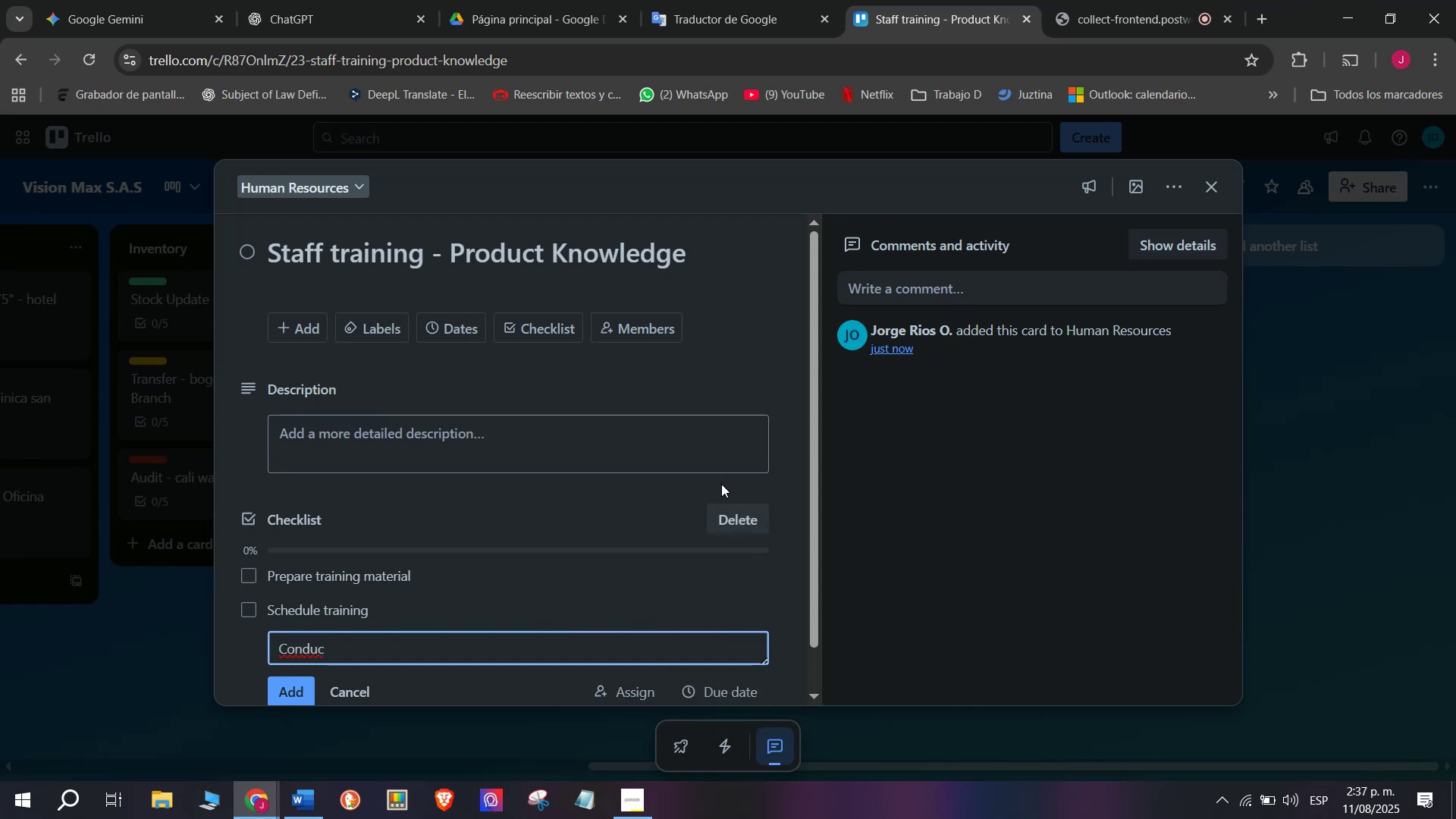 
wait(5.37)
 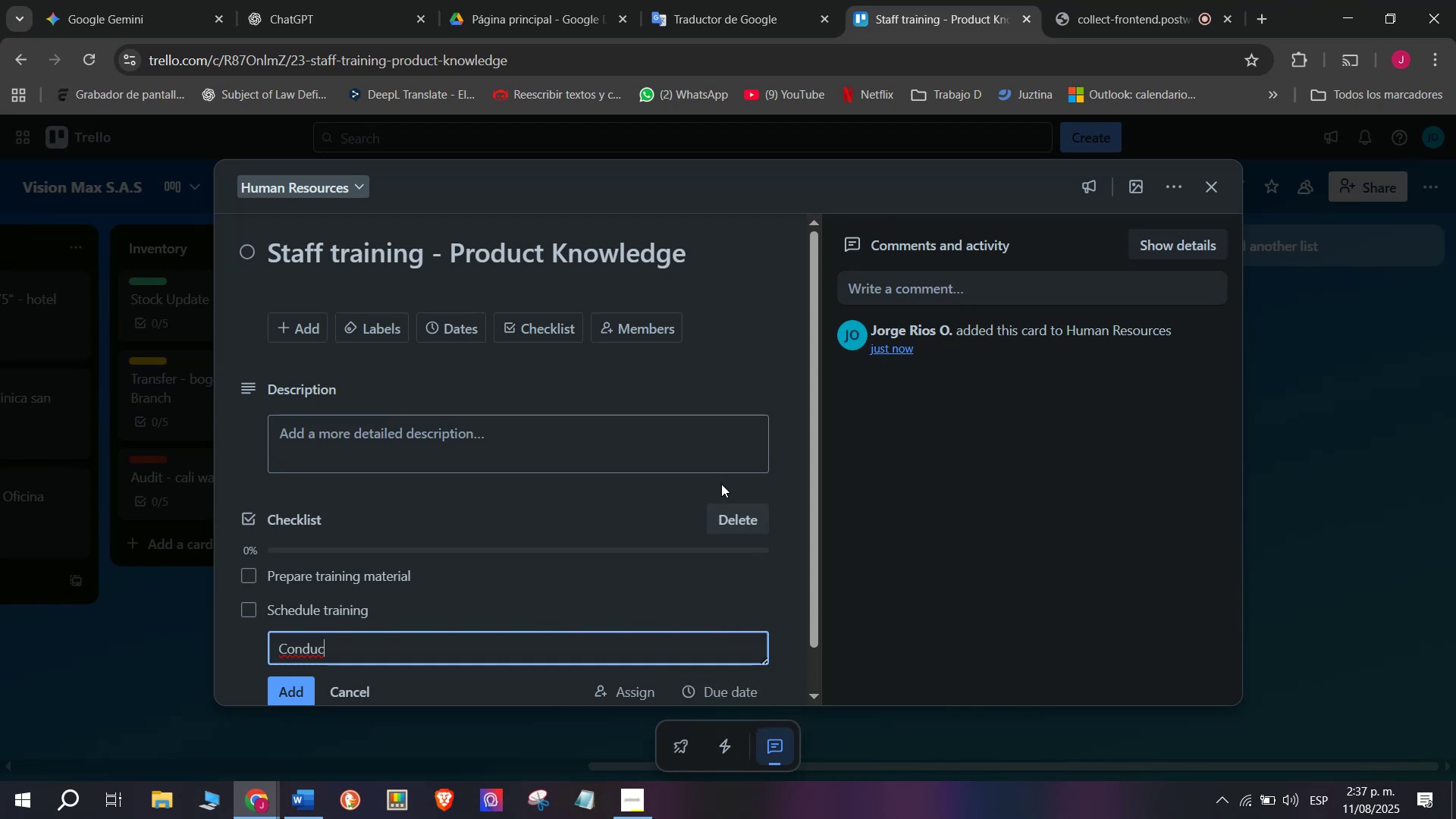 
key(T)
 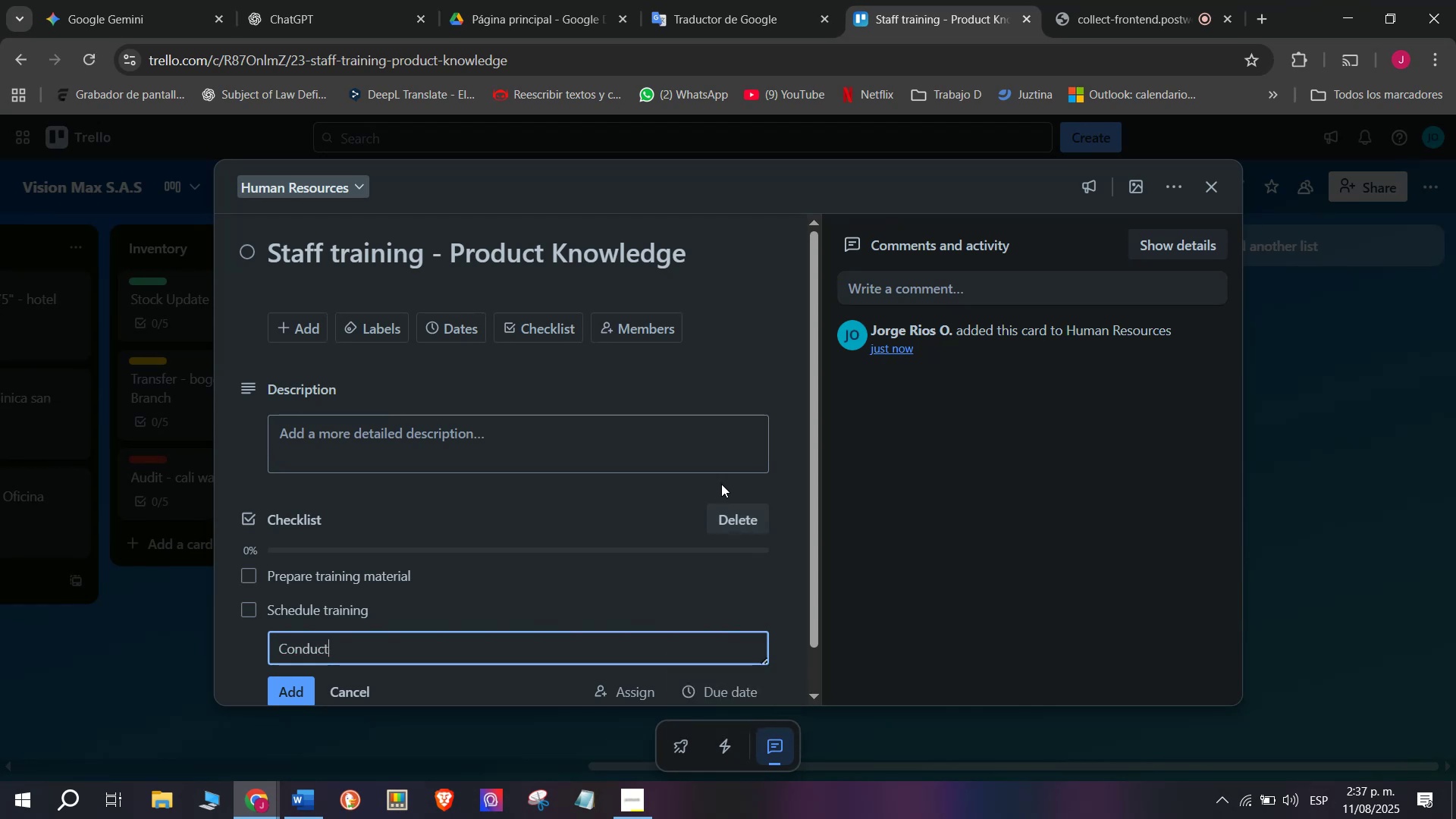 
key(Space)
 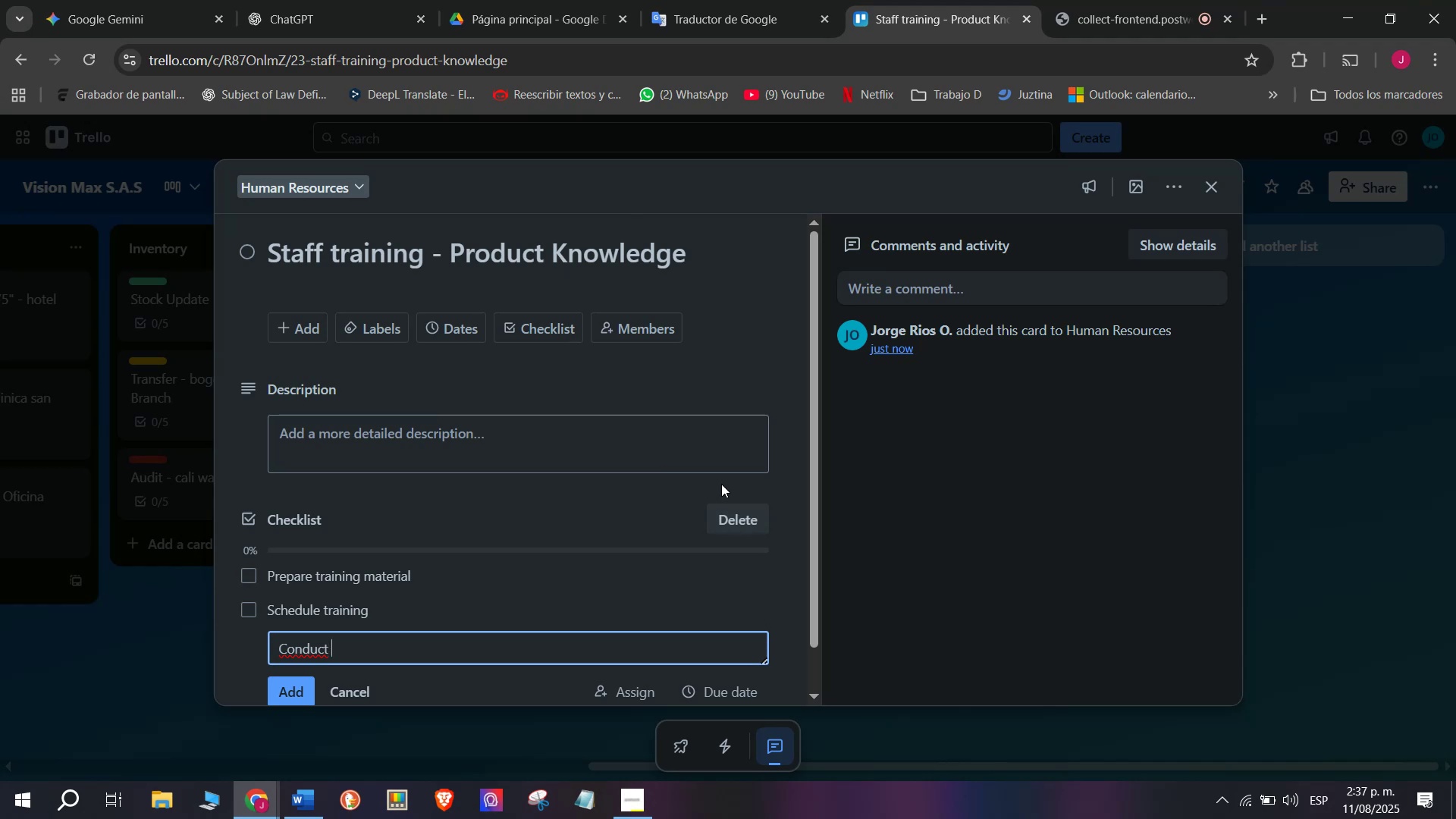 
type(session)
 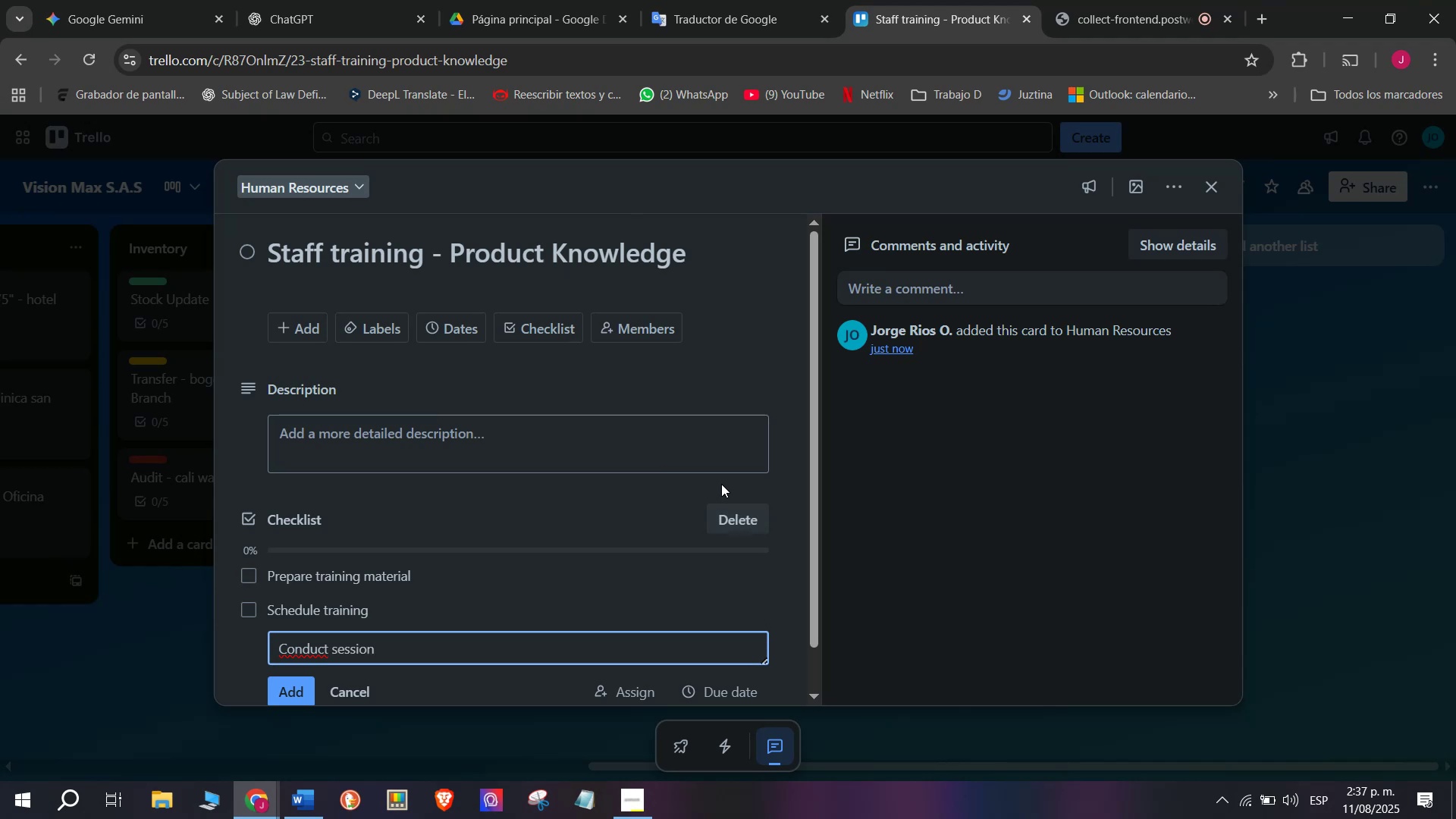 
key(Enter)
 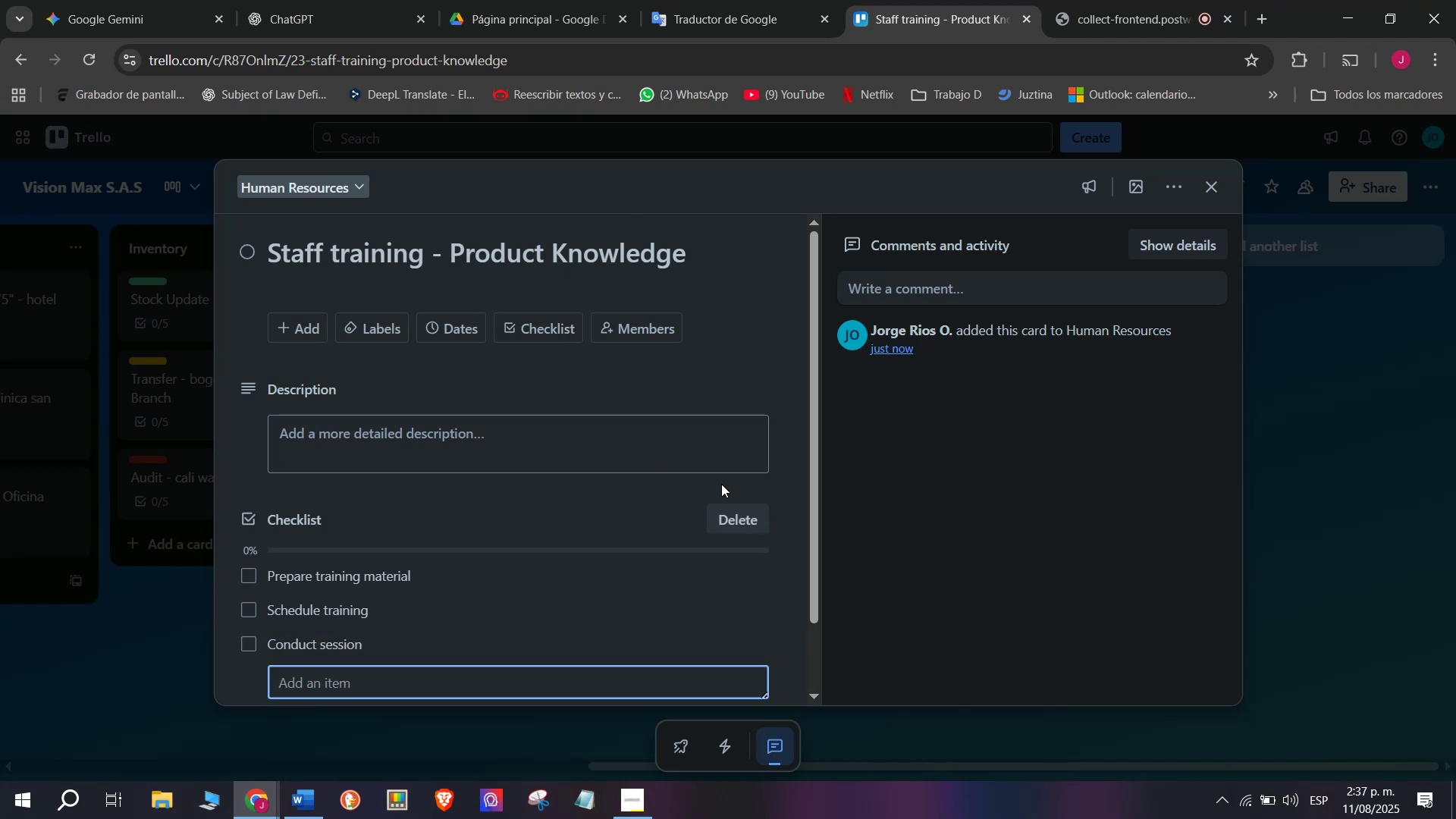 
type(Evaluare participants )
 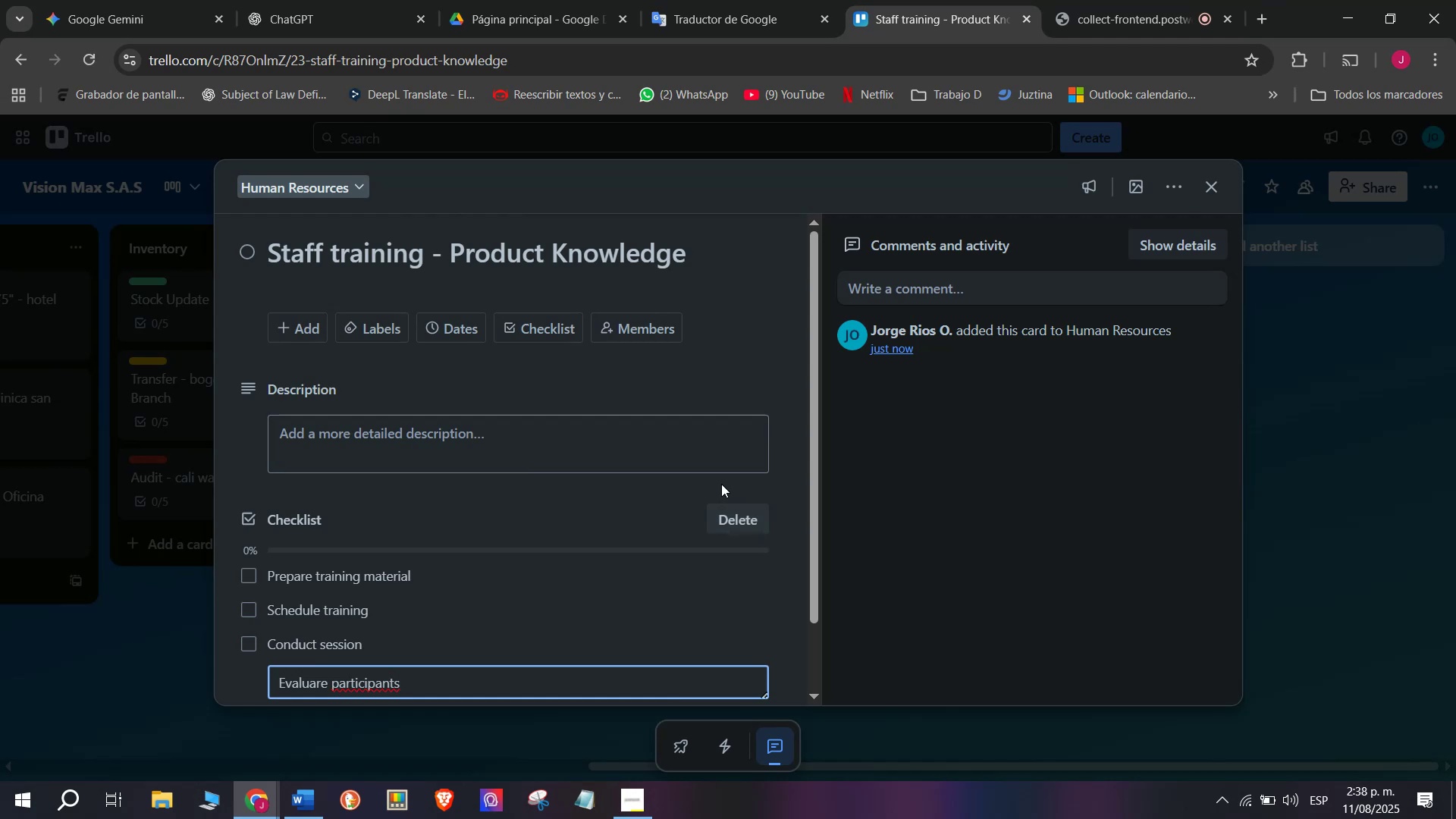 
key(Enter)
 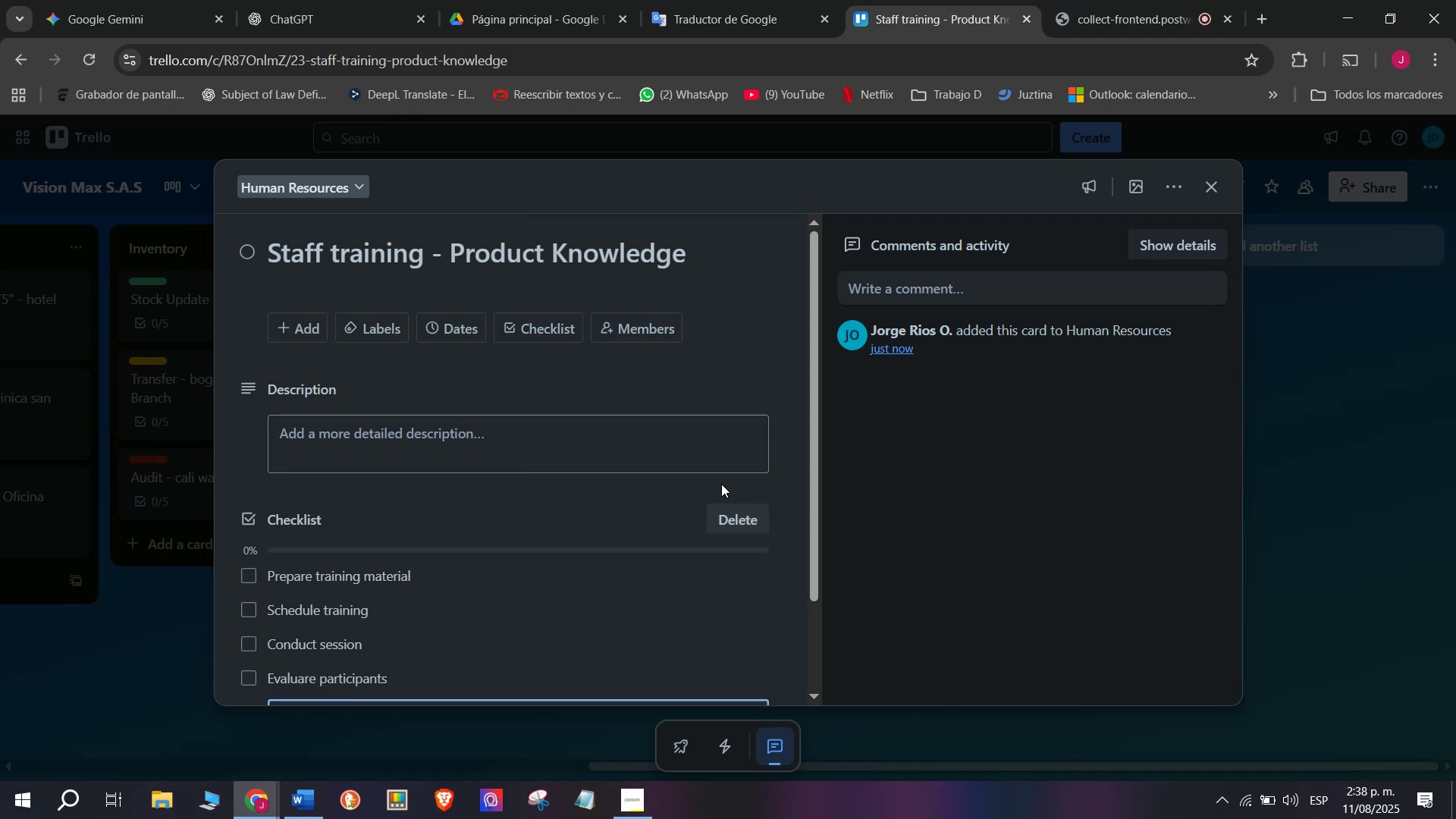 
scroll: coordinate [703, 519], scroll_direction: down, amount: 1.0
 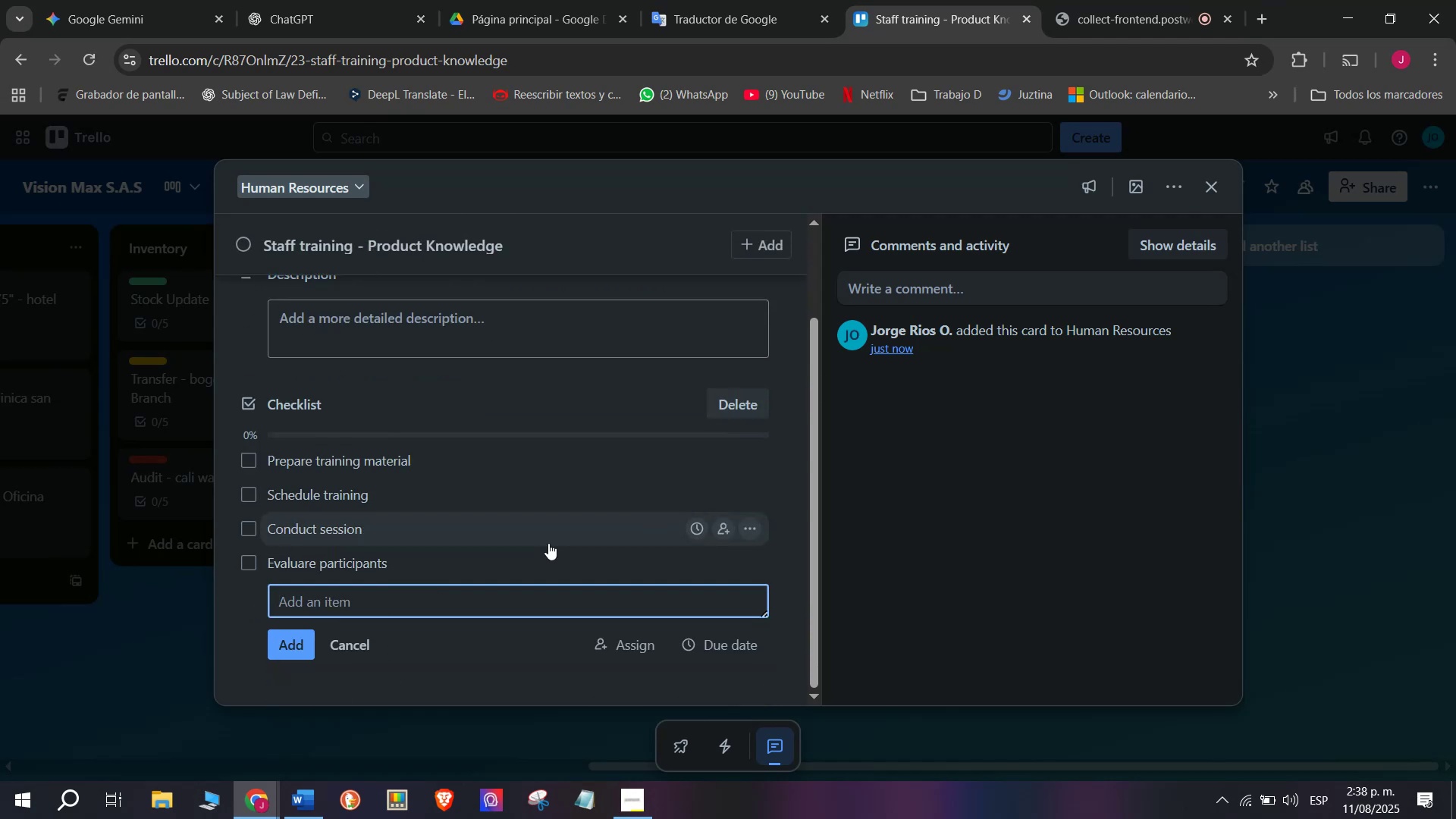 
wait(8.79)
 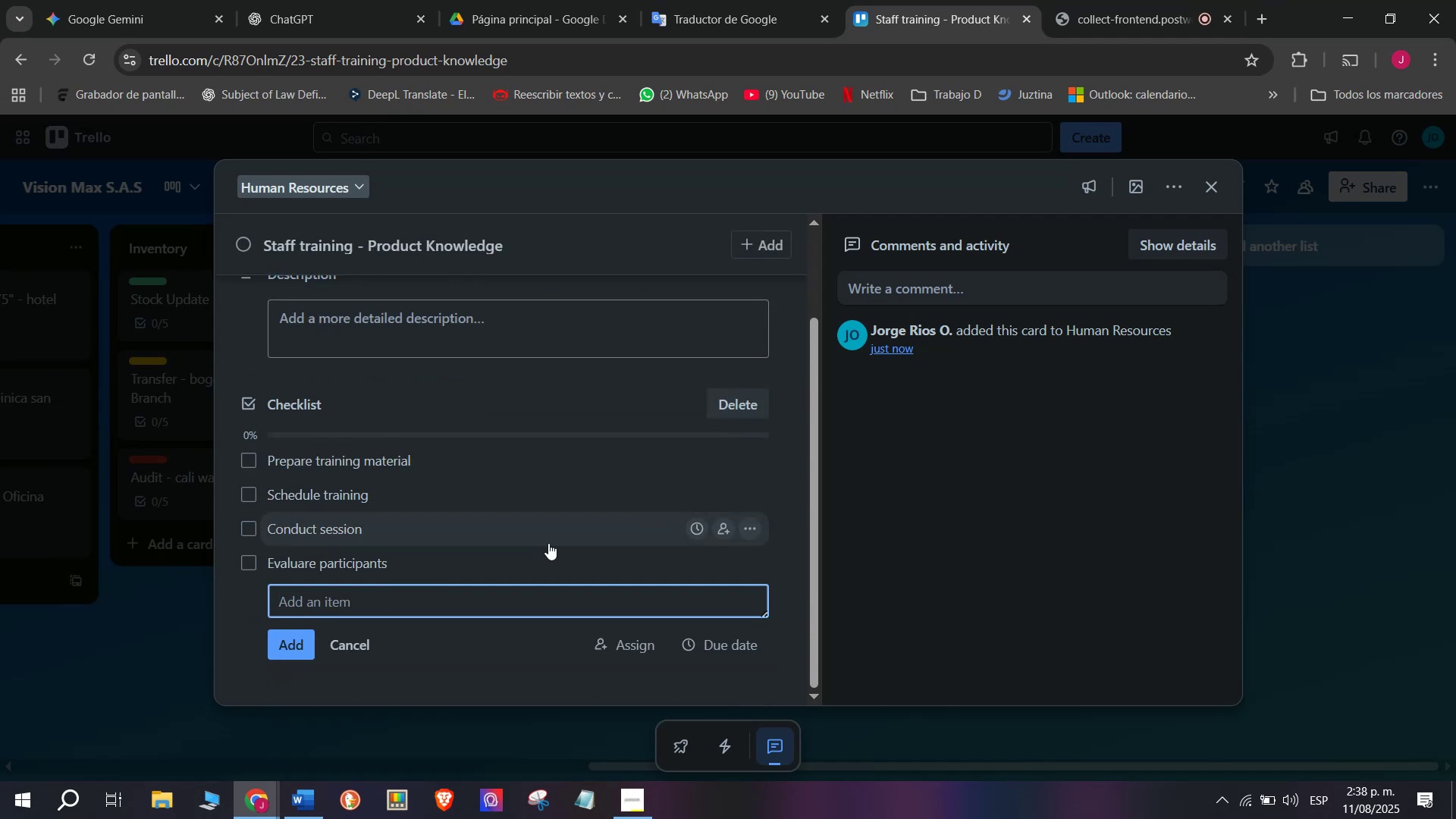 
double_click([444, 569])
 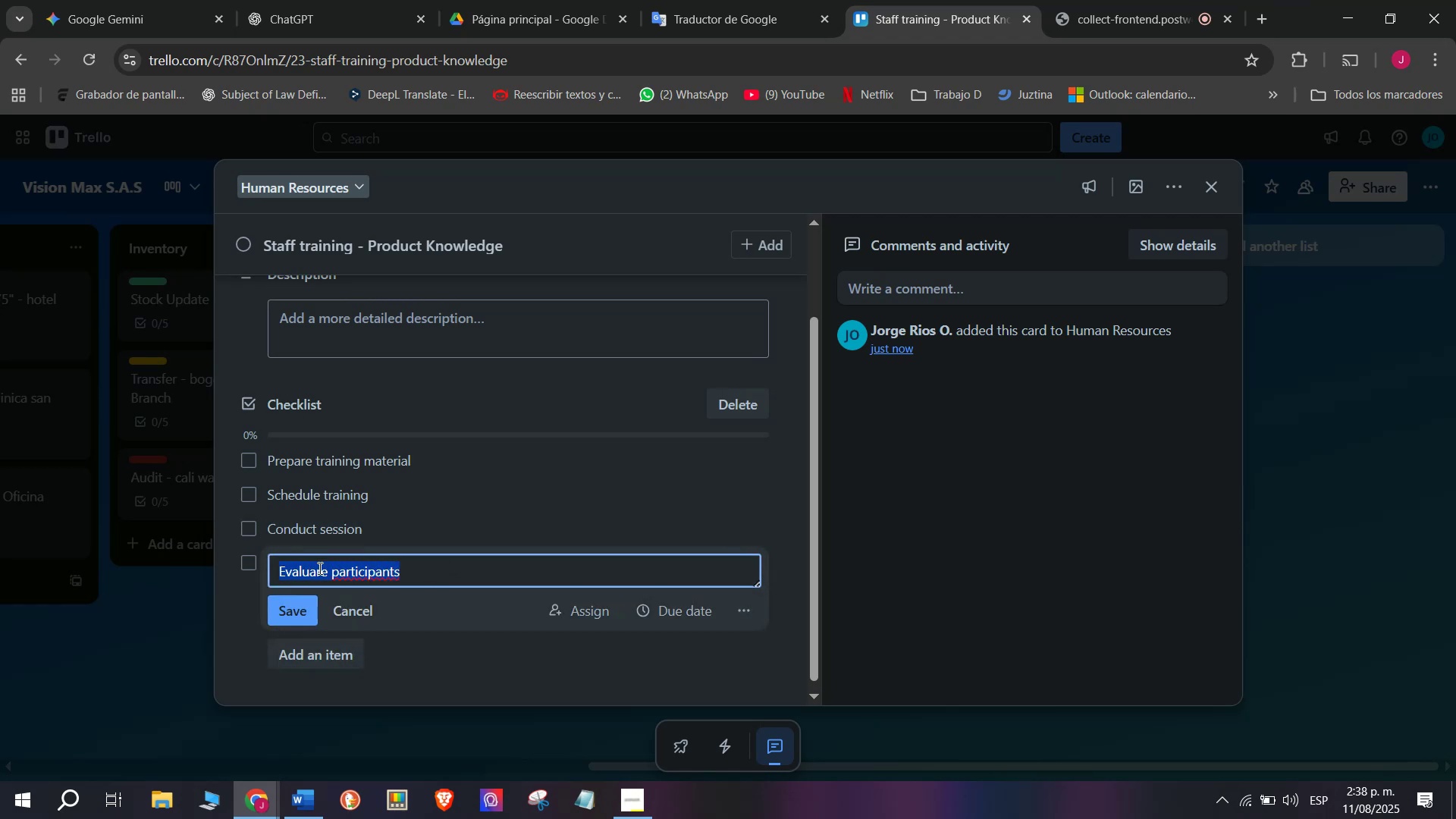 
left_click([347, 570])
 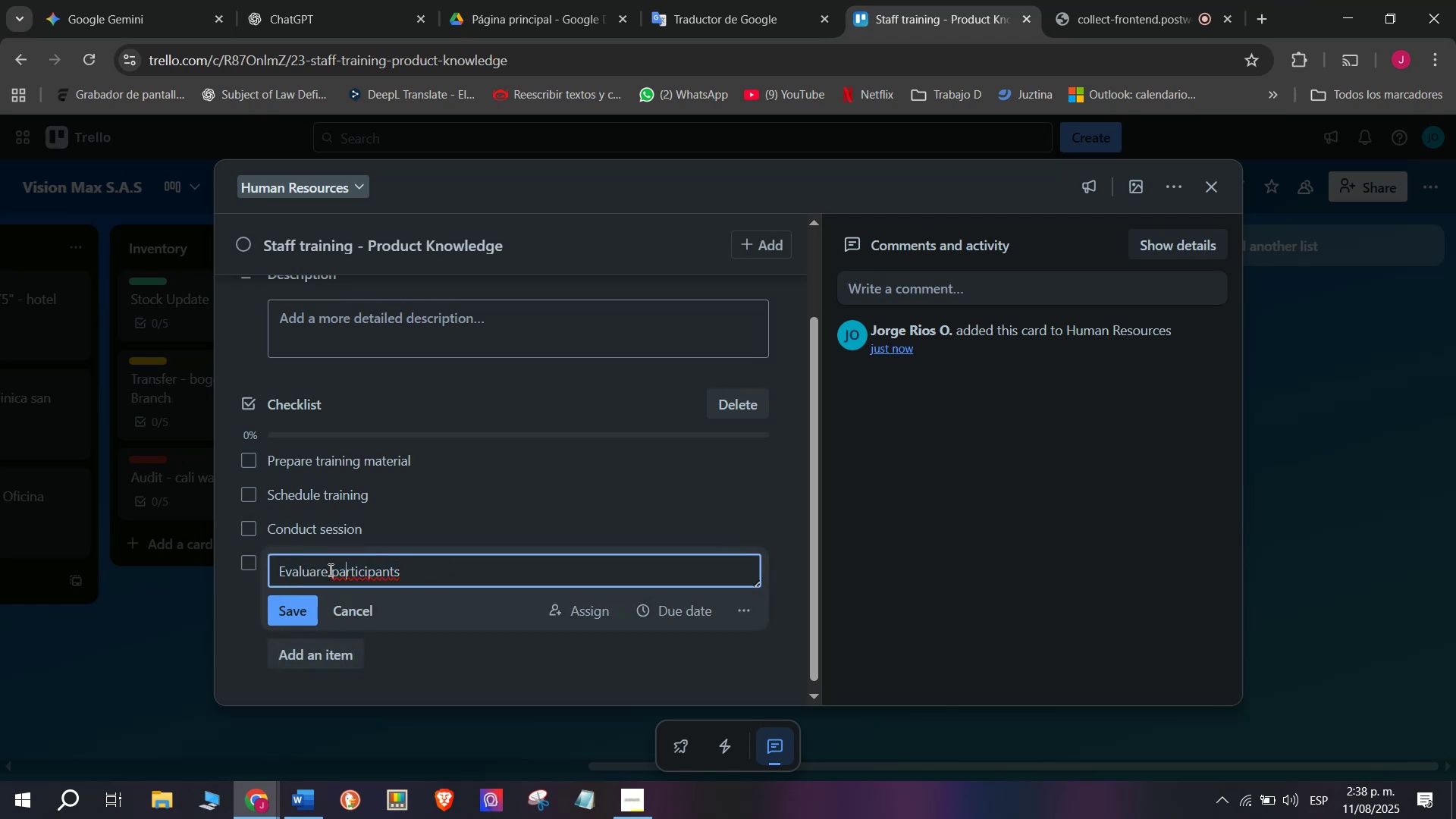 
left_click([321, 570])
 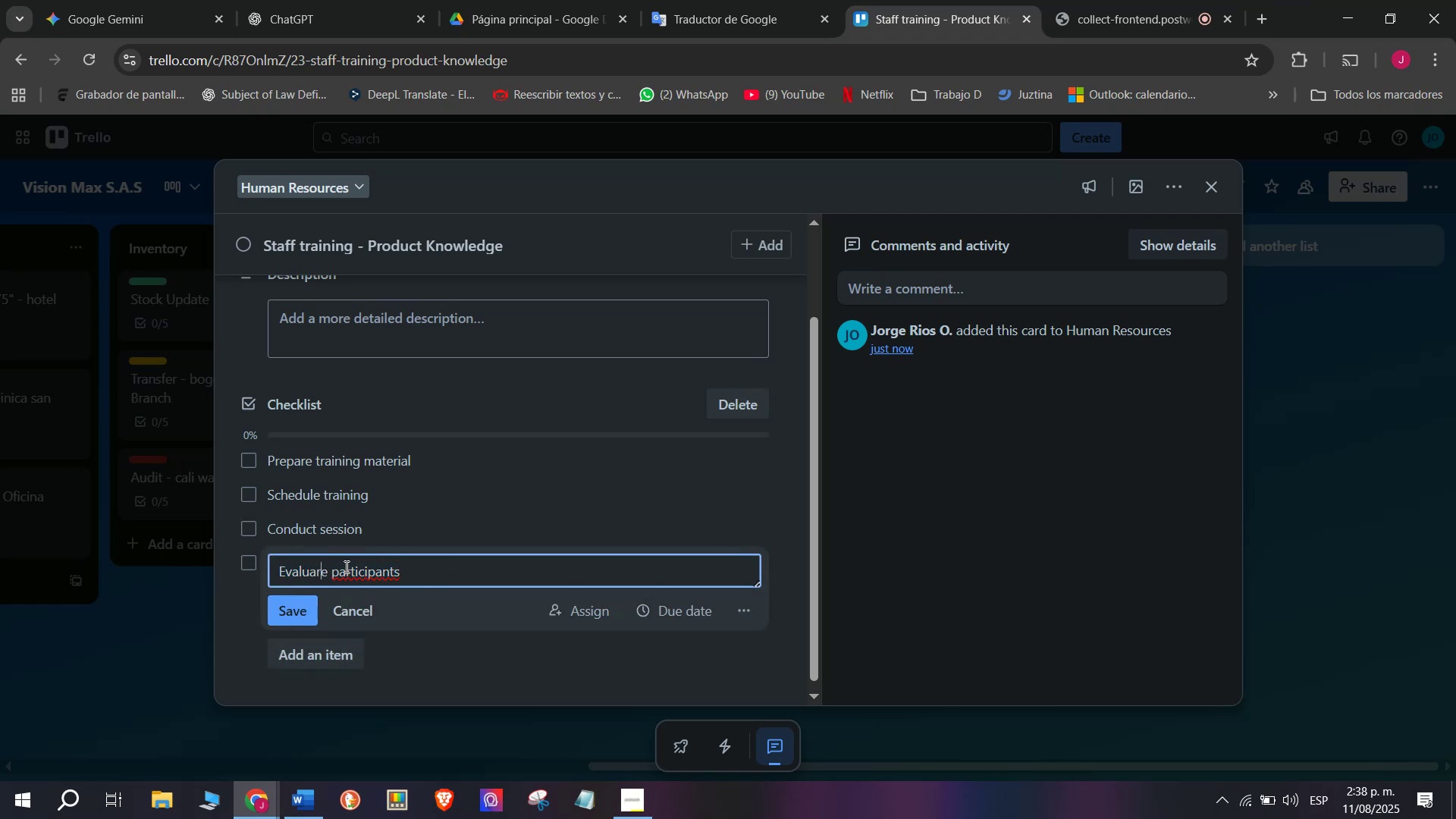 
key(Backspace)
 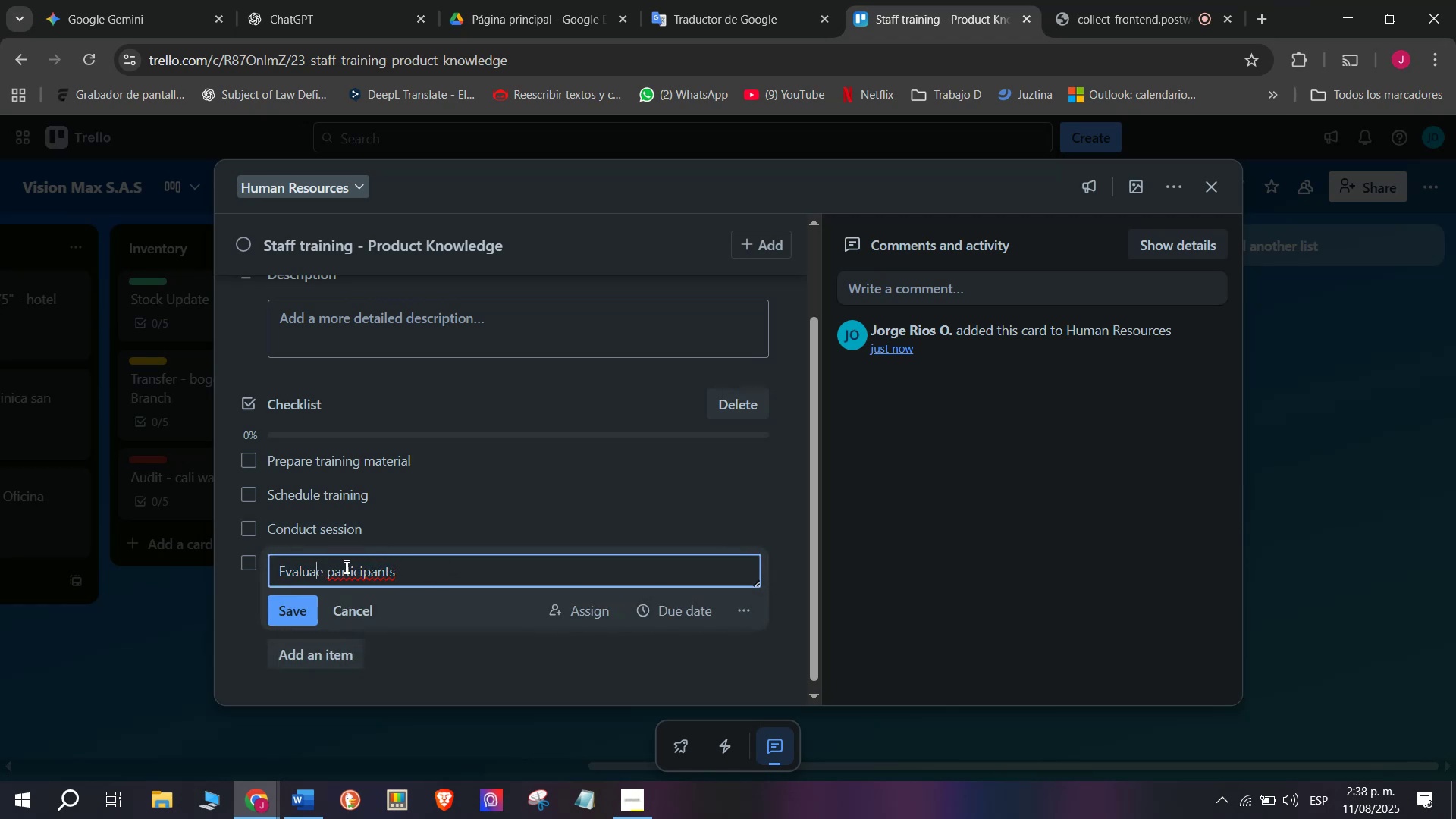 
key(T)
 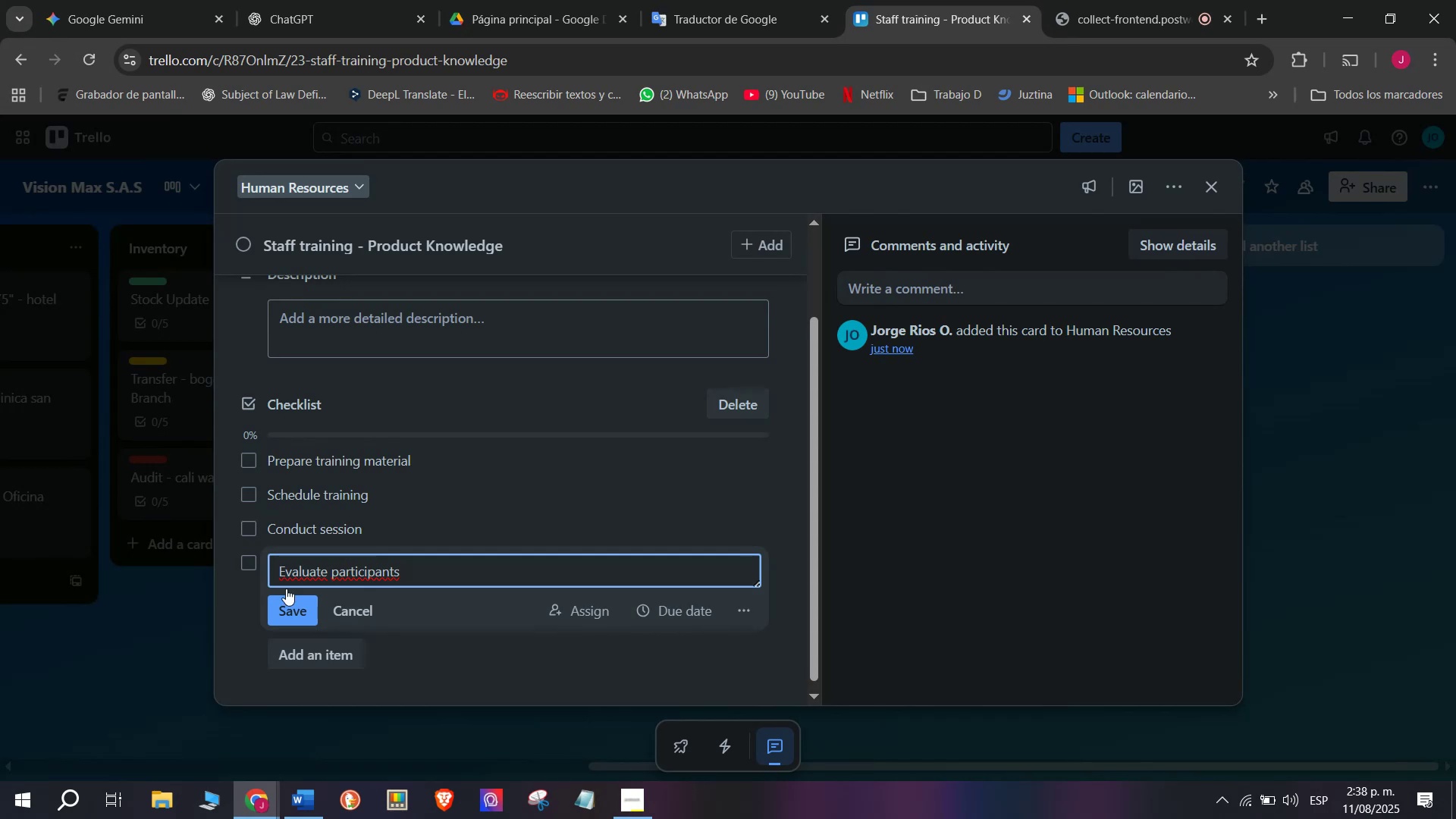 
left_click([290, 614])
 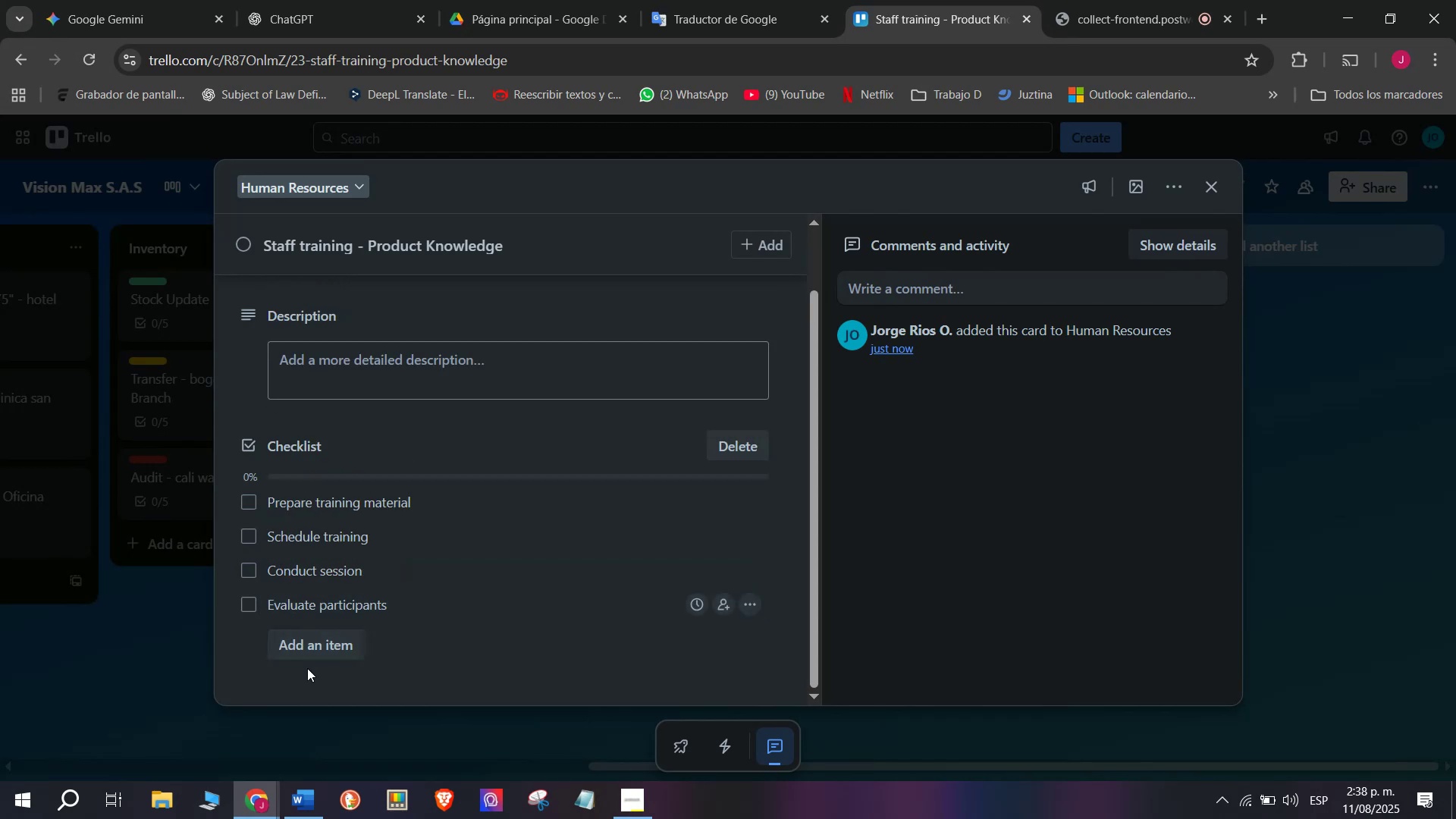 
left_click([313, 657])
 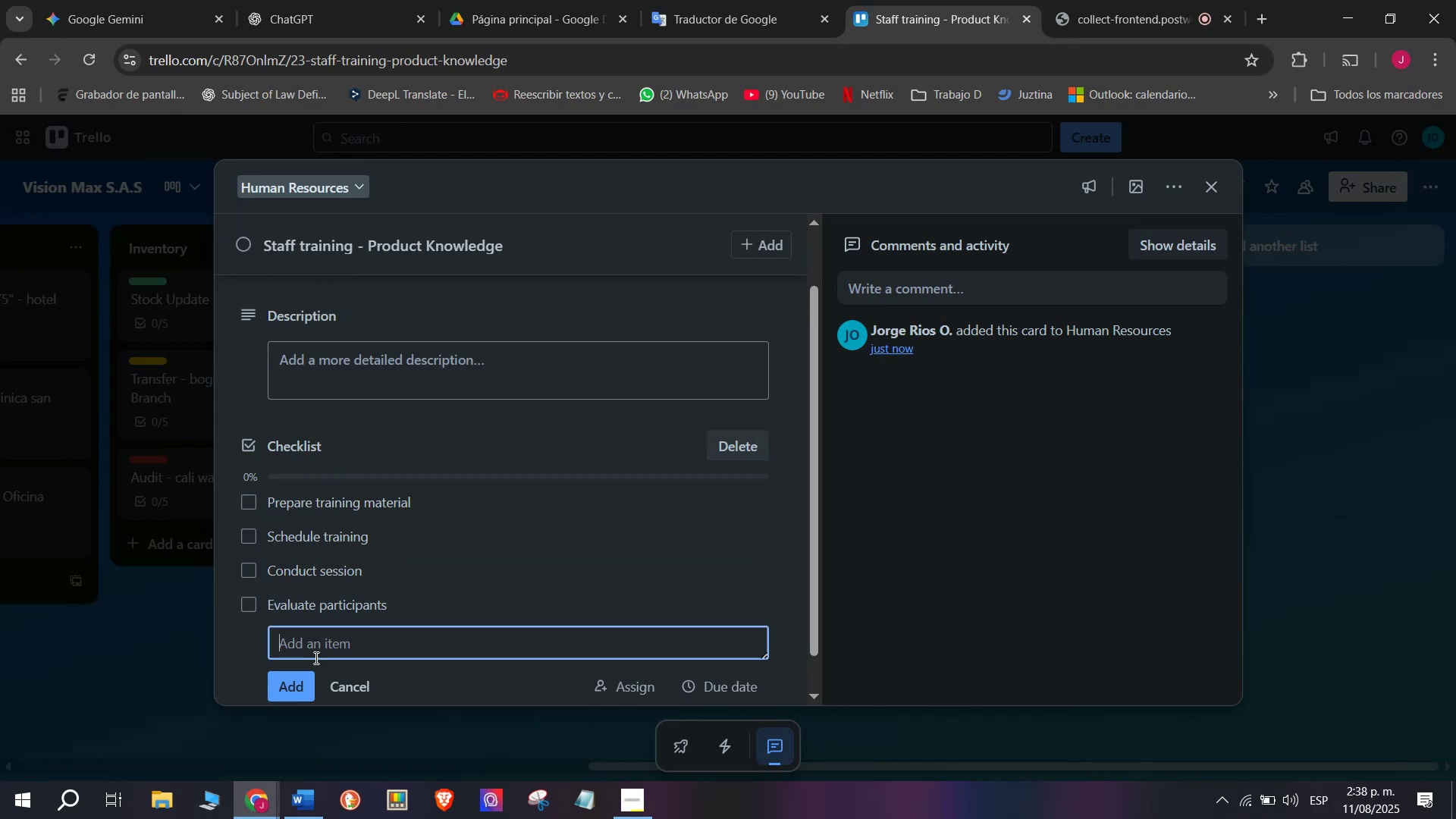 
type(Issue )
 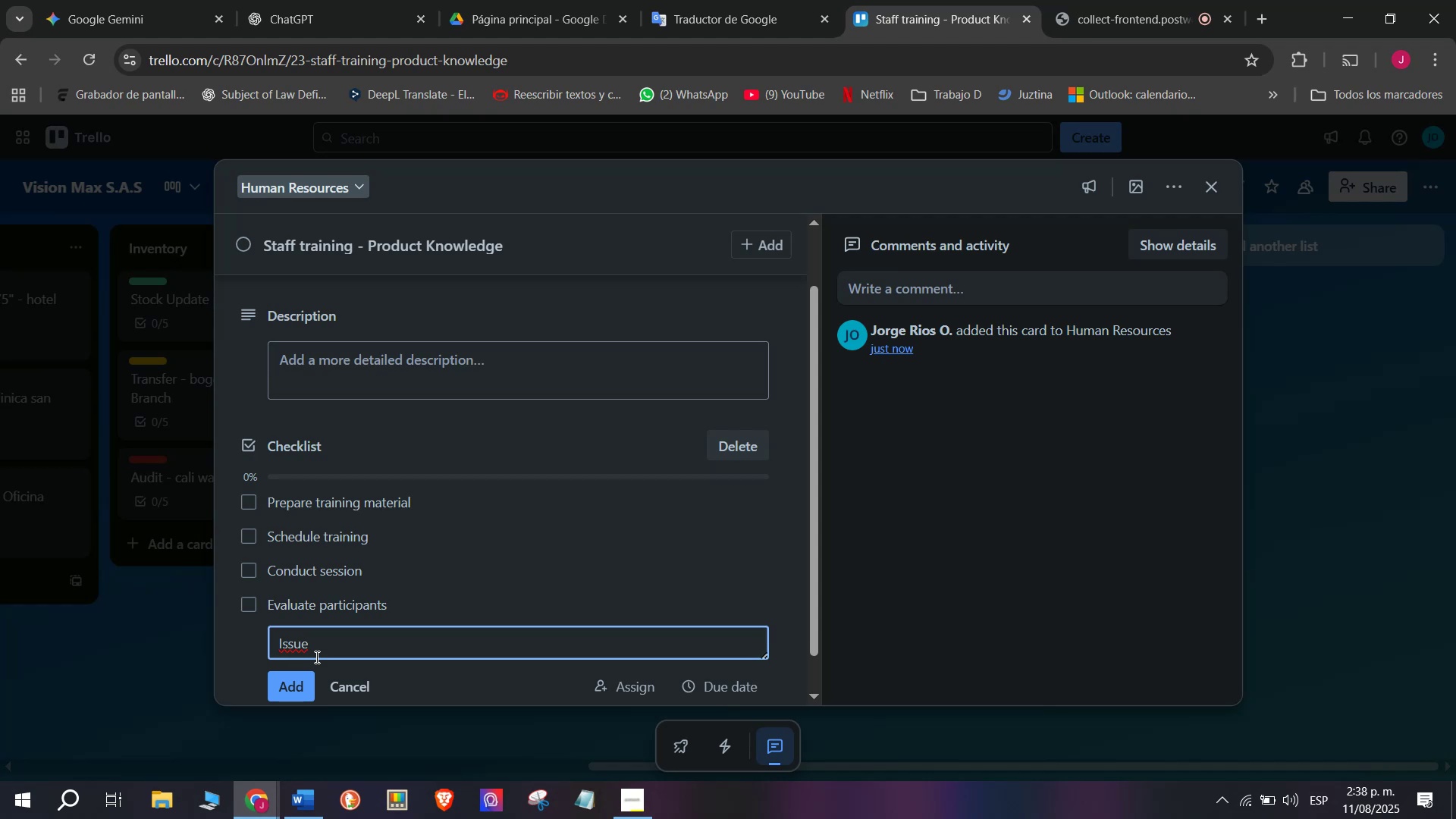 
type(certificates)
 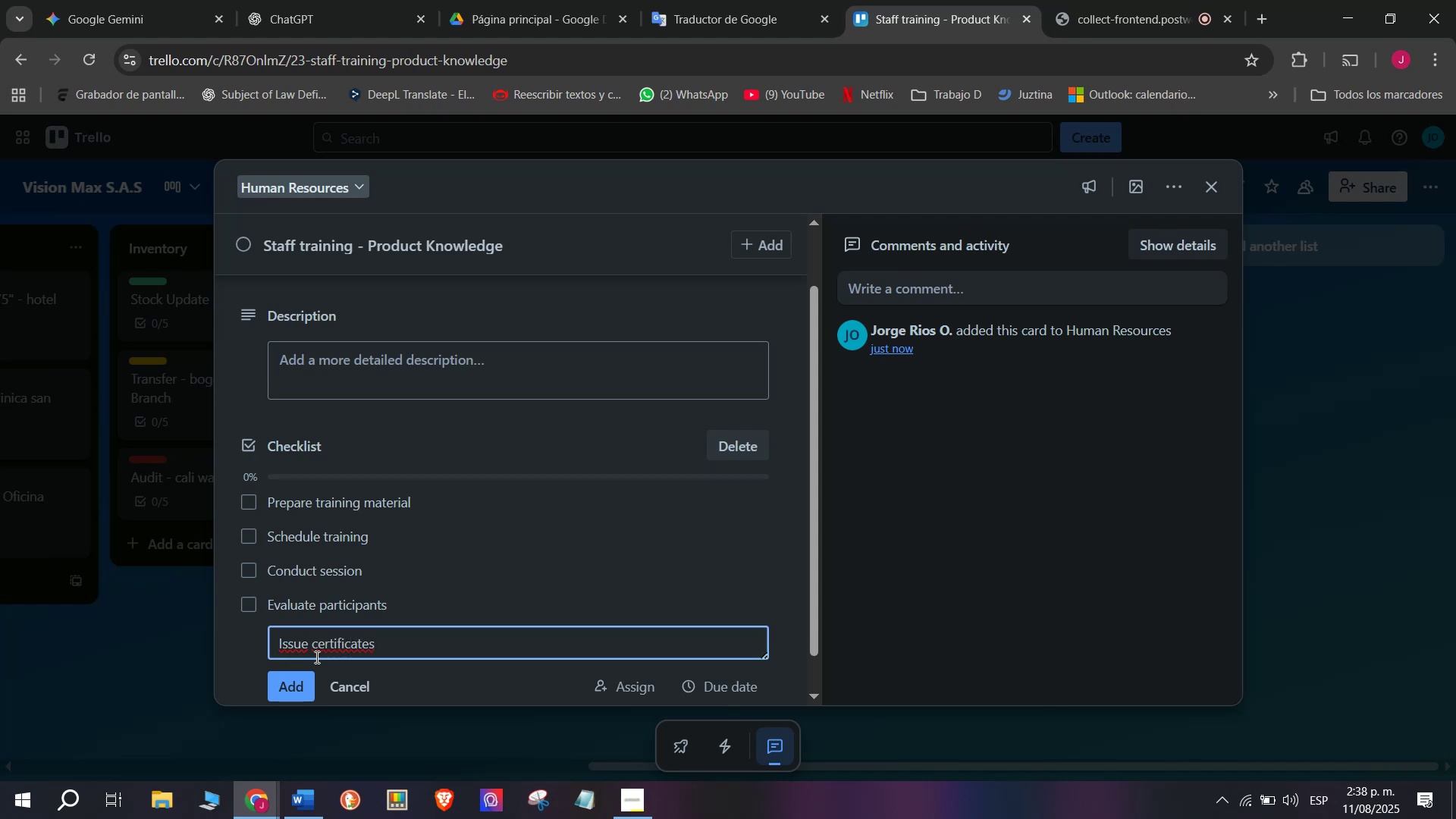 
key(Enter)
 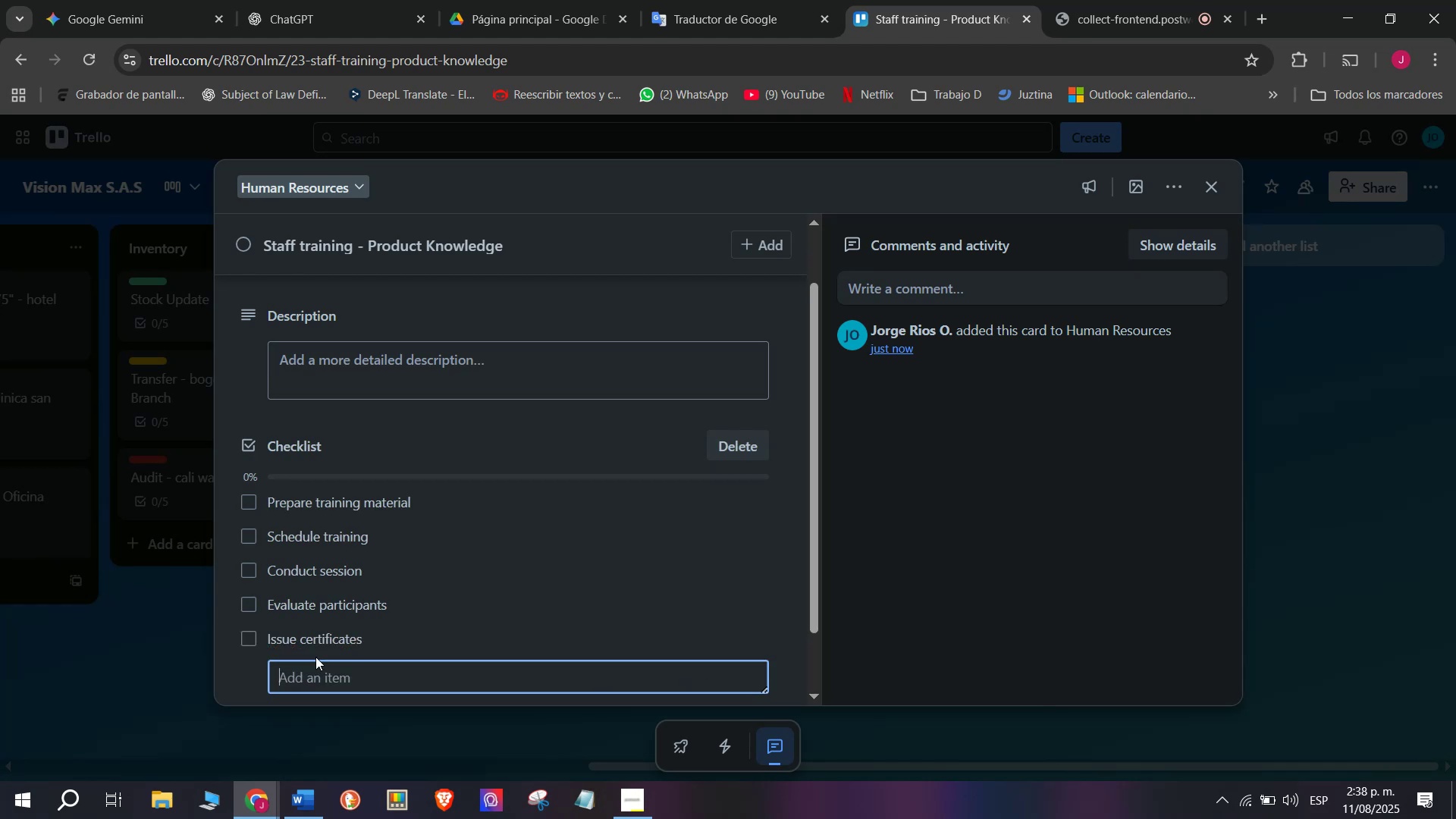 
wait(8.93)
 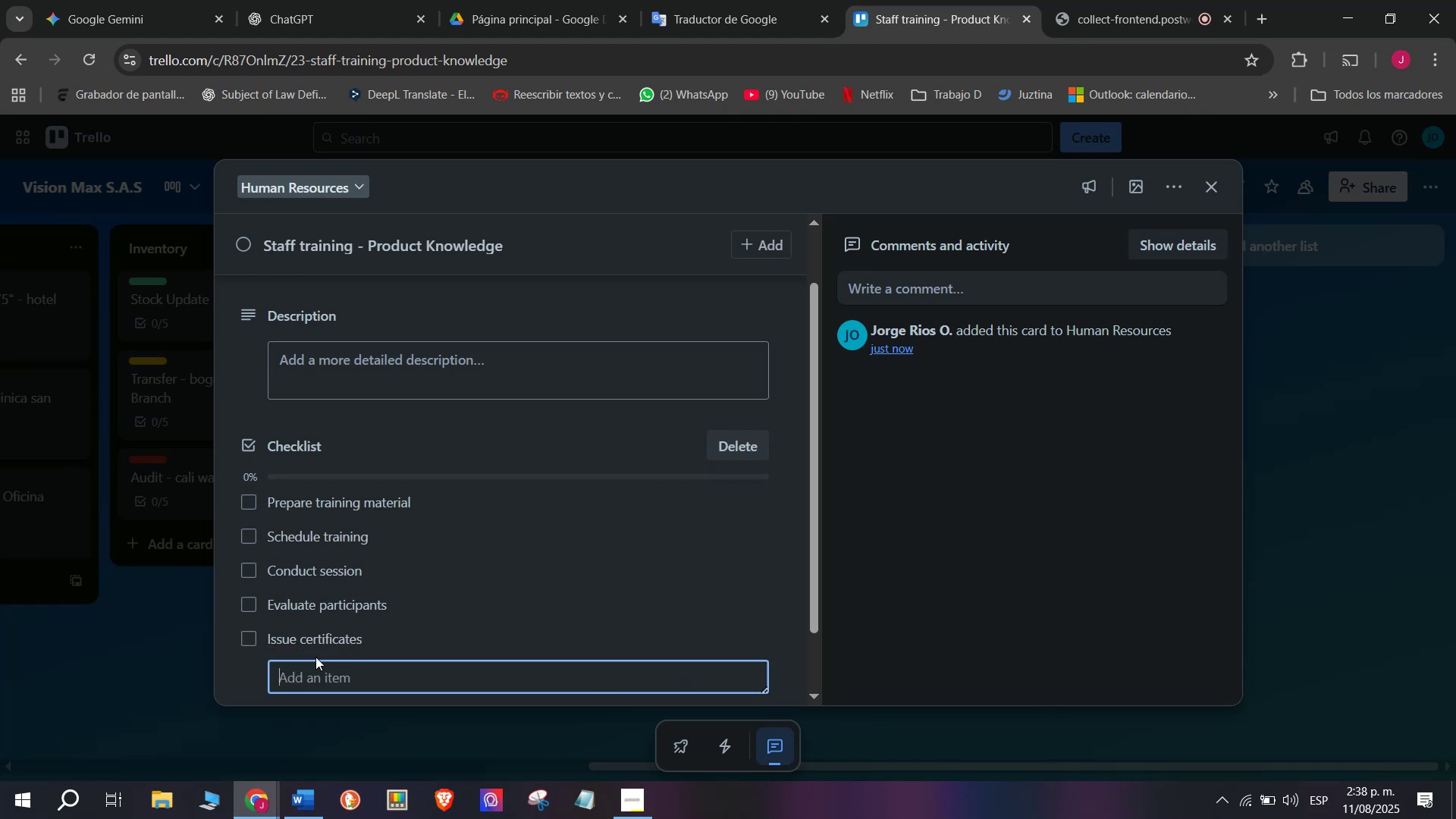 
scroll: coordinate [406, 630], scroll_direction: down, amount: 2.0
 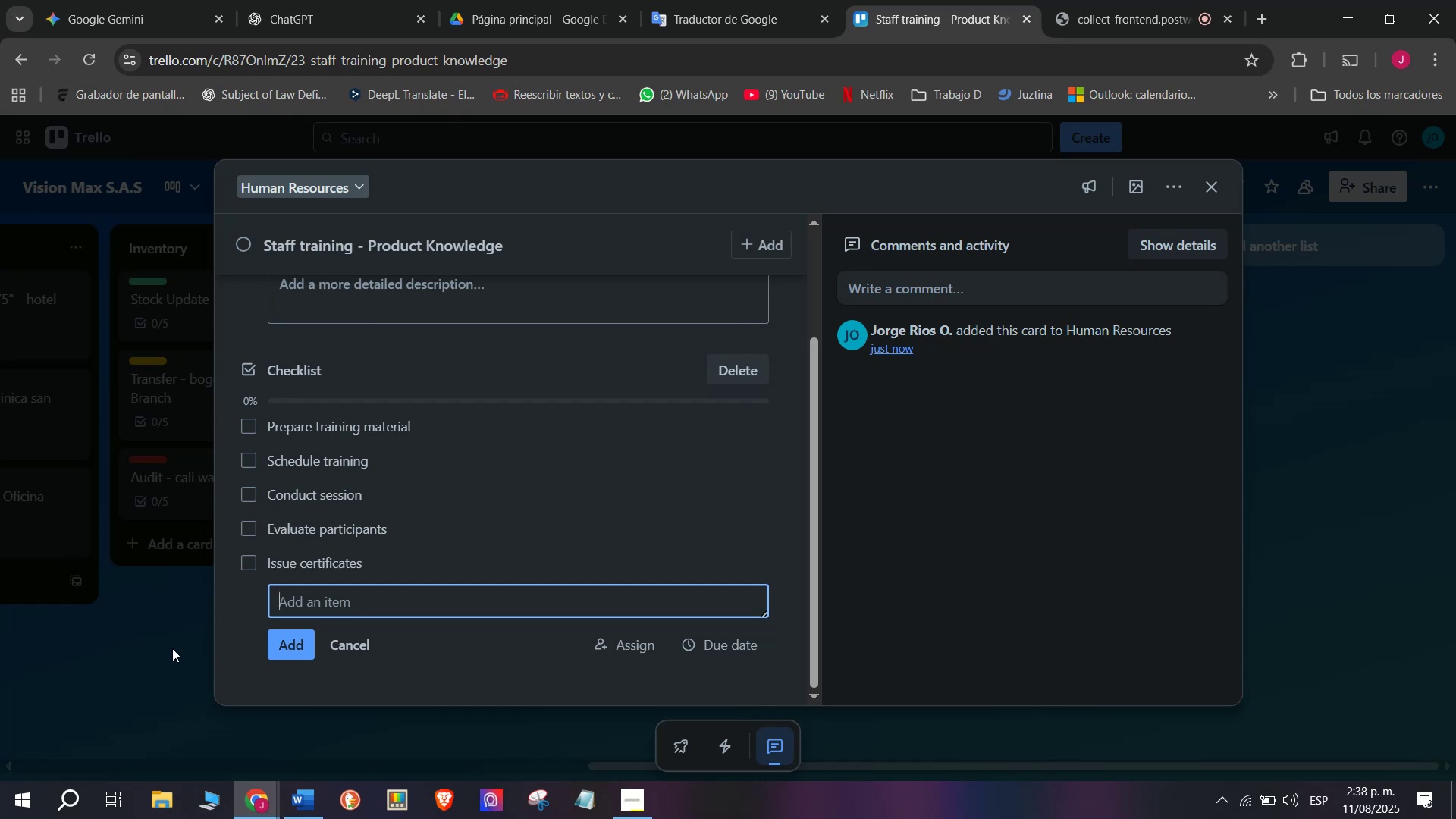 
scroll: coordinate [428, 600], scroll_direction: up, amount: 5.0
 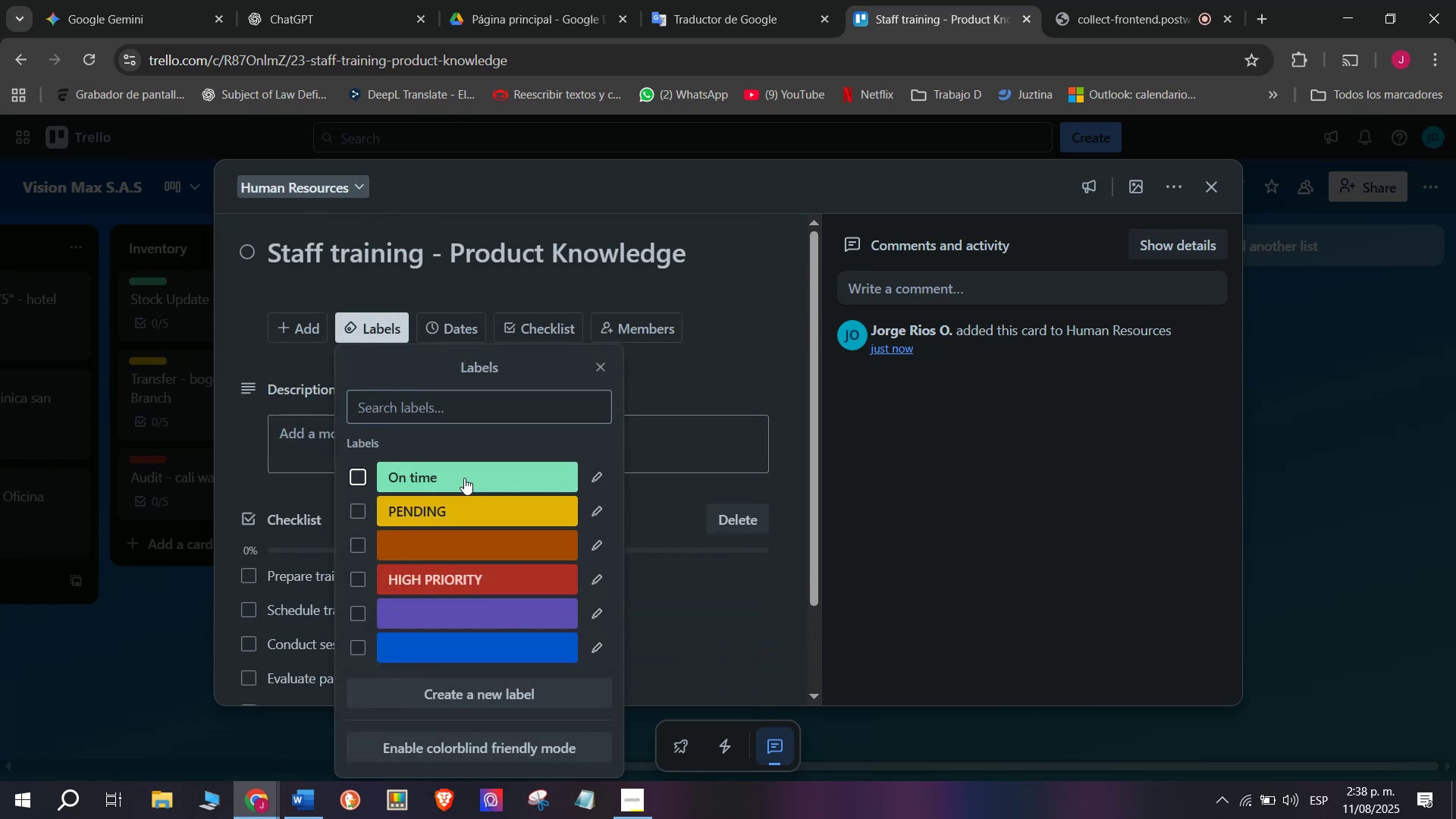 
left_click([180, 642])
 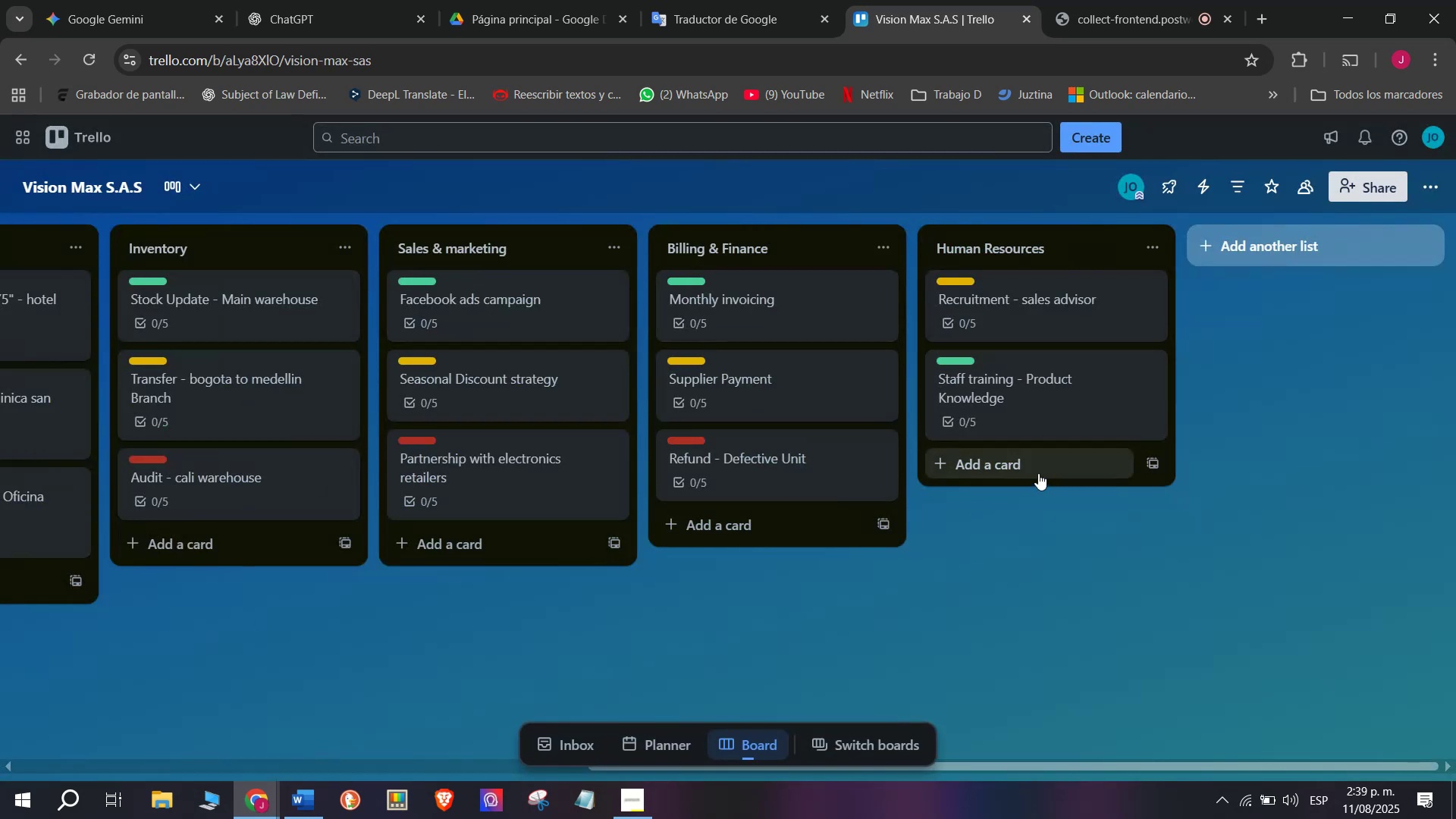 
left_click([998, 473])
 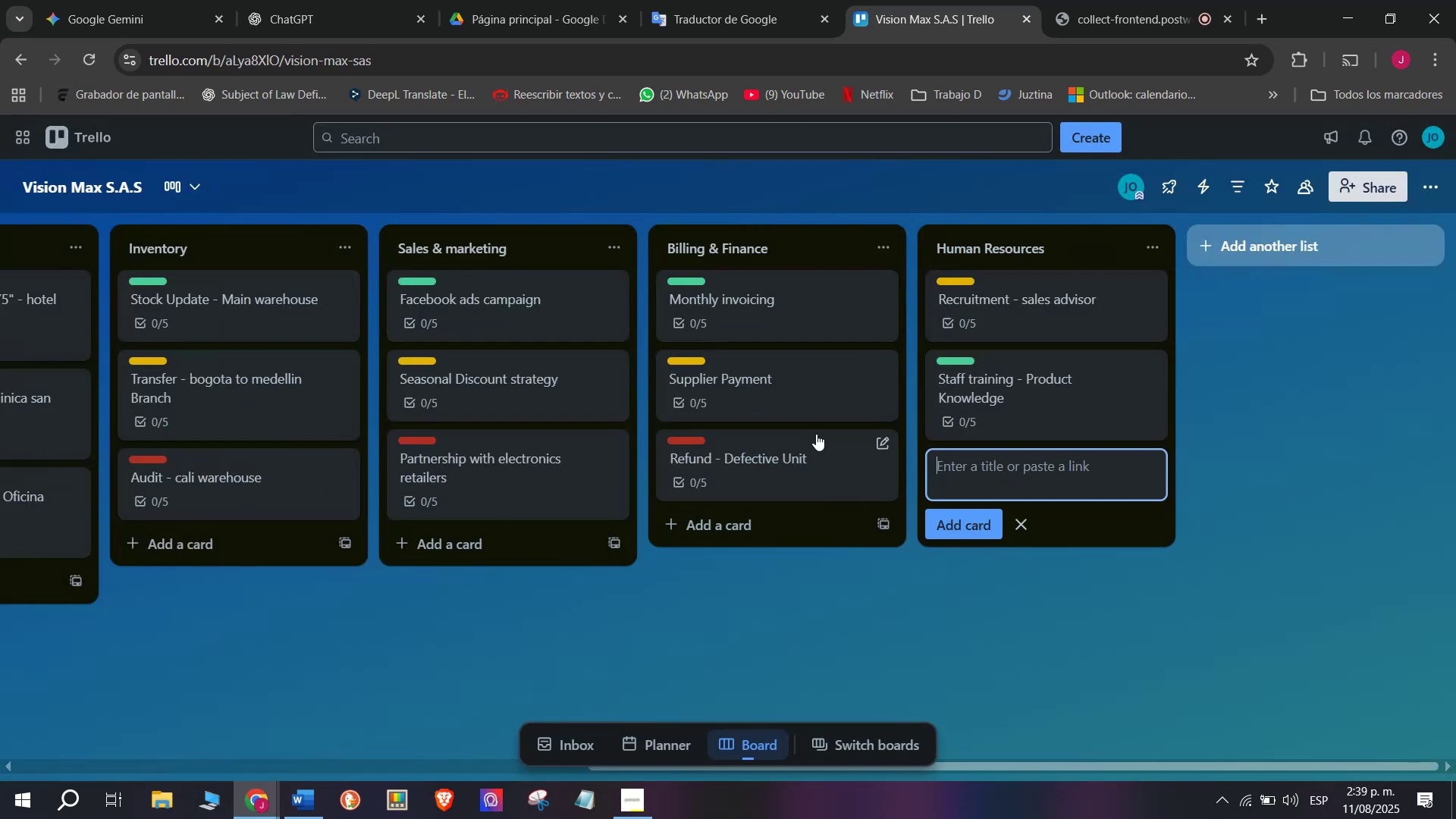 
scroll: coordinate [376, 463], scroll_direction: up, amount: 3.0
 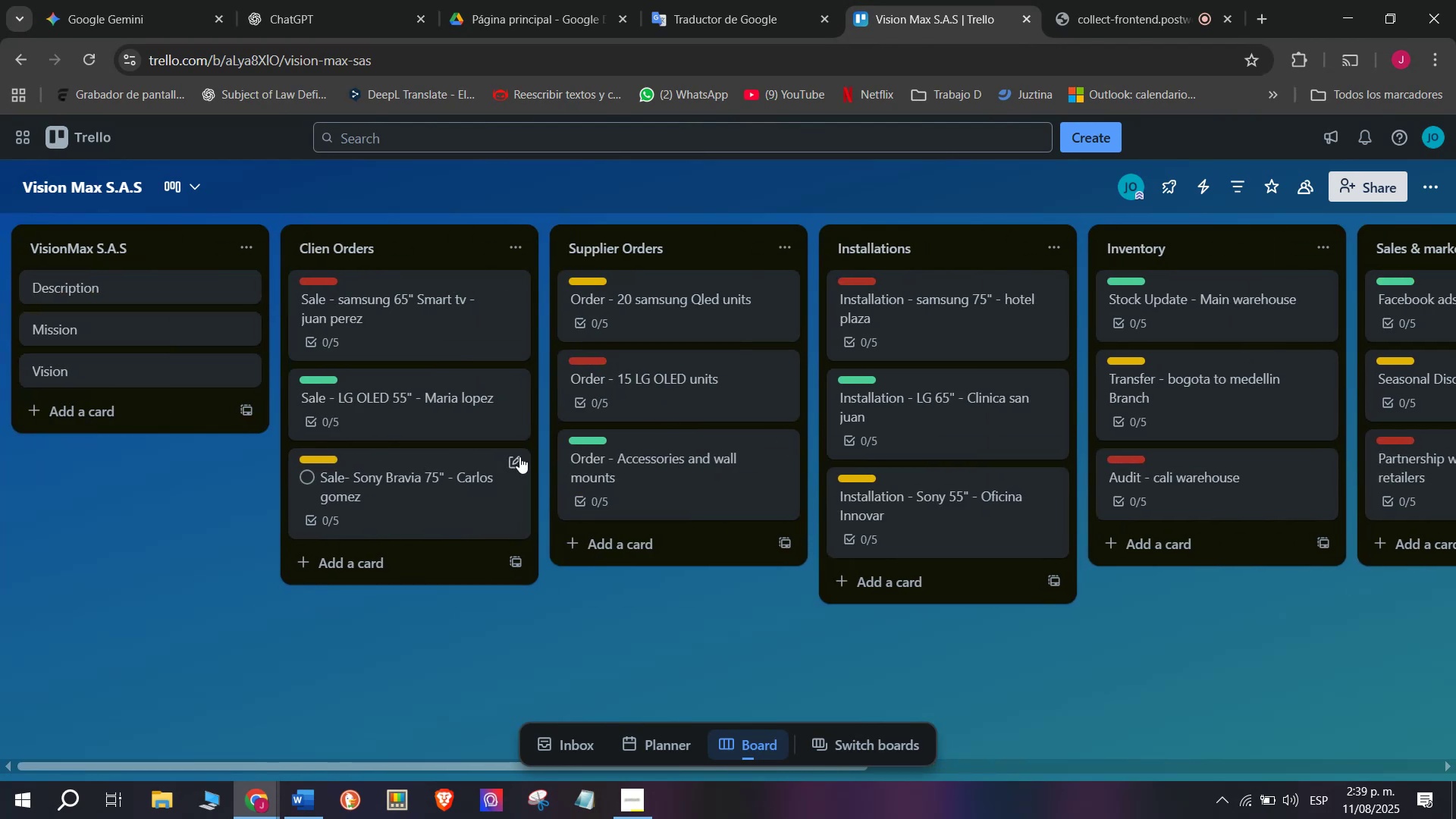 
scroll: coordinate [491, 443], scroll_direction: down, amount: 3.0
 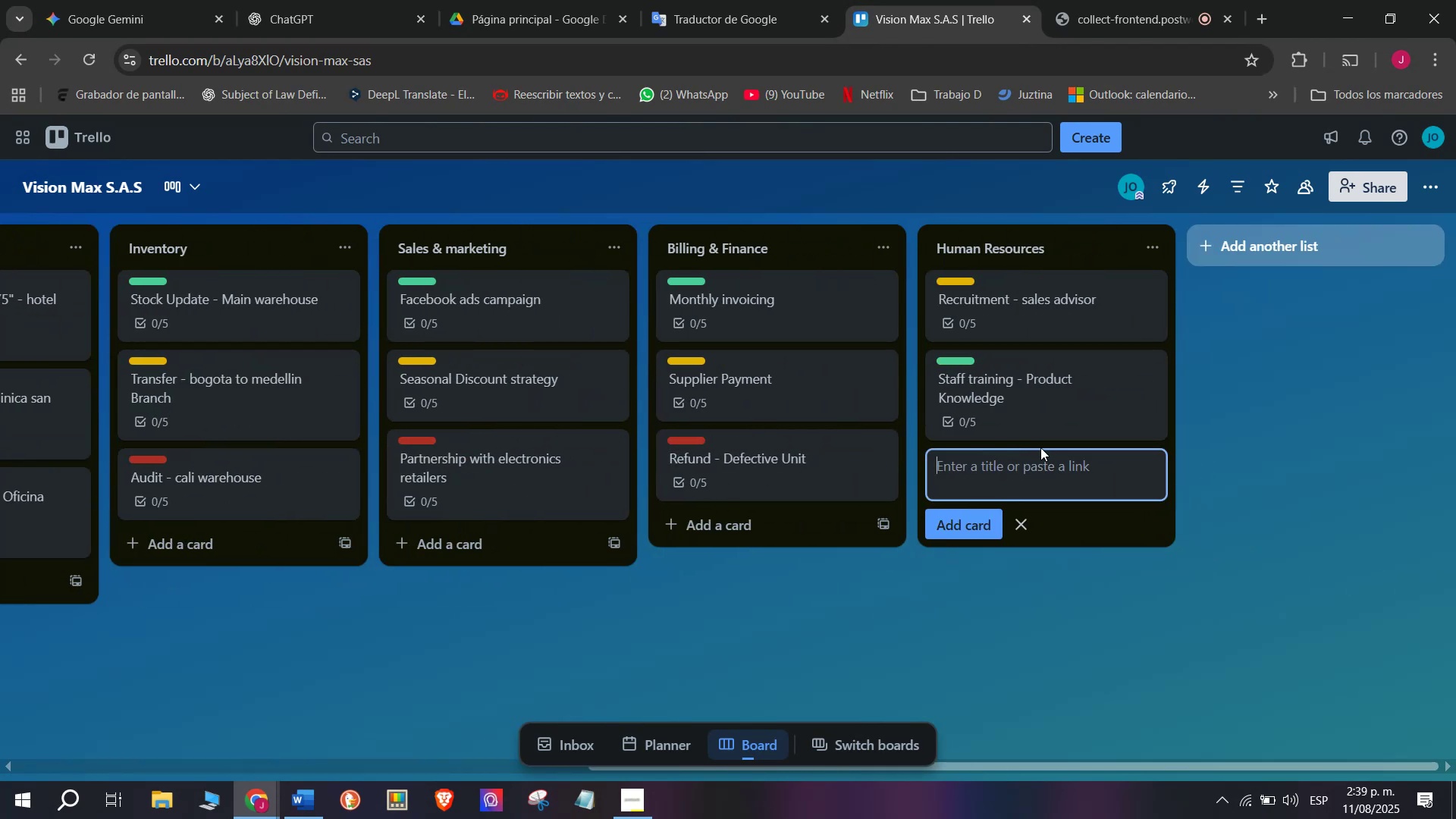 
mouse_move([656, 496])
 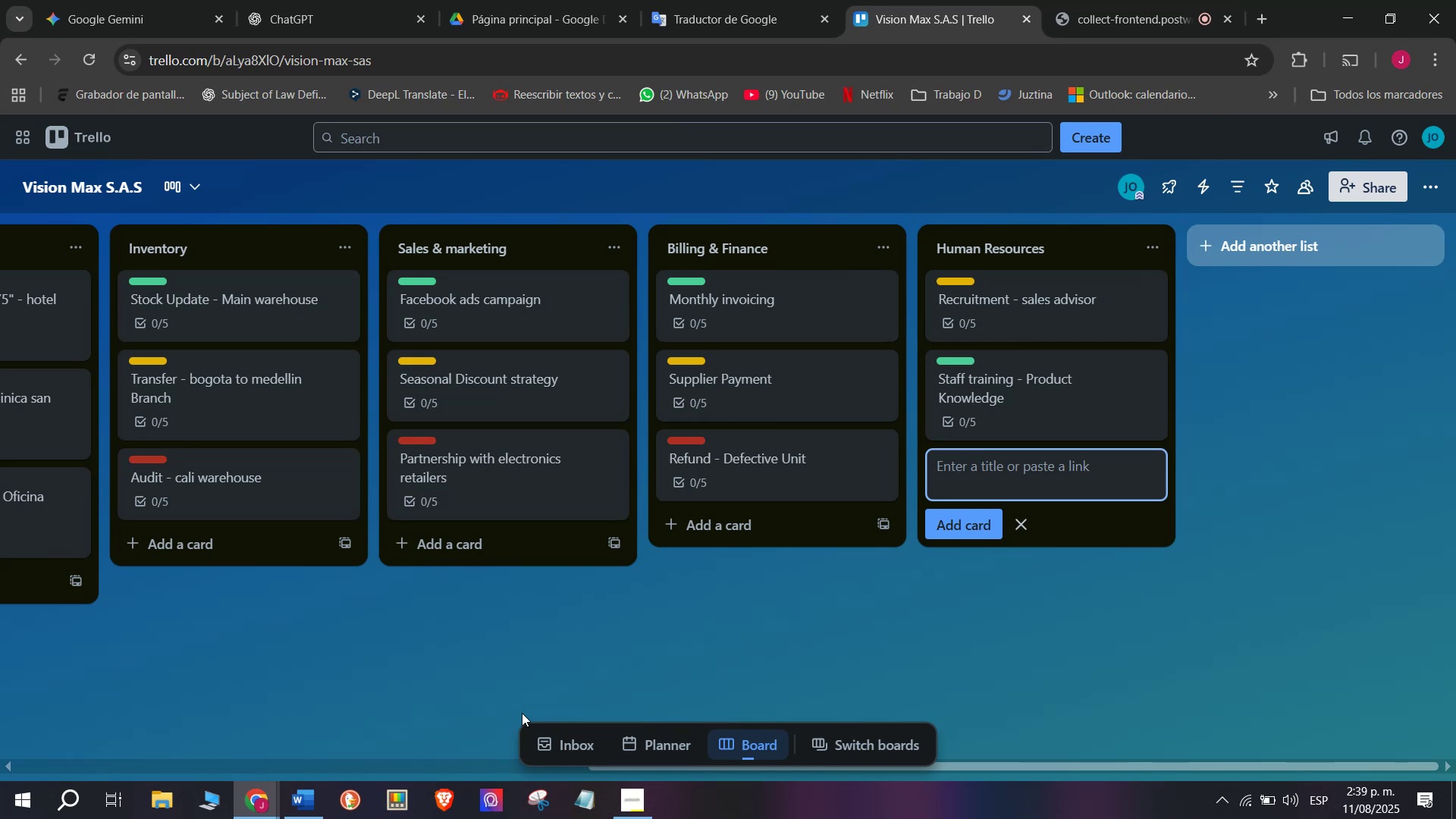 
wait(7.07)
 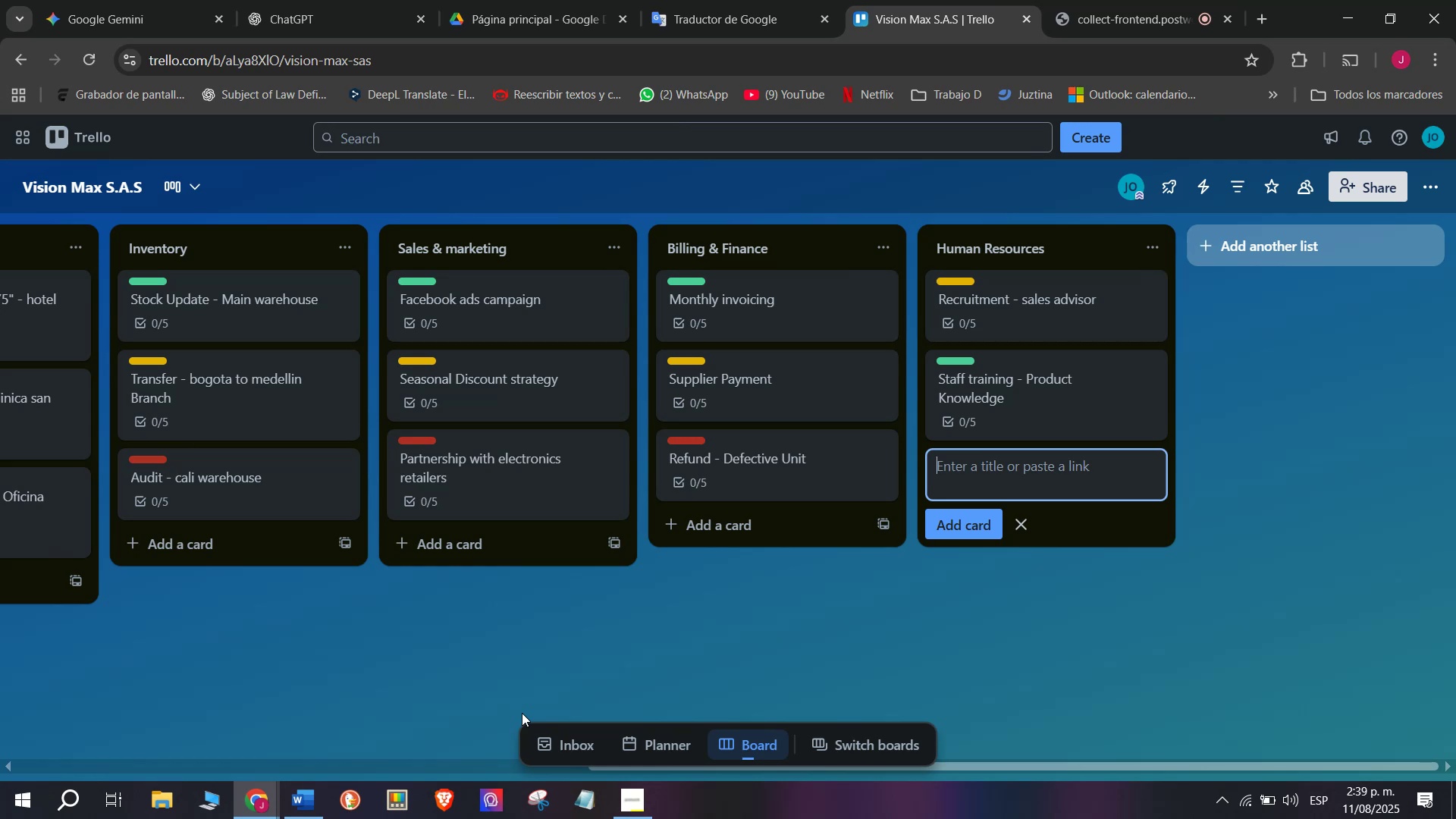 
type(Performance Review)
 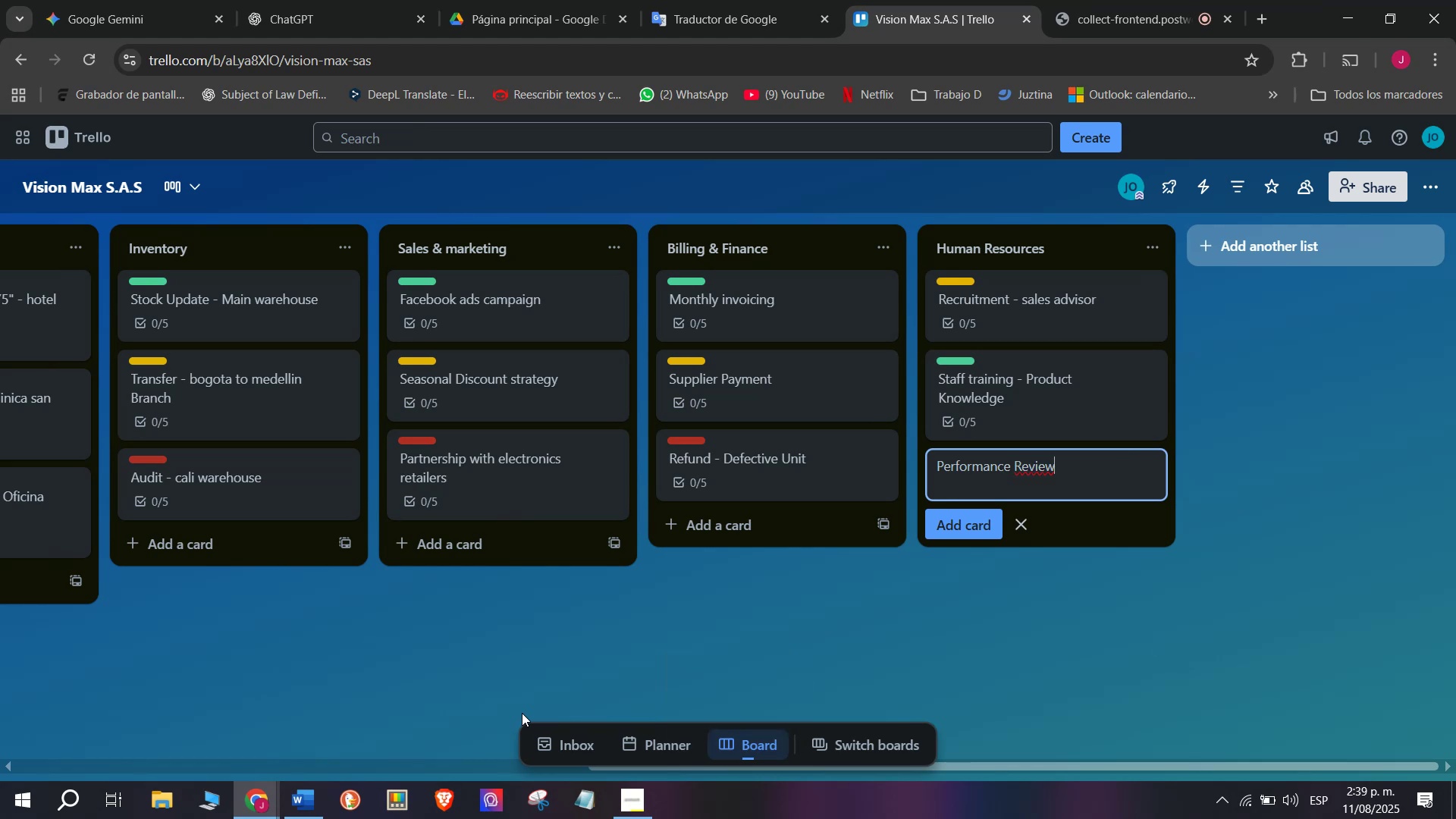 
key(Enter)
 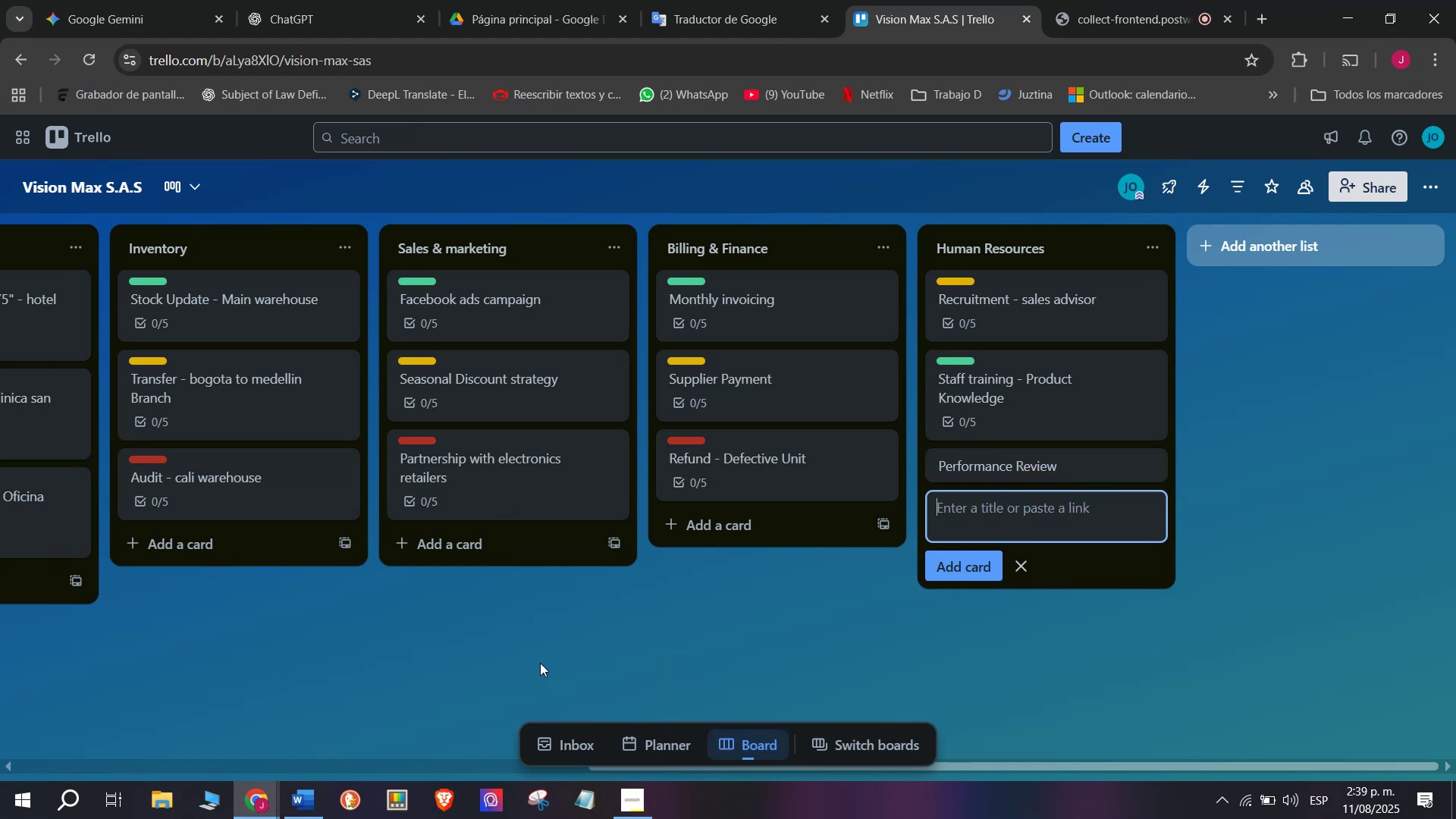 
left_click([1050, 473])
 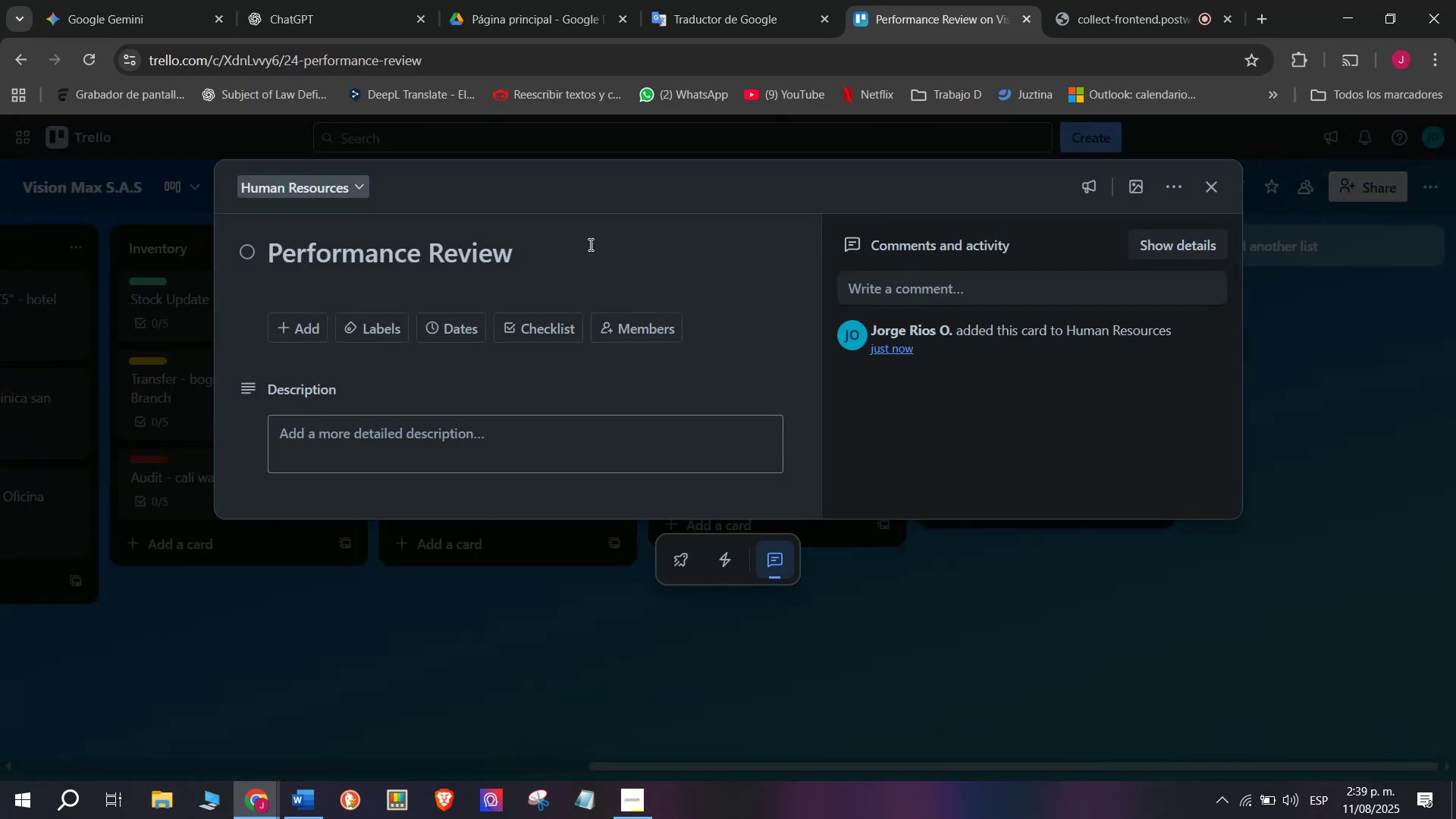 
type( - Technicians)
 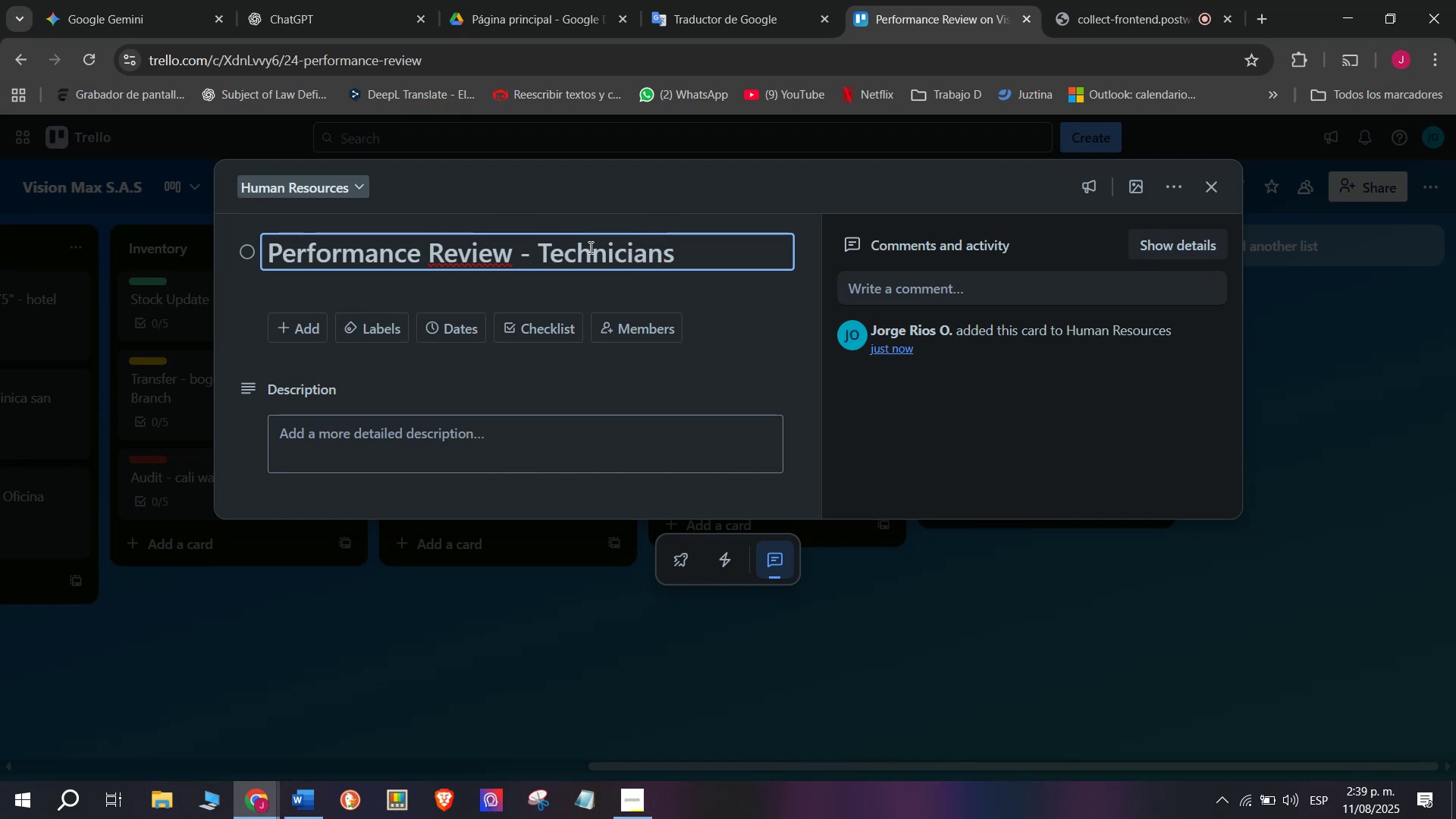 
key(Enter)
 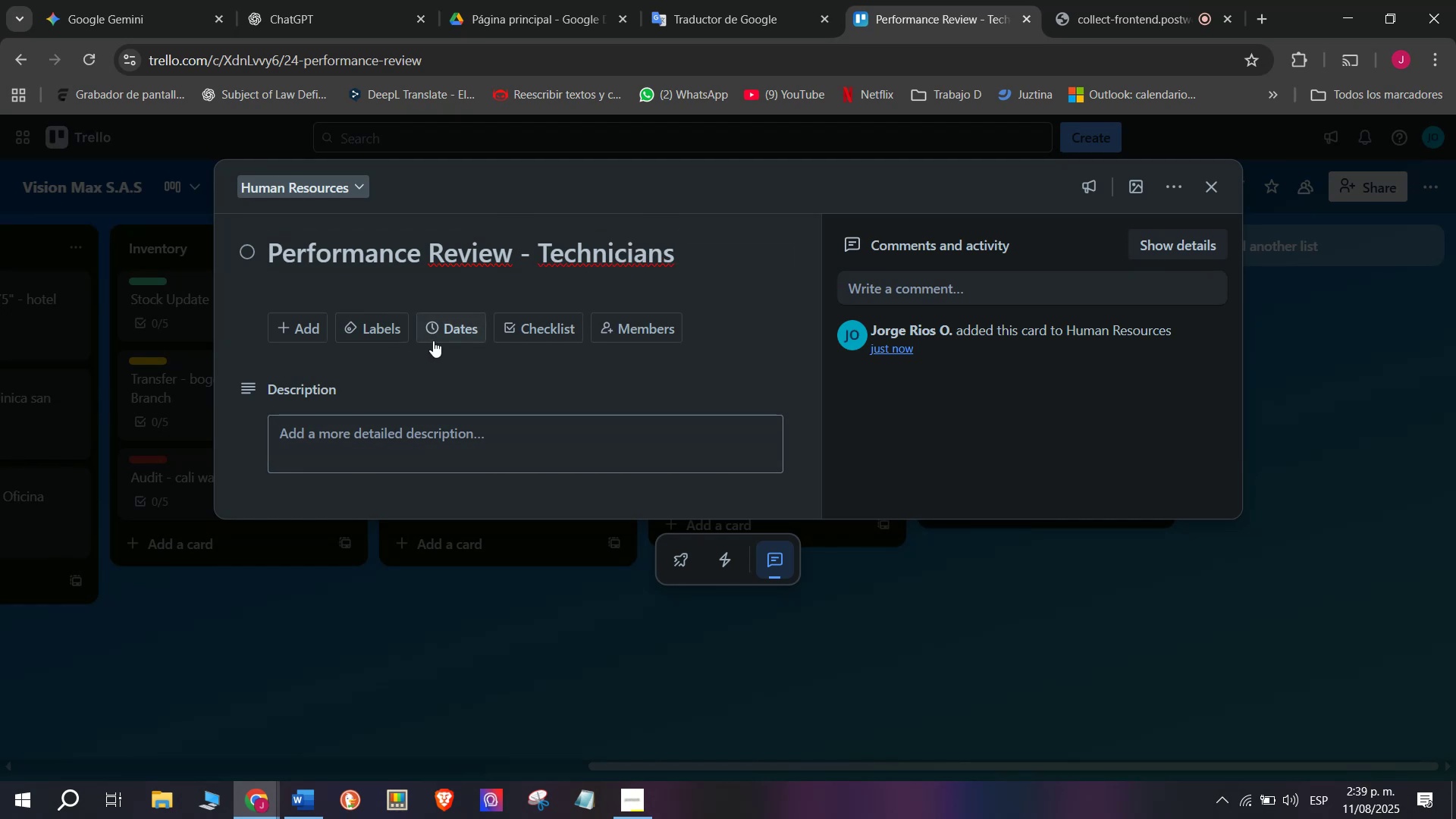 
left_click([517, 327])
 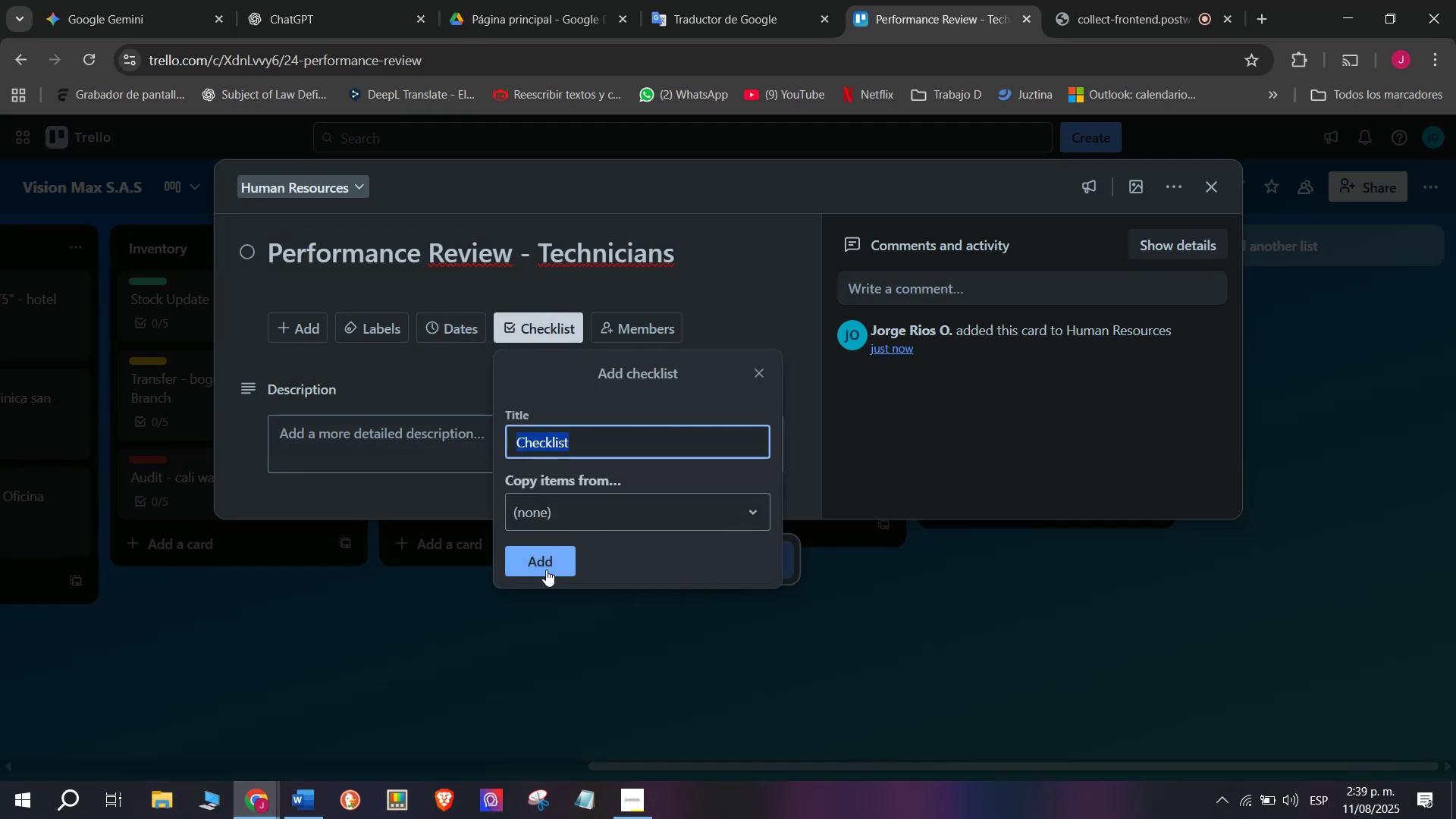 
left_click([545, 571])
 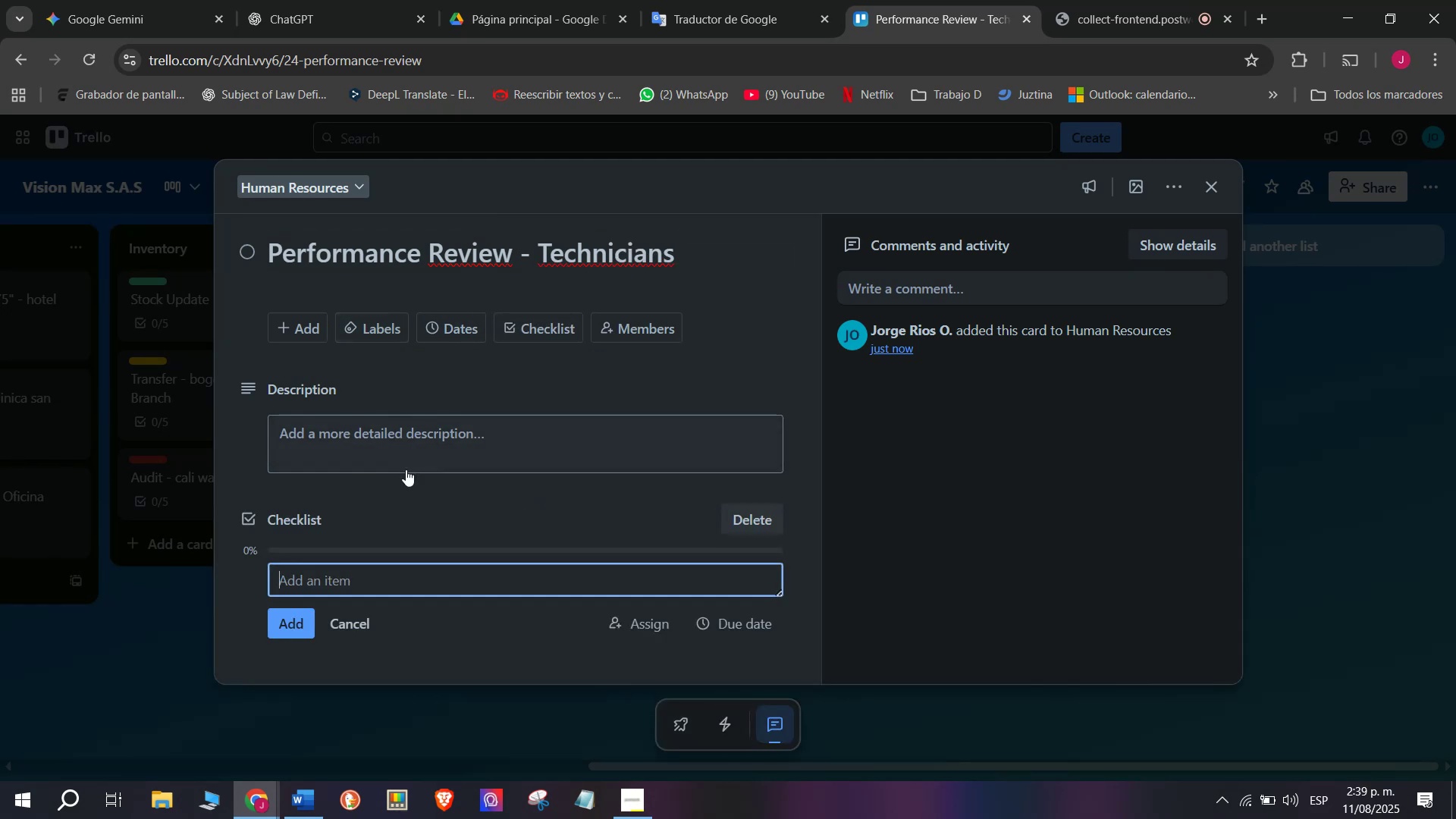 
scroll: coordinate [364, 528], scroll_direction: down, amount: 3.0
 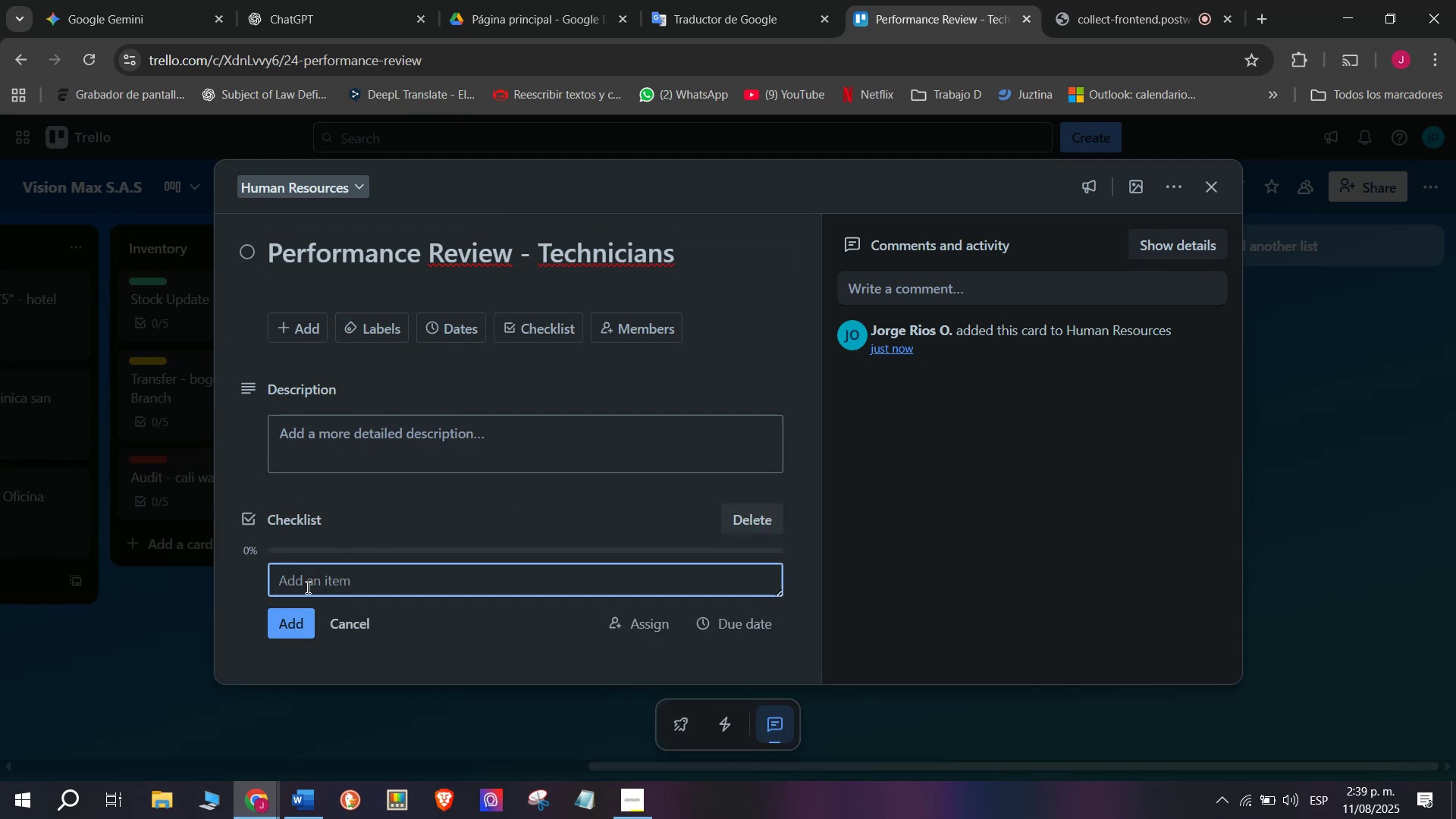 
type(Gather performance data)
 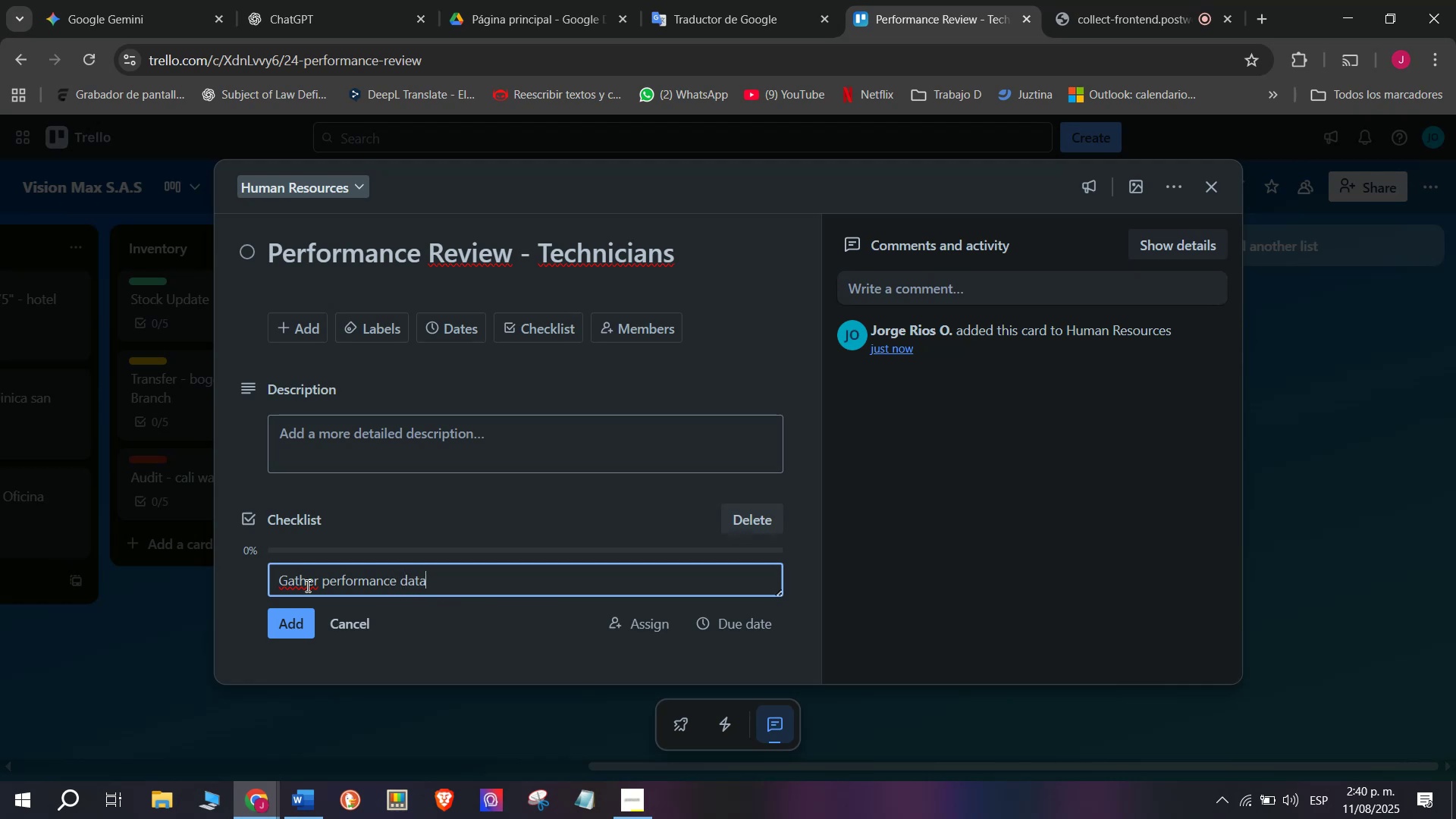 
key(Enter)
 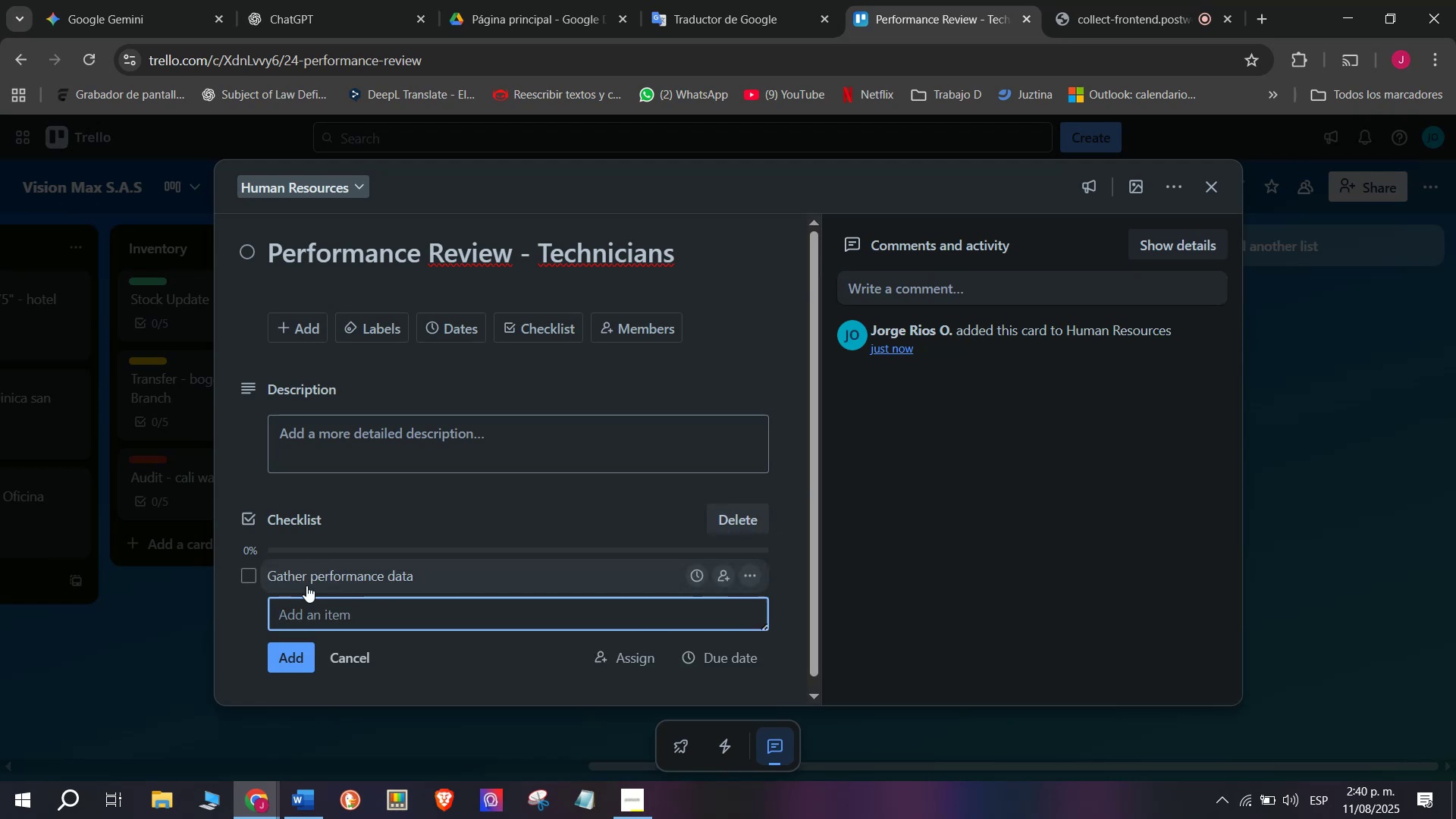 
type(Sch)
key(Backspace)
type(hedule review meeting)
 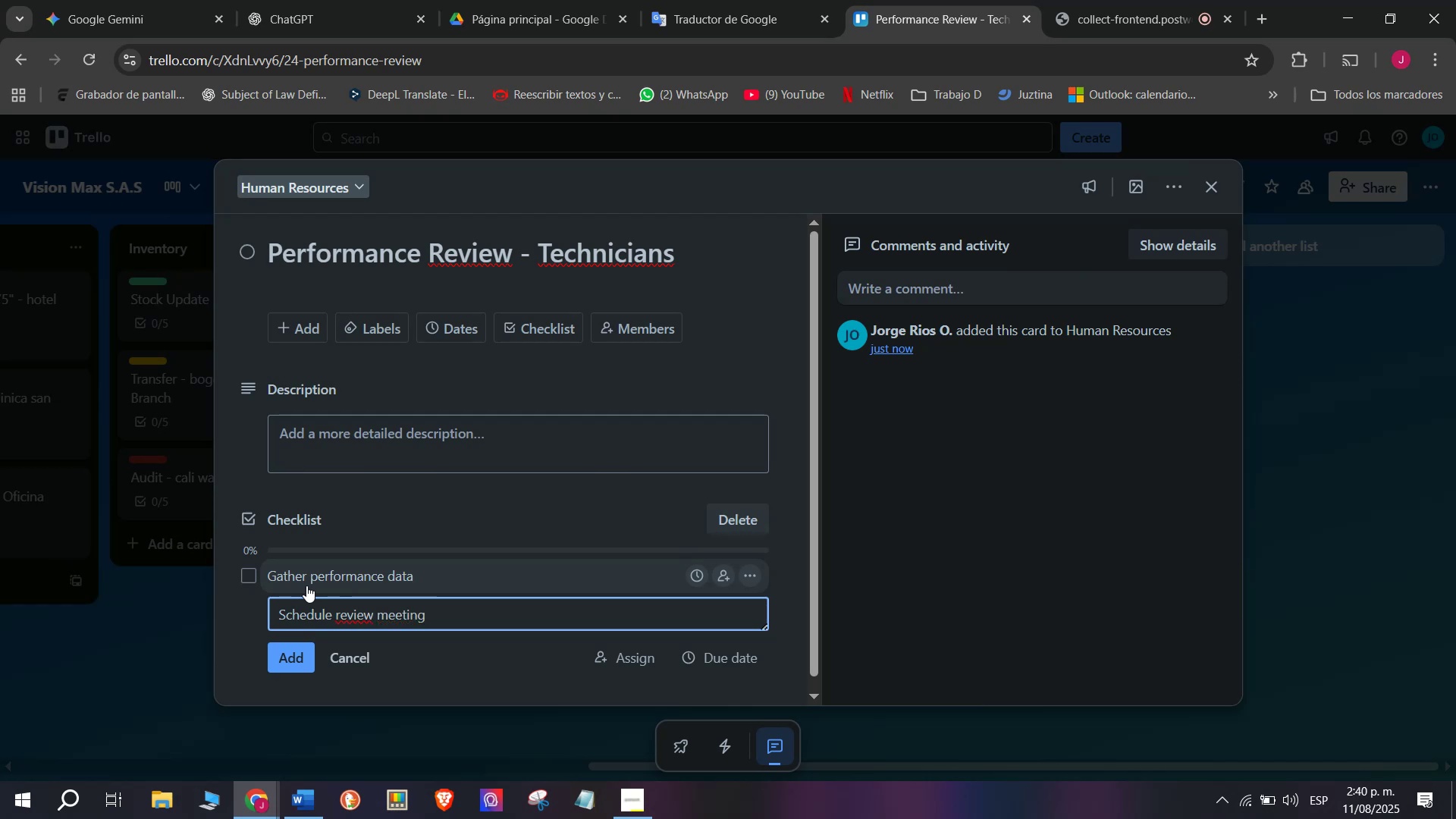 
key(Enter)
 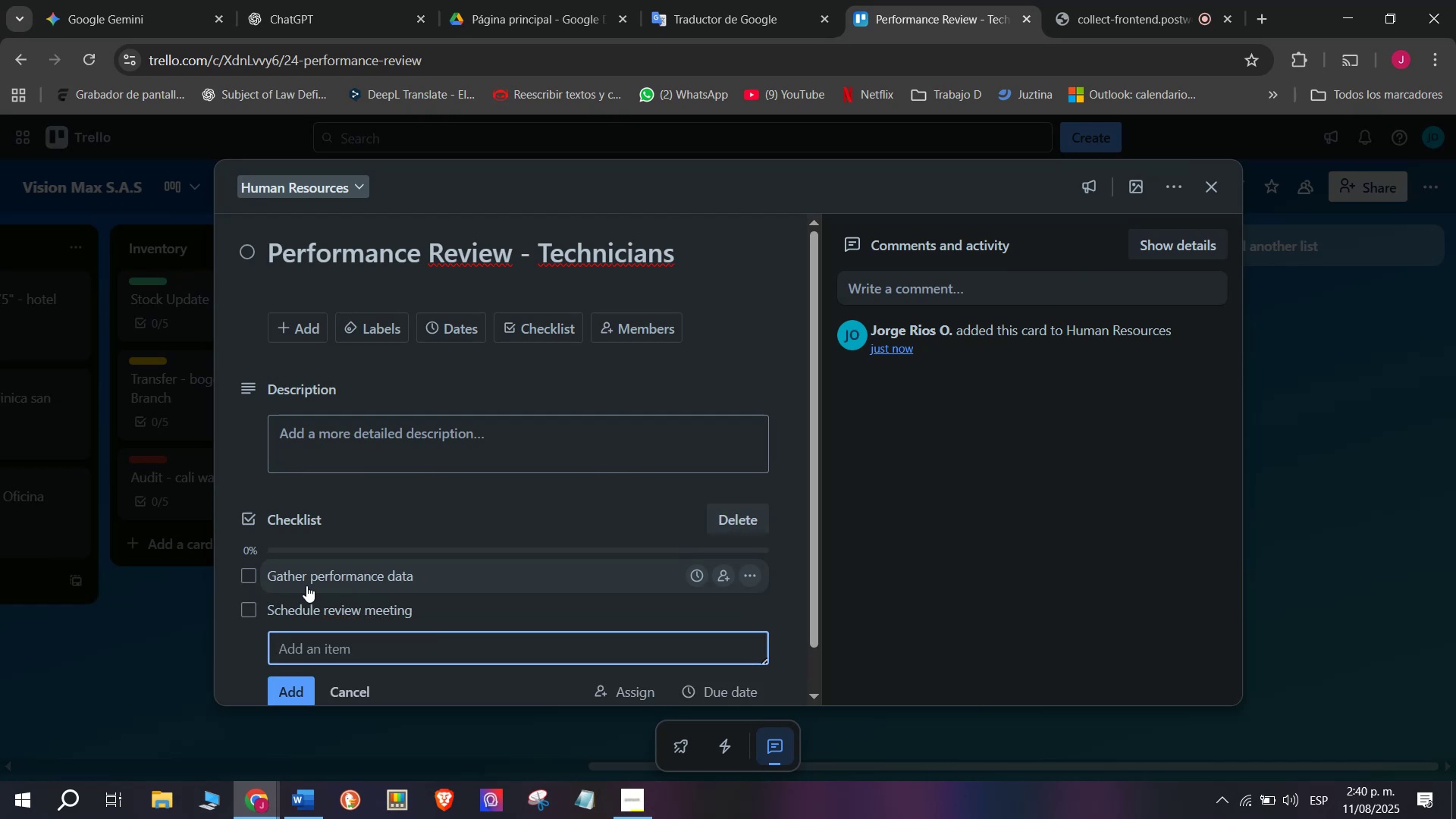 
type(Provide feedback )
 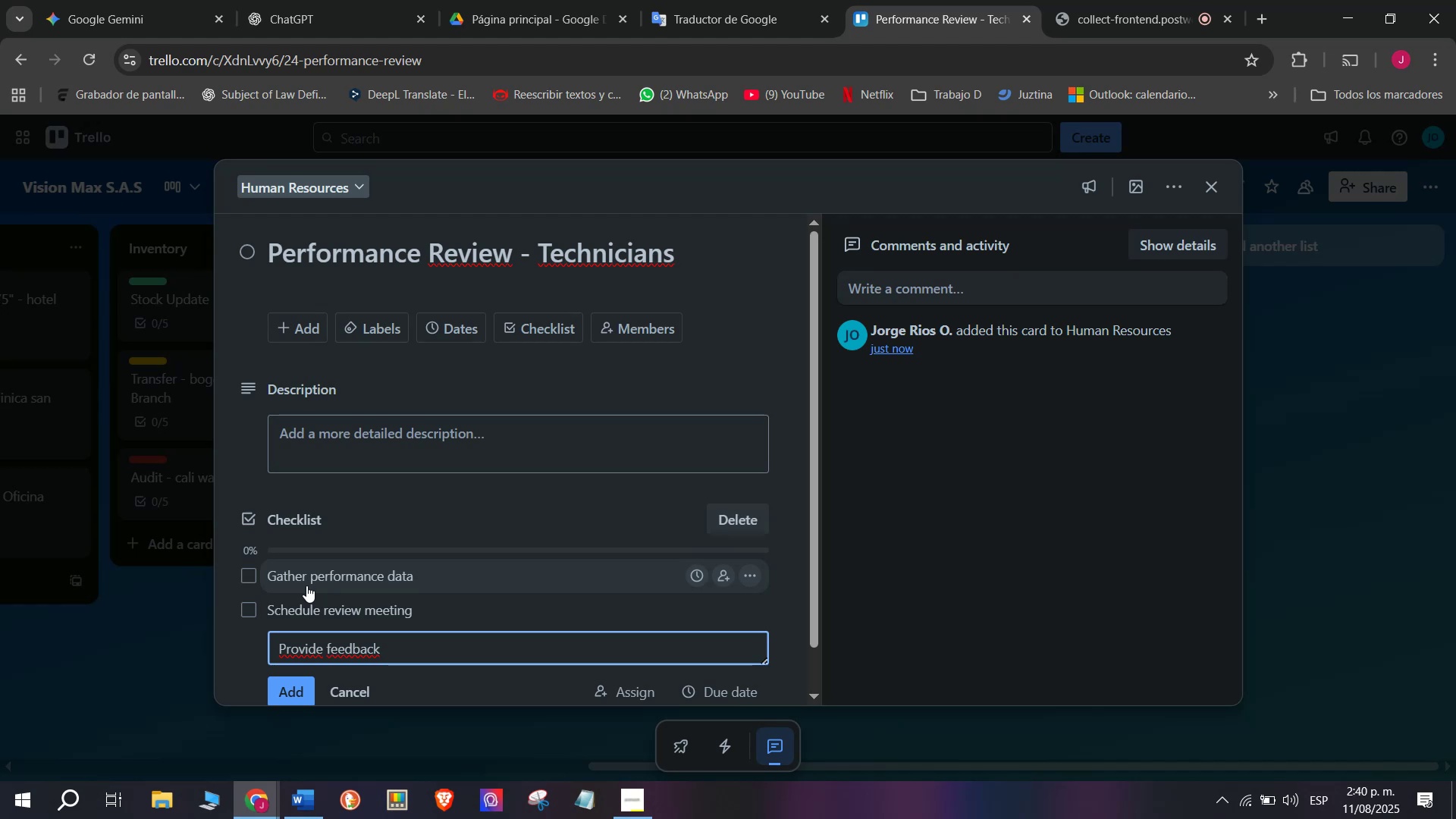 
key(Enter)
 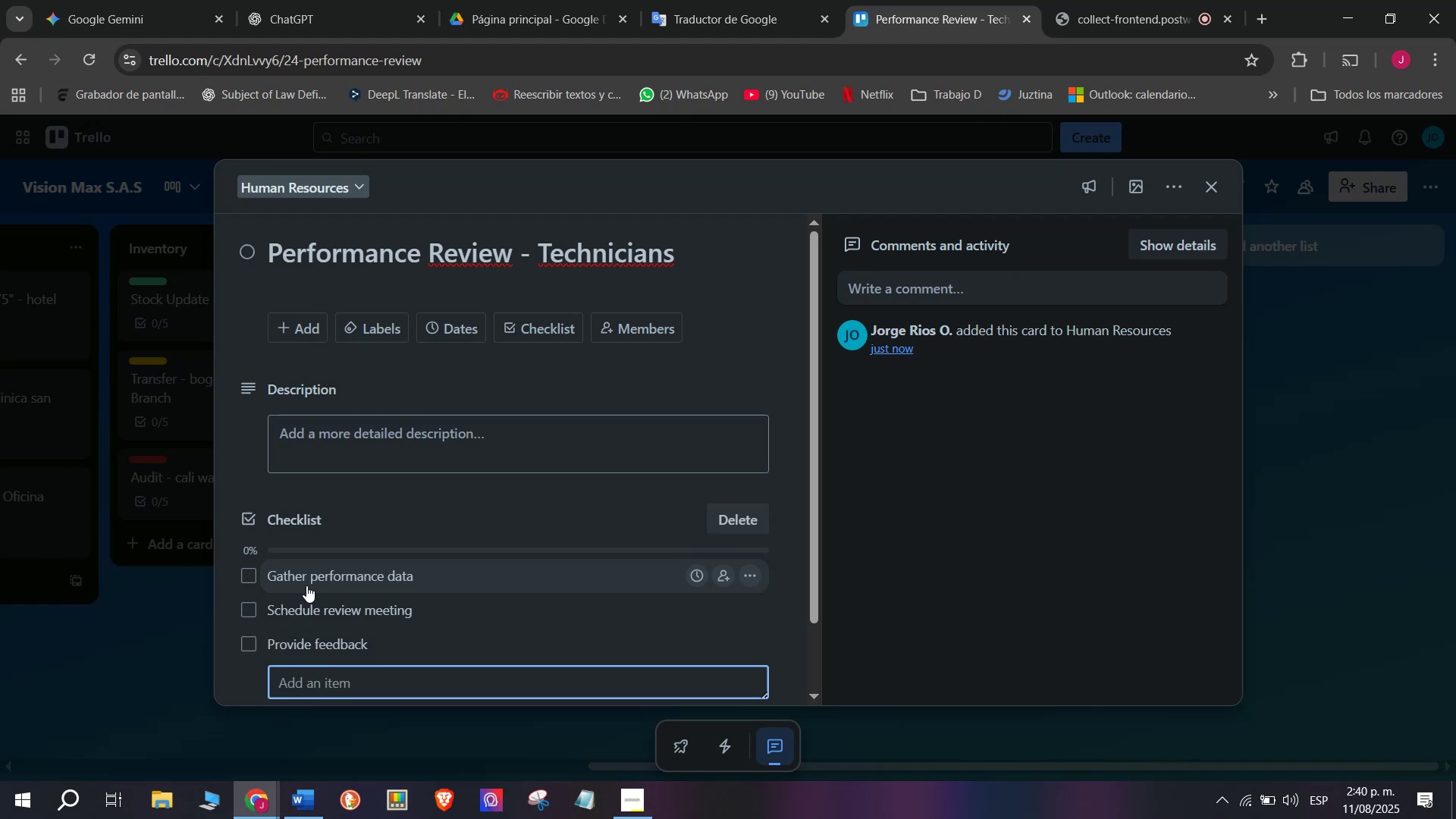 
wait(8.78)
 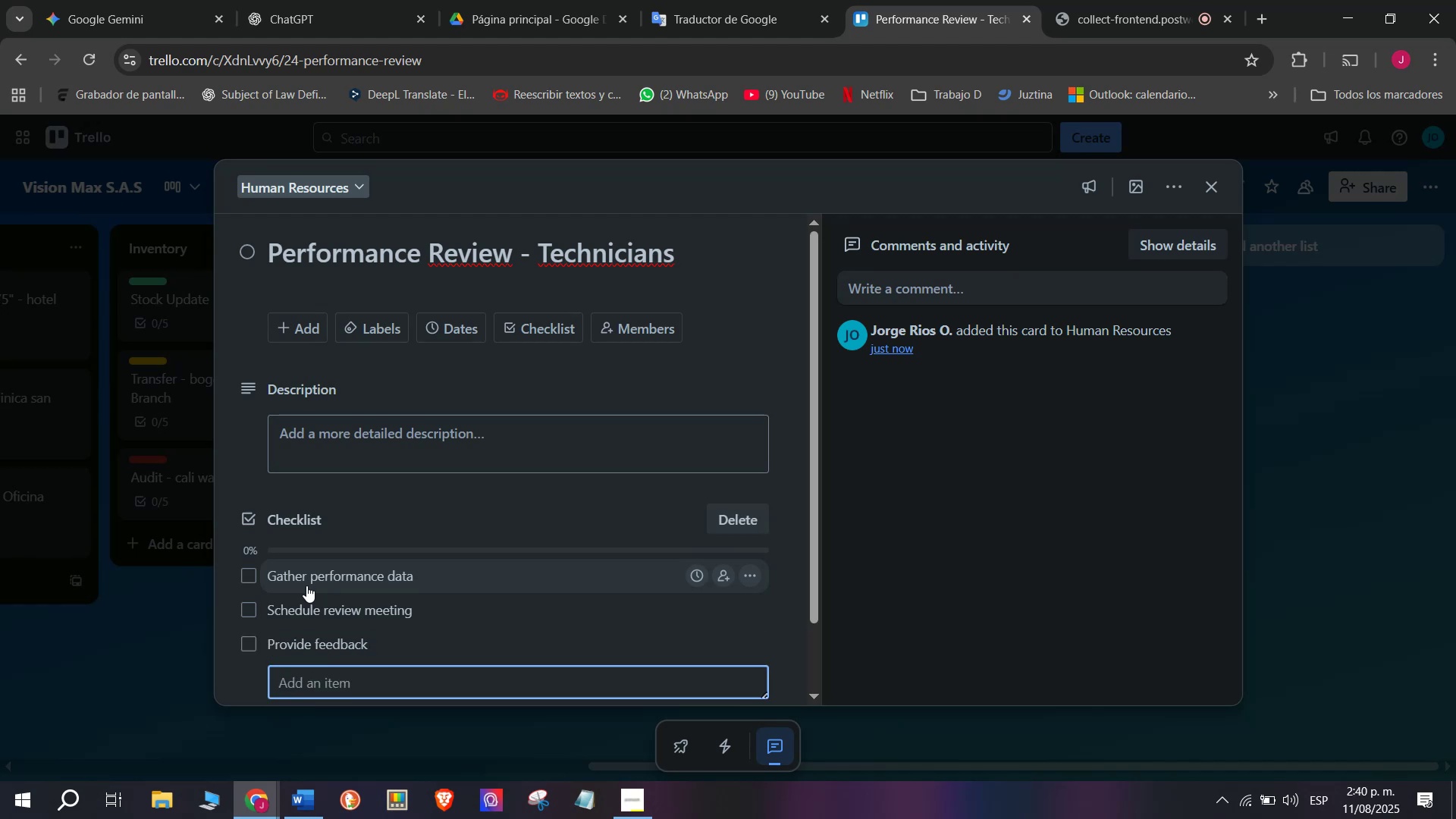 
type(Set impro)
 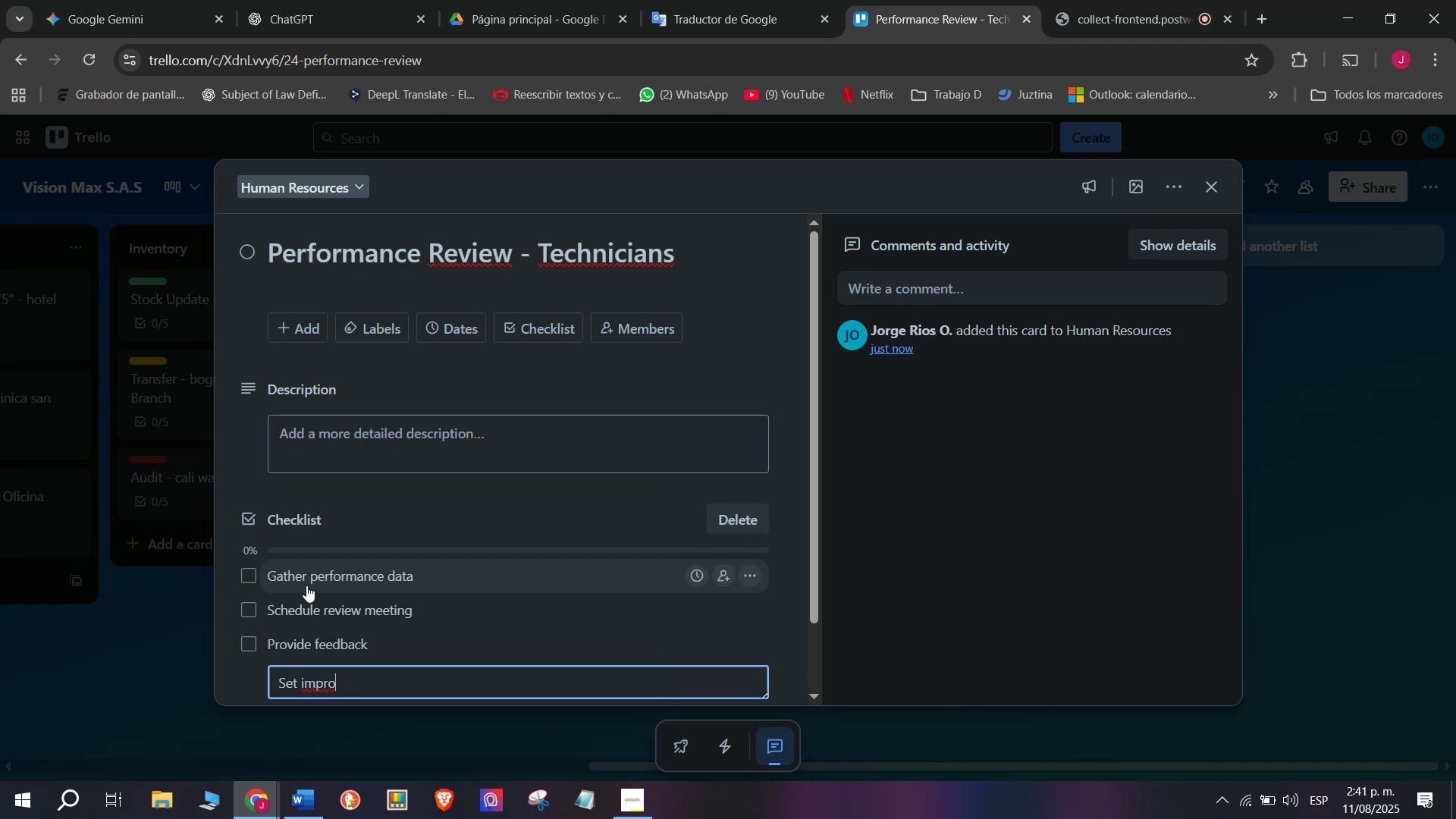 
type(ven)
key(Backspace)
type(ment)
 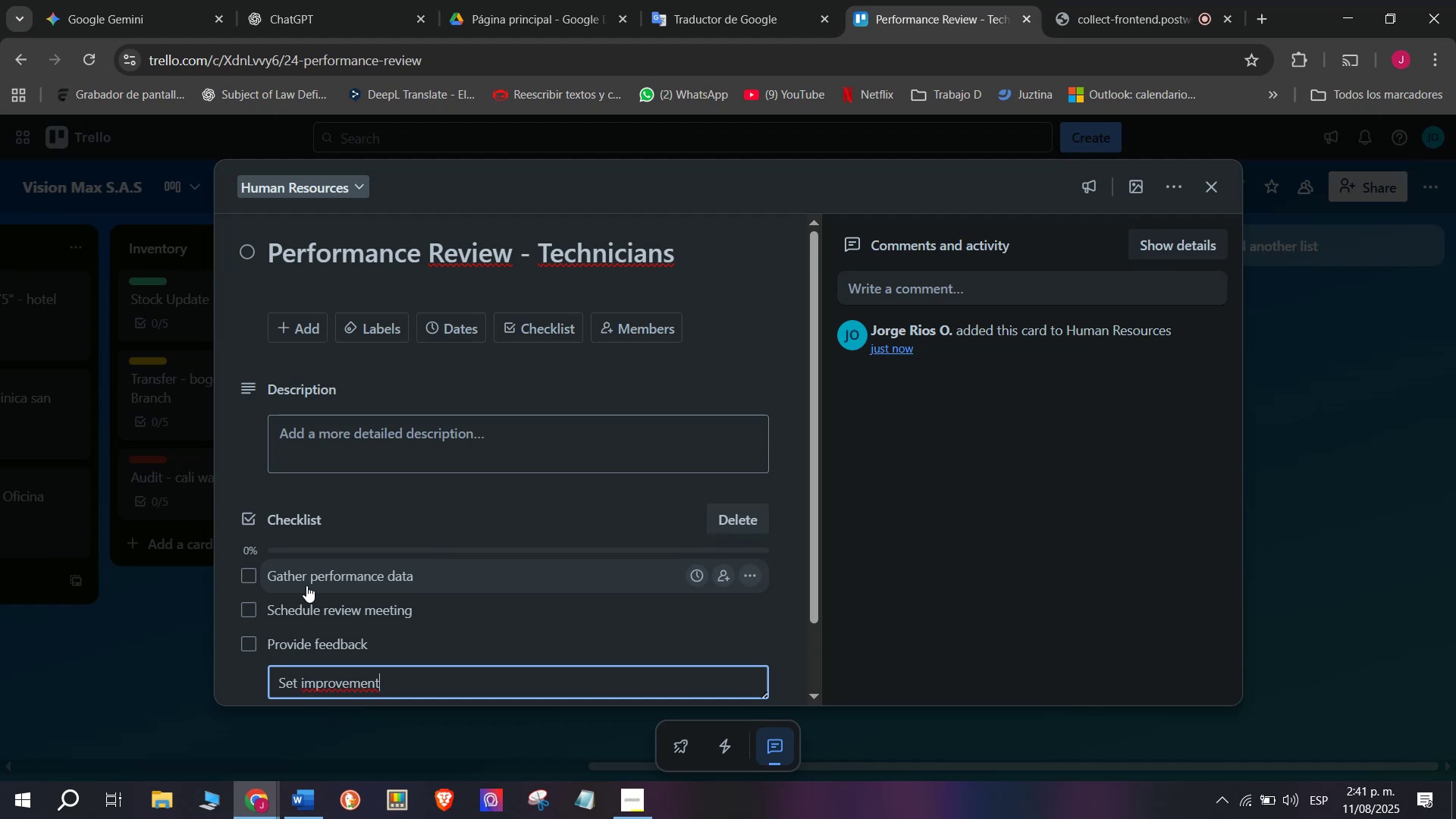 
type( goals)
 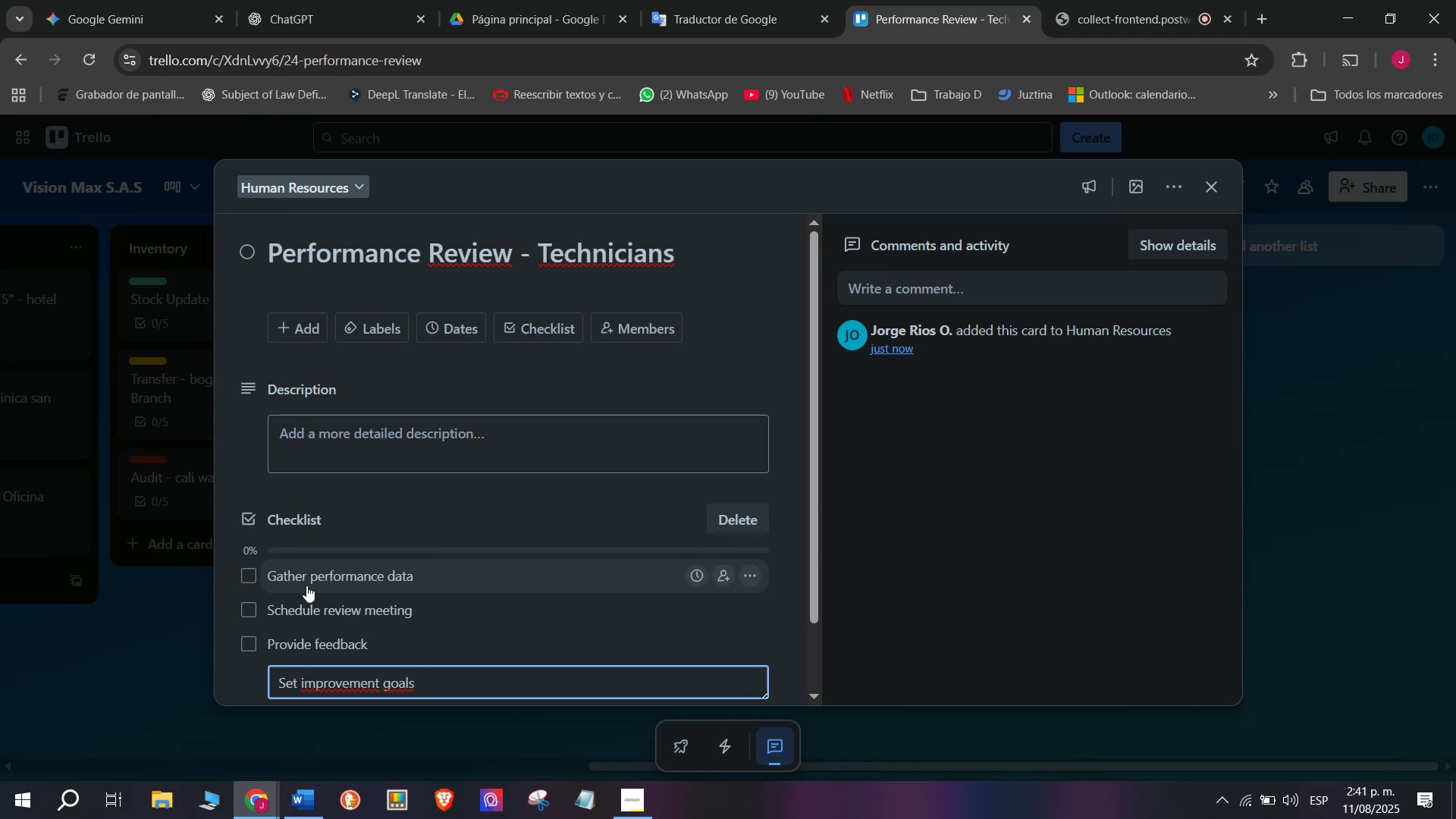 
wait(8.87)
 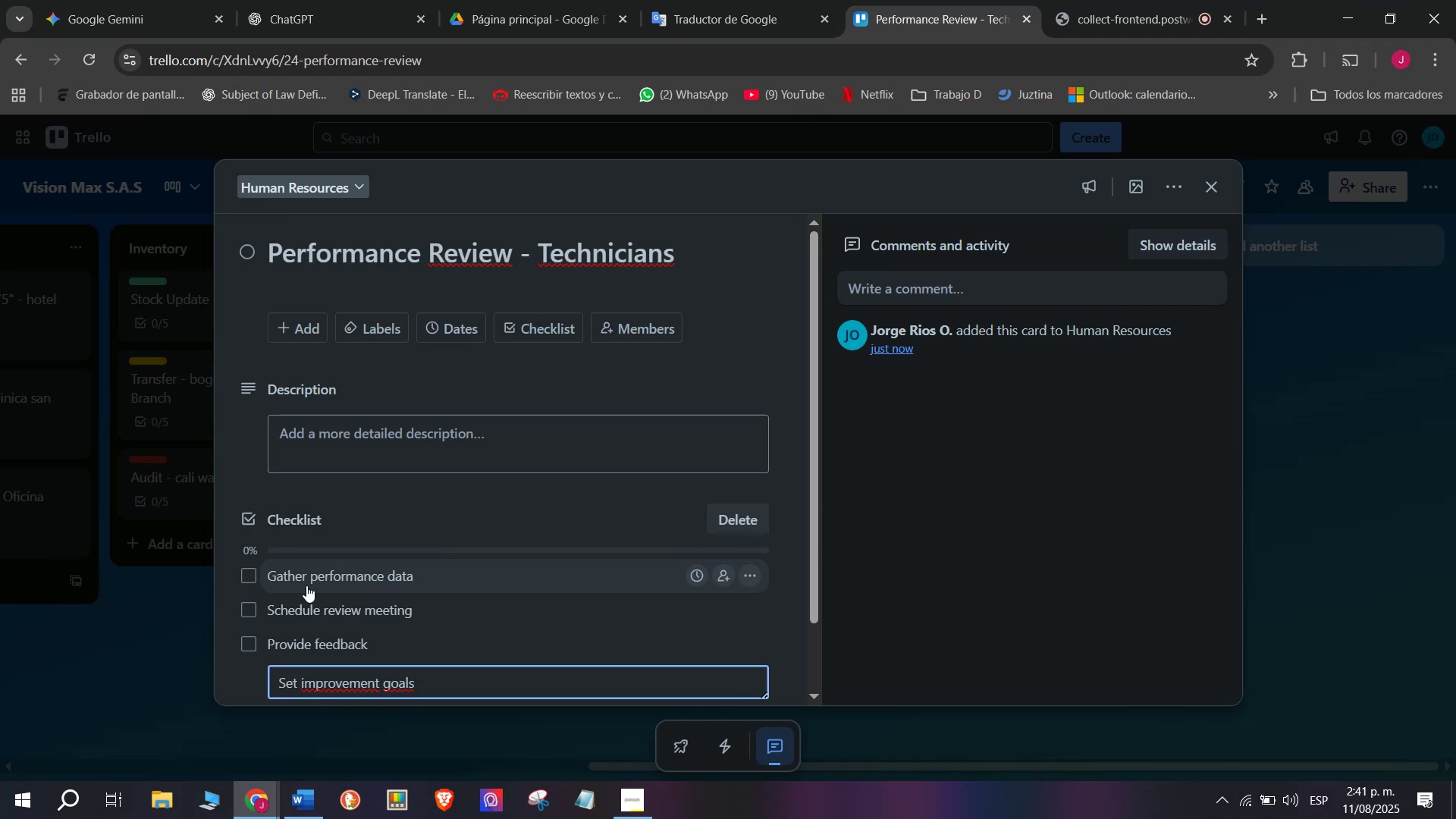 
key(Enter)
 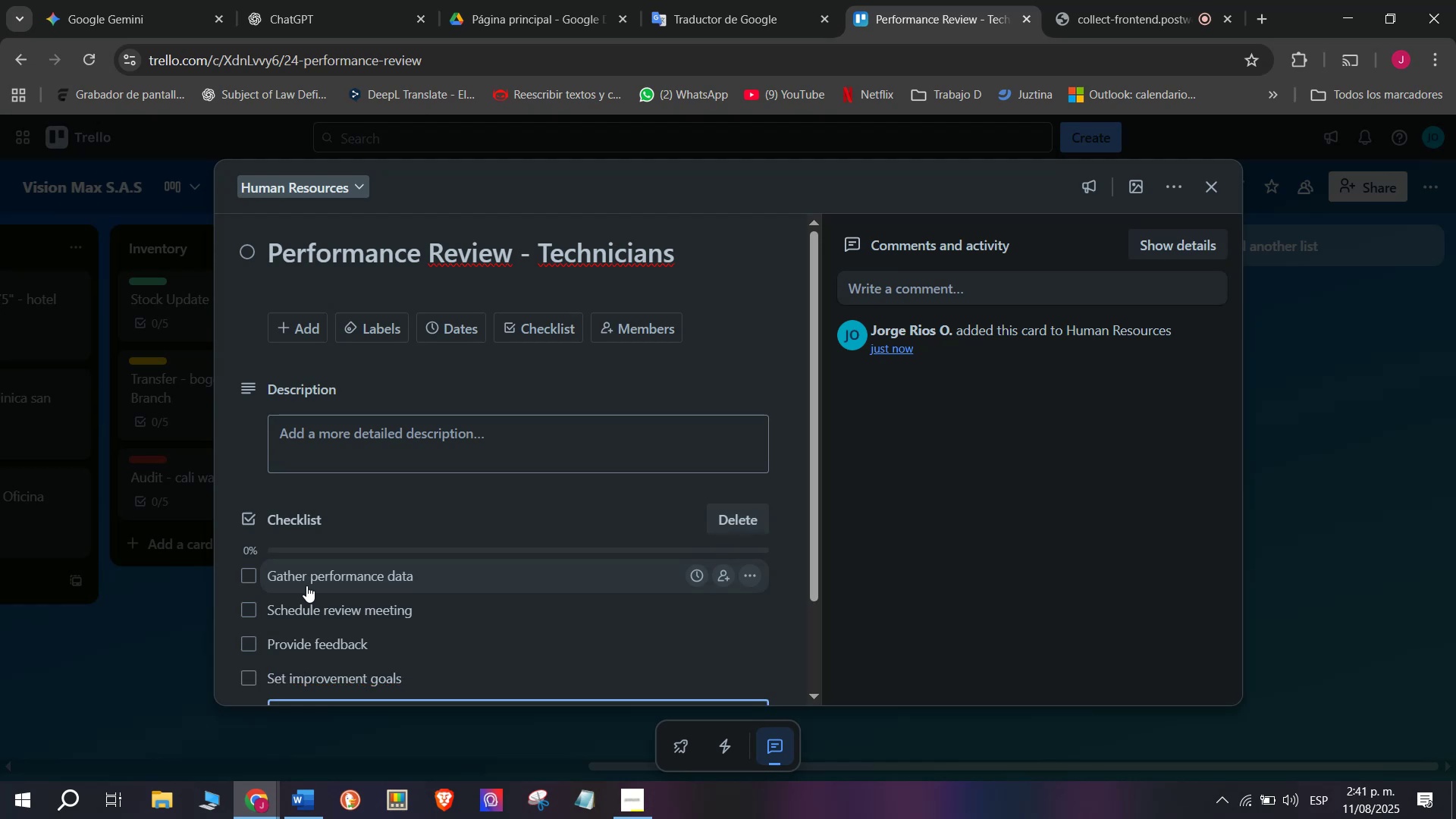 
scroll: coordinate [306, 585], scroll_direction: down, amount: 1.0
 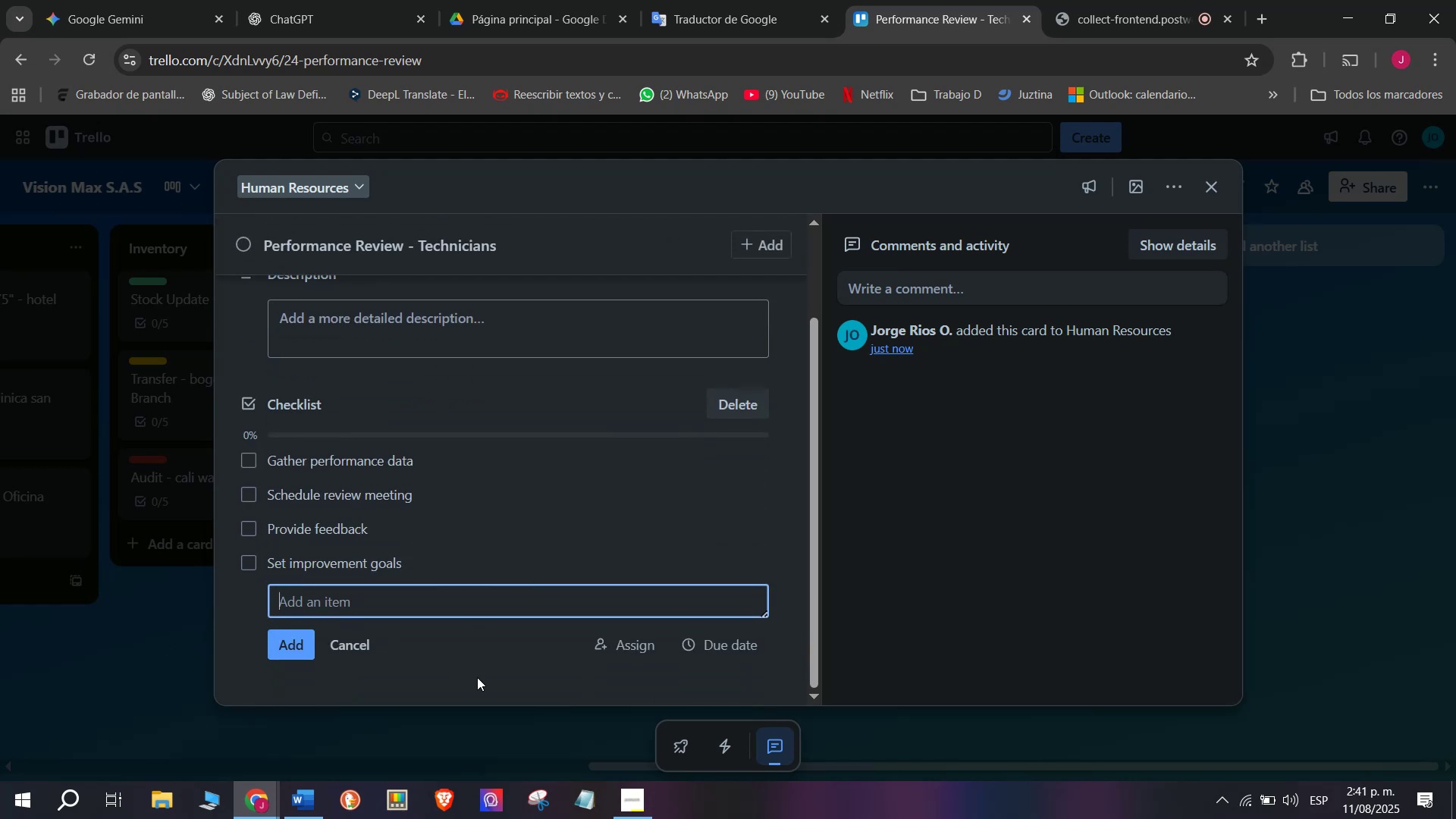 
wait(6.59)
 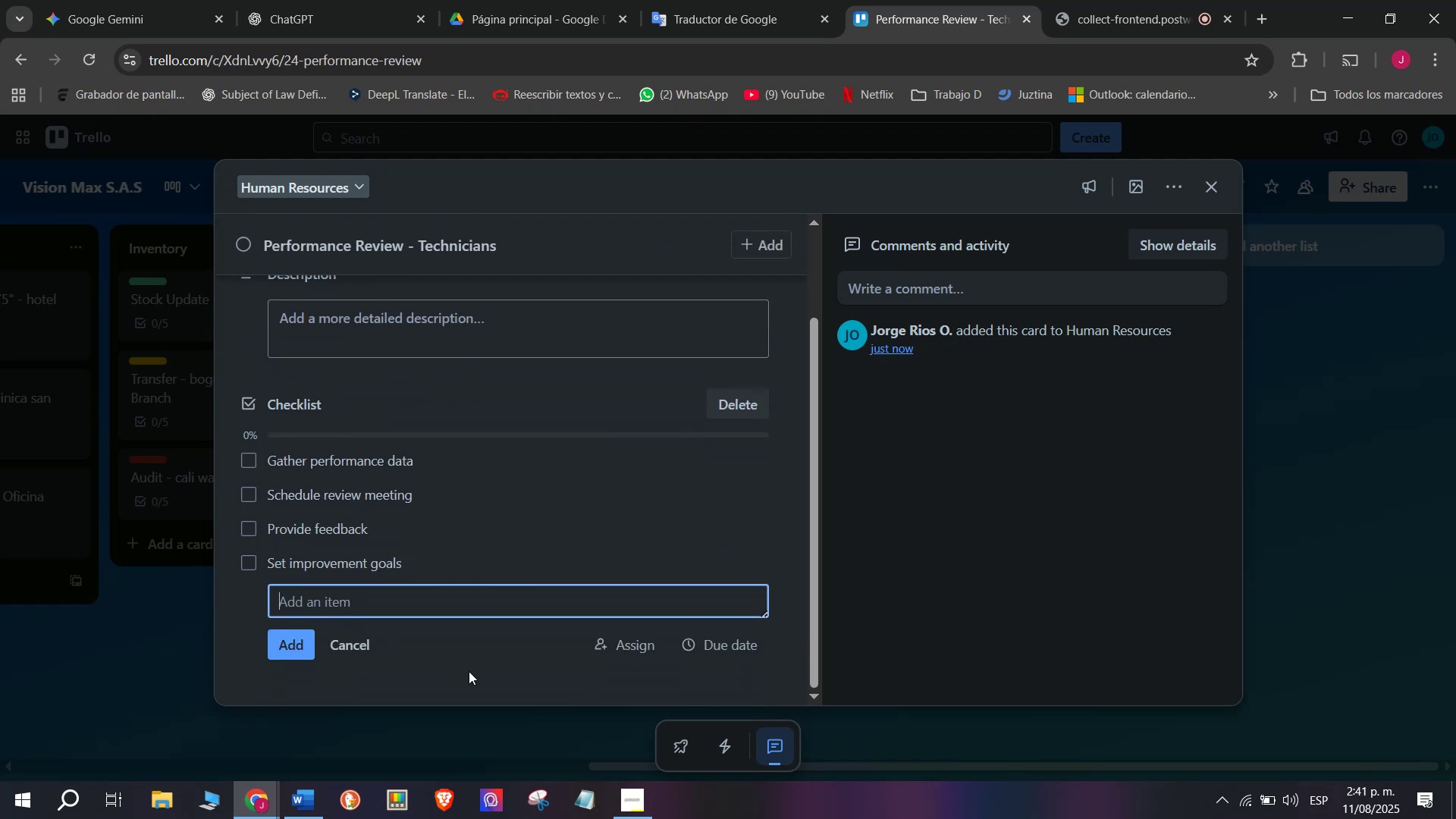 
type(Follow-up )
 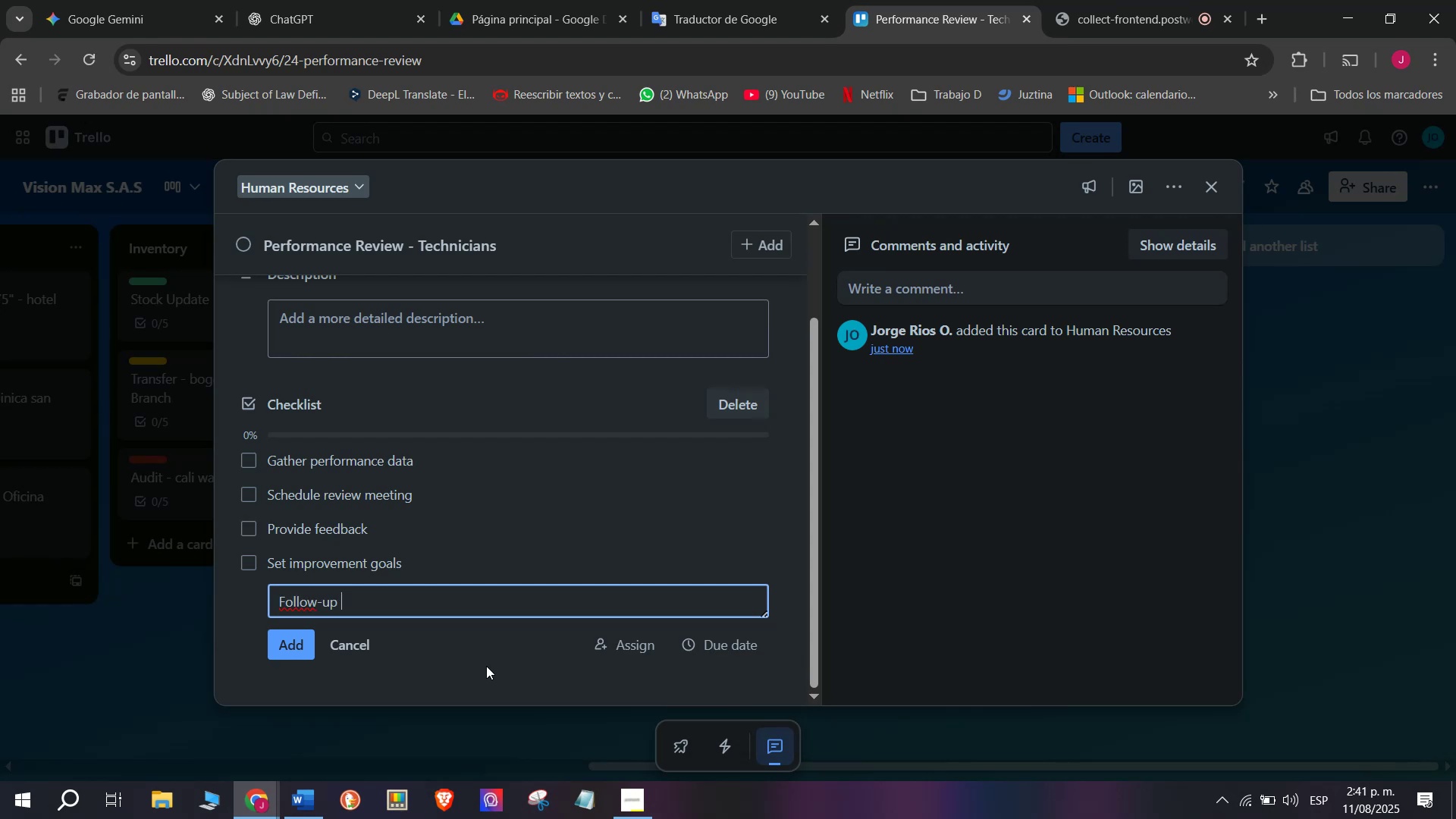 
left_click([288, 639])
 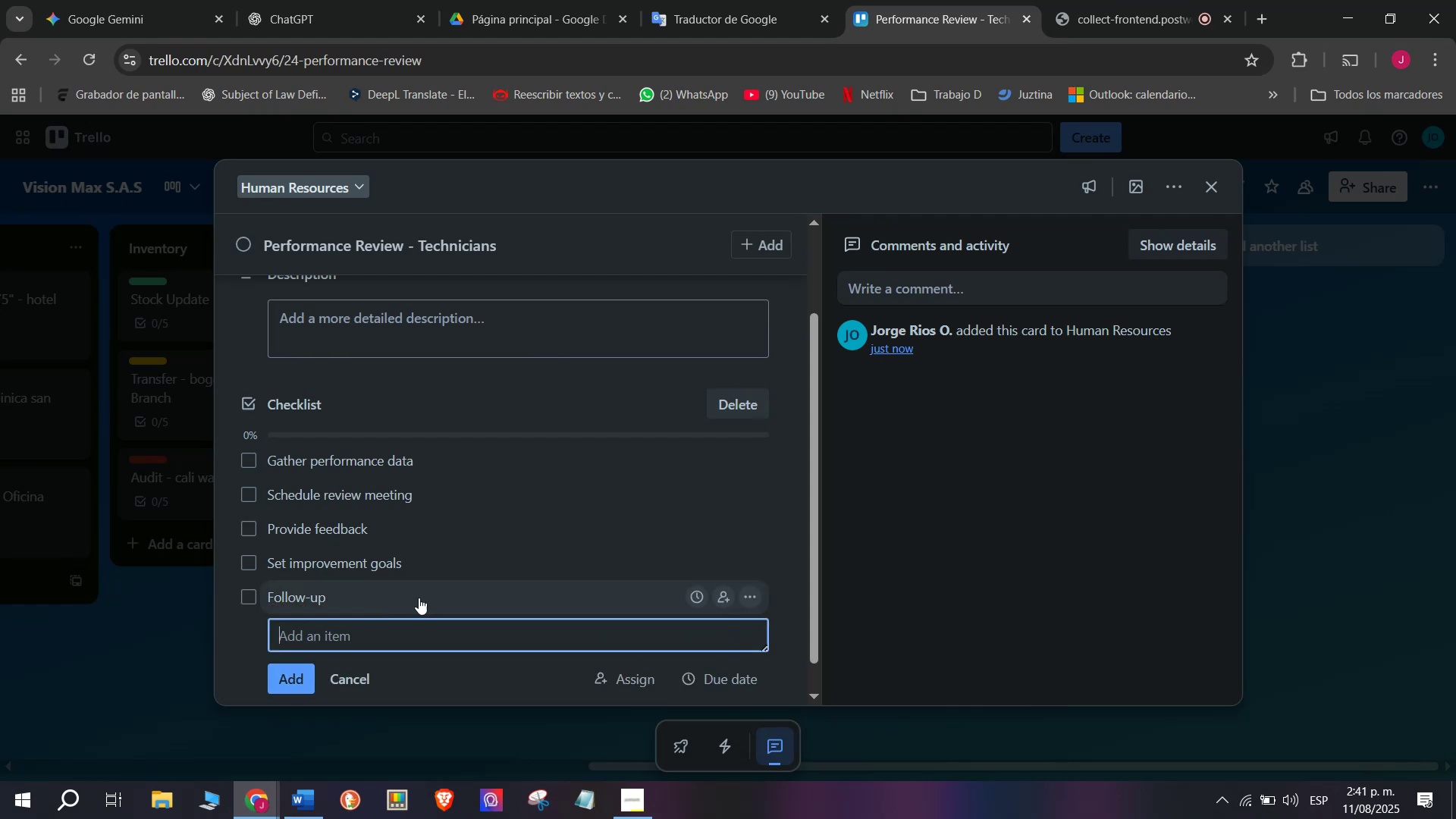 
scroll: coordinate [413, 341], scroll_direction: up, amount: 4.0
 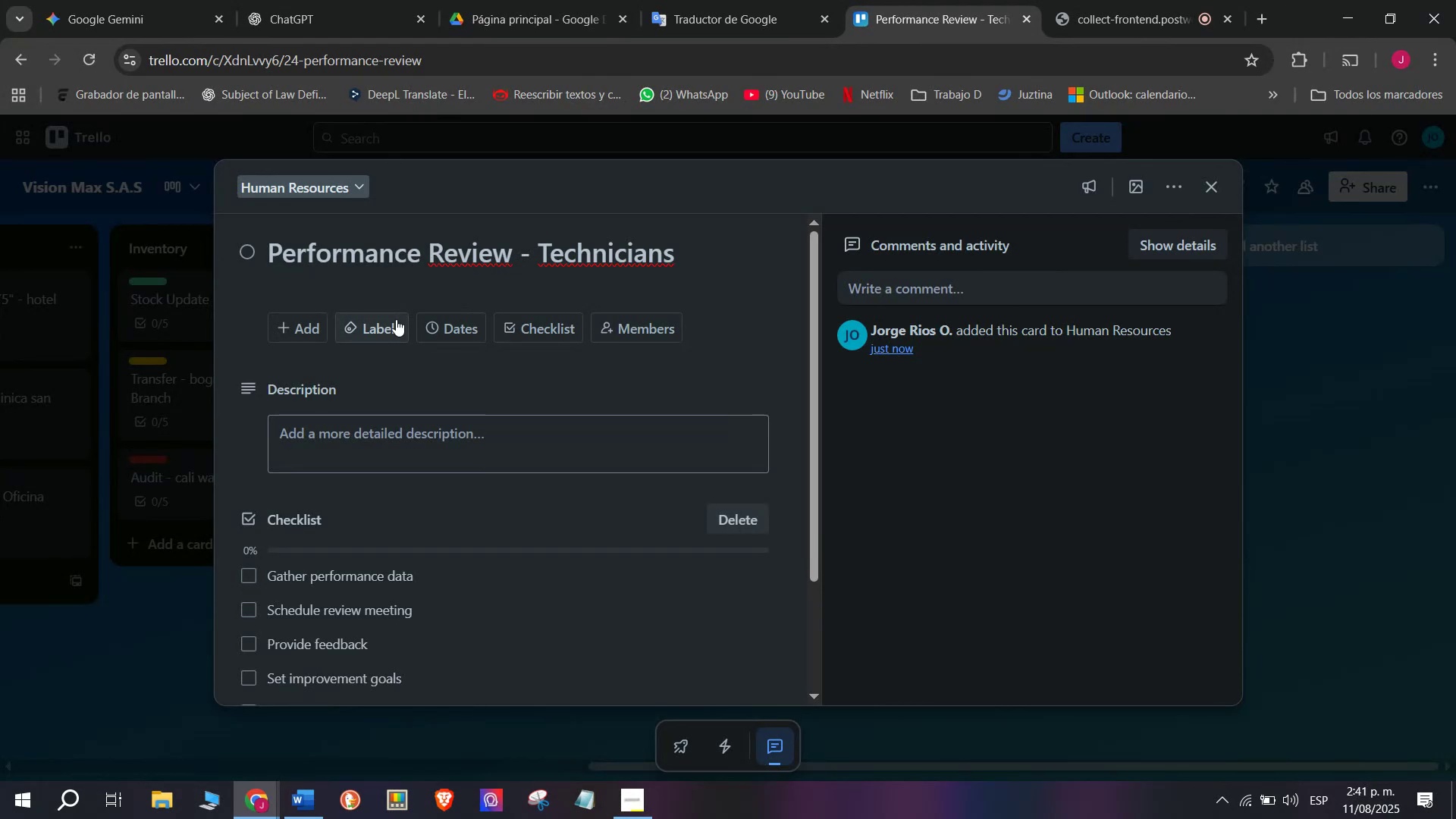 
left_click([384, 318])
 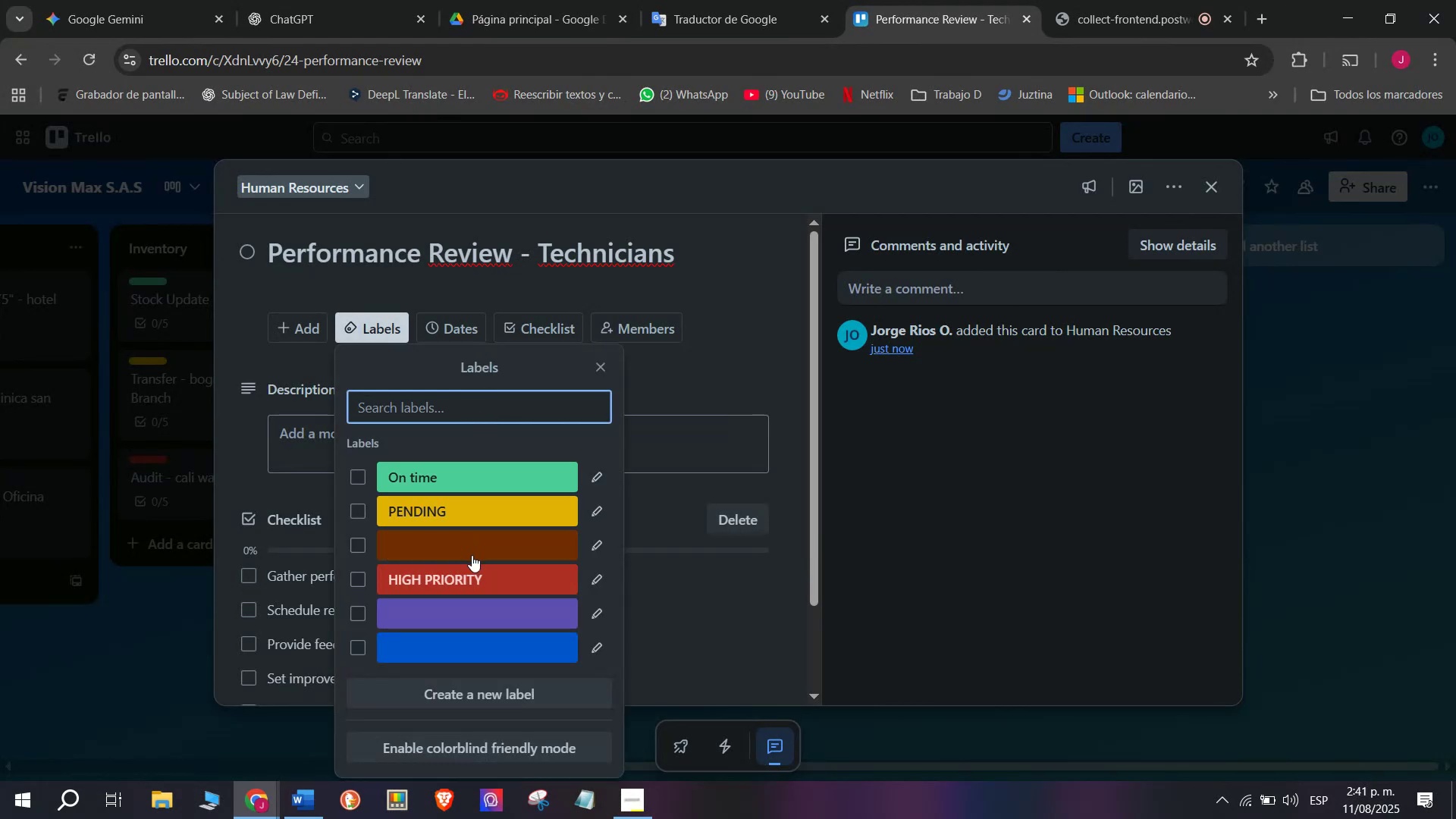 
left_click([480, 578])
 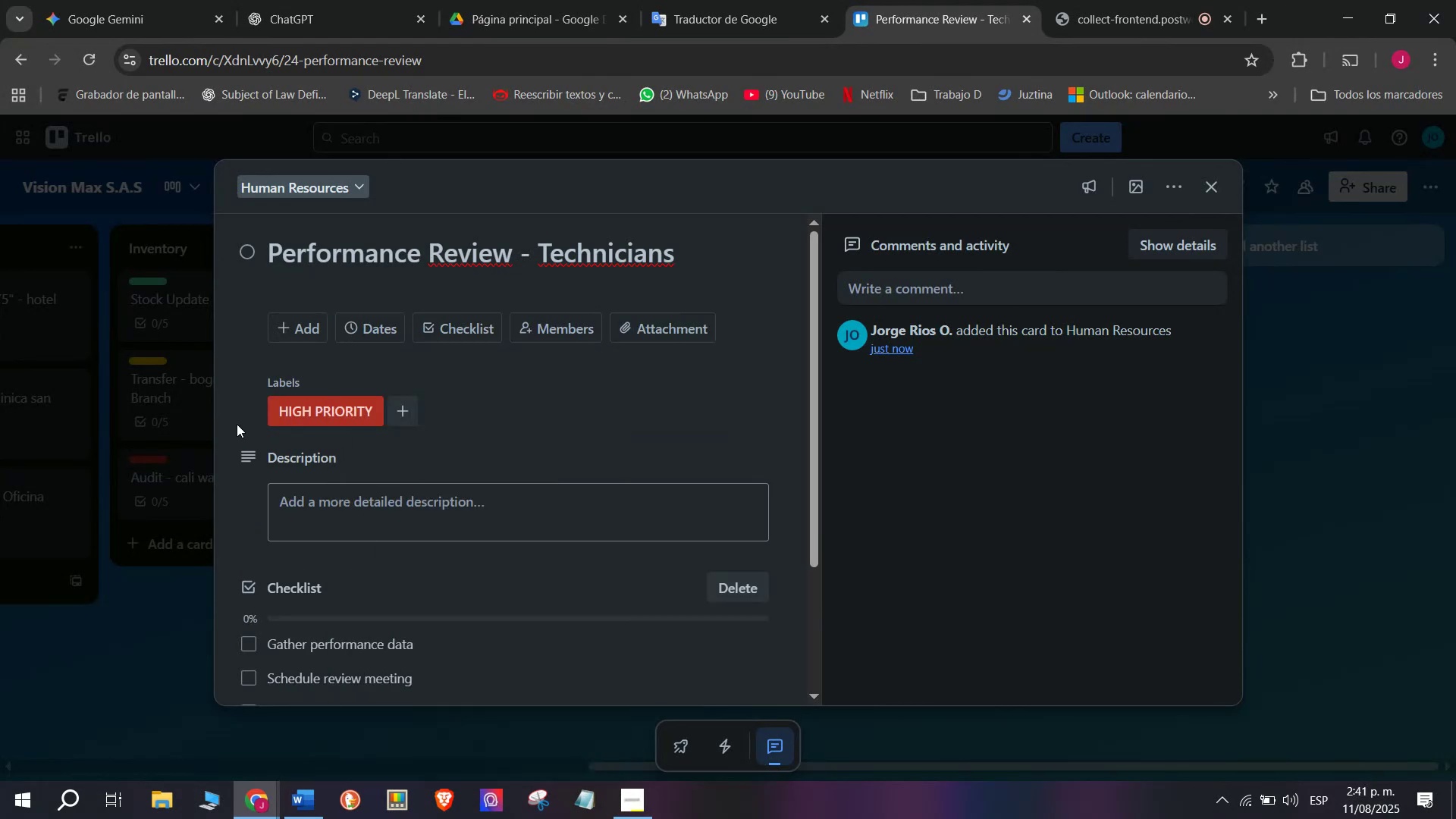 
double_click([184, 490])
 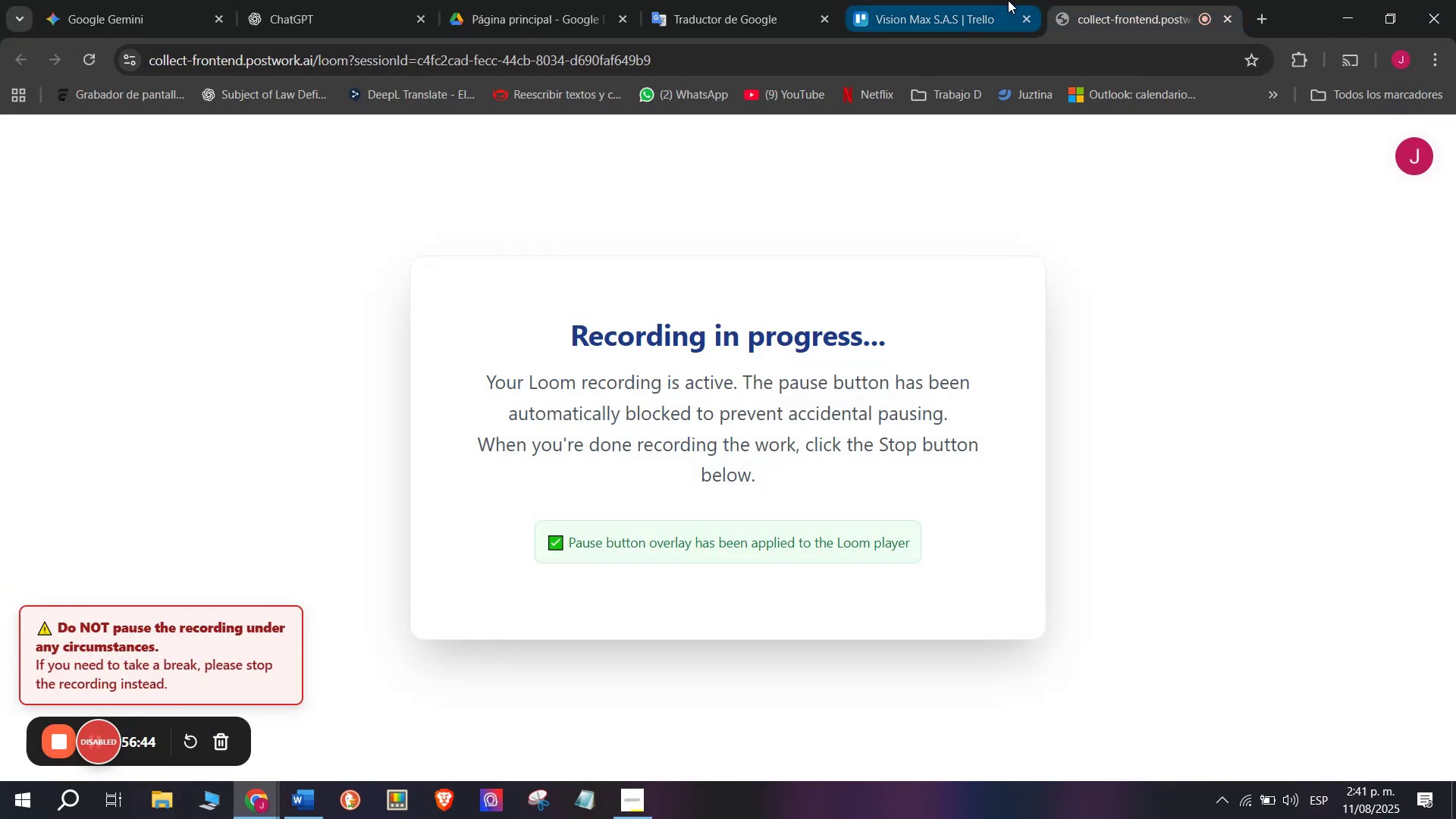 
left_click([1003, 0])
 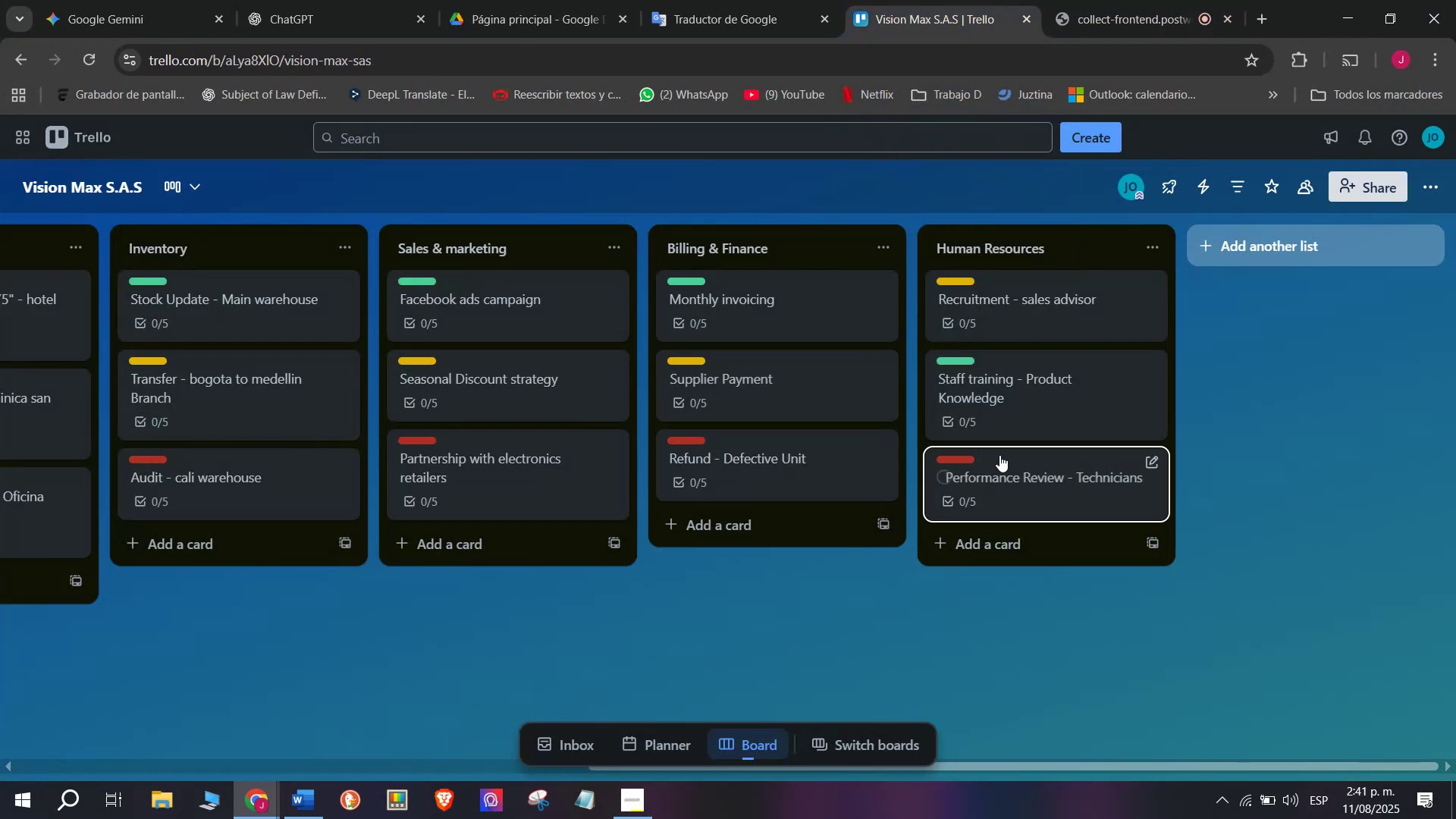 
scroll: coordinate [320, 293], scroll_direction: up, amount: 7.0
 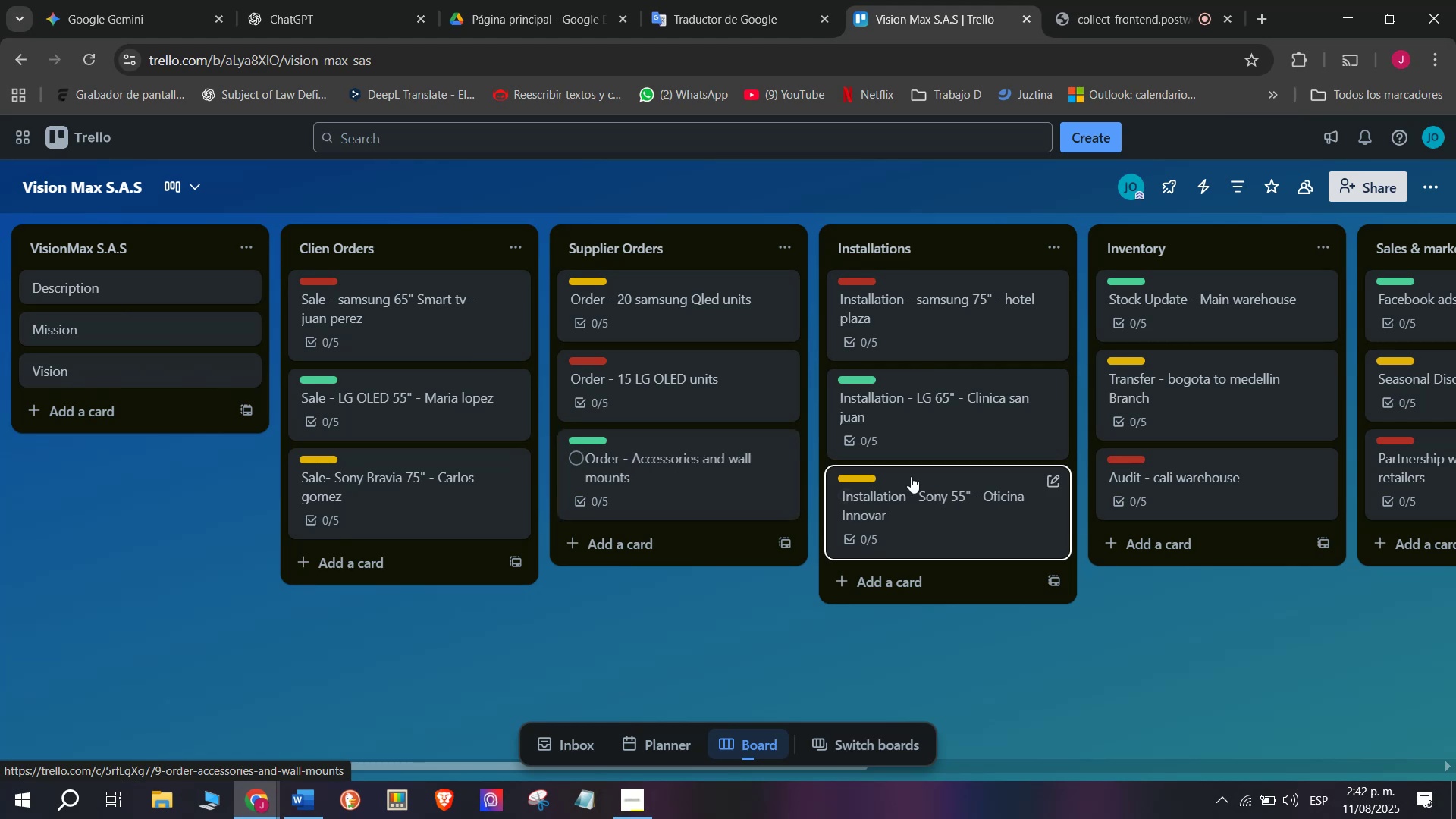 
wait(19.16)
 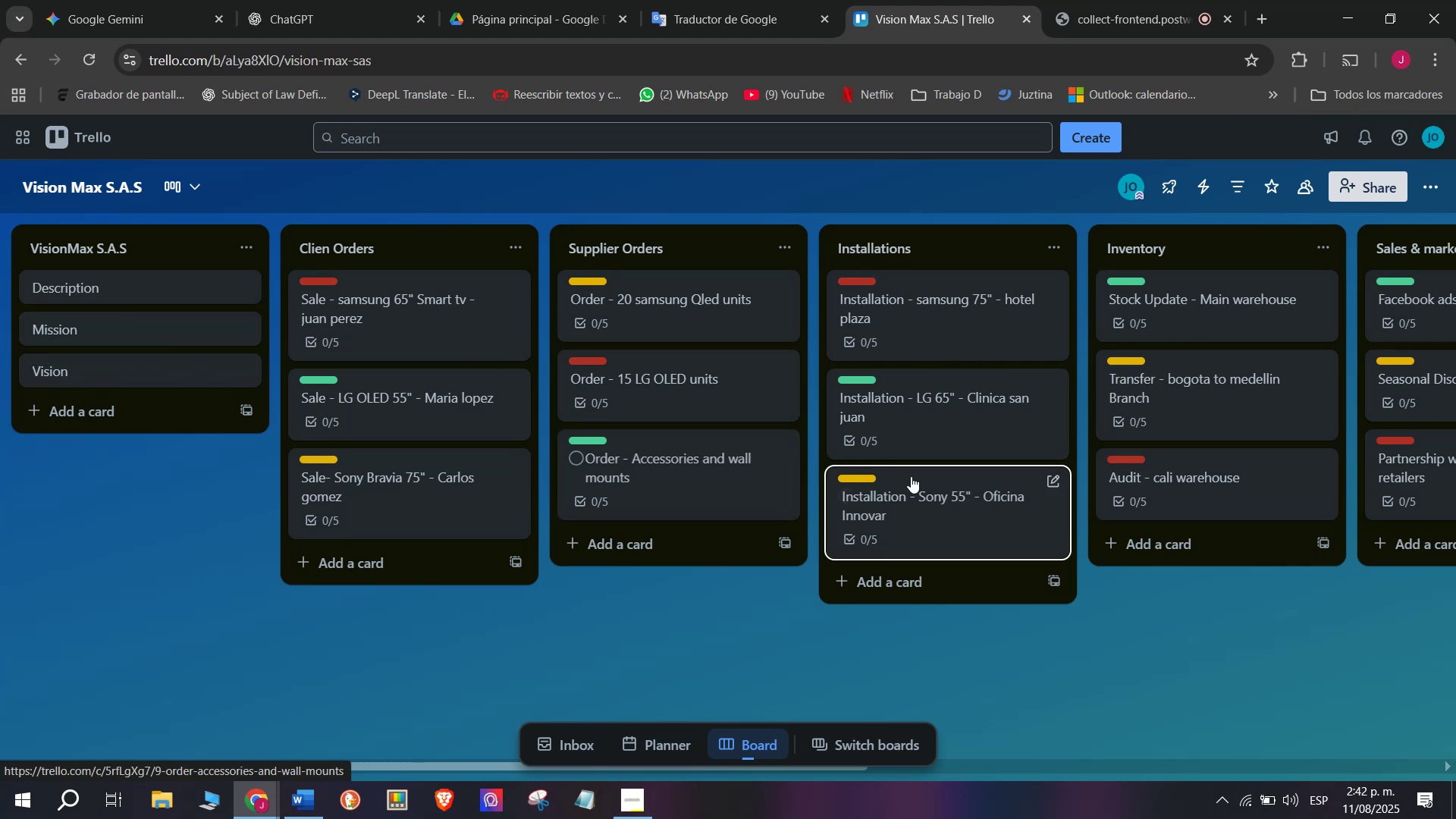 
left_click([402, 297])
 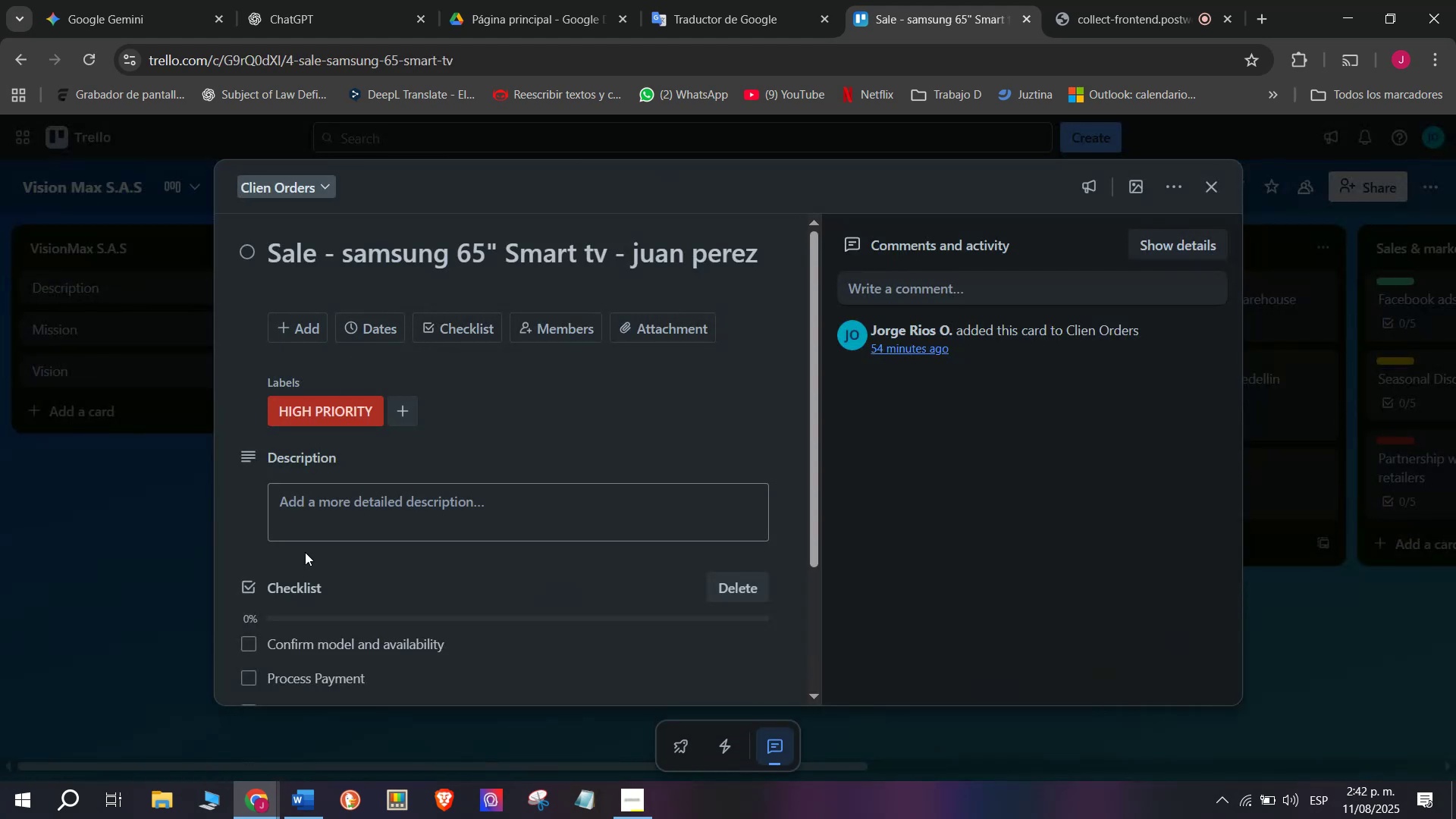 
left_click([478, 325])
 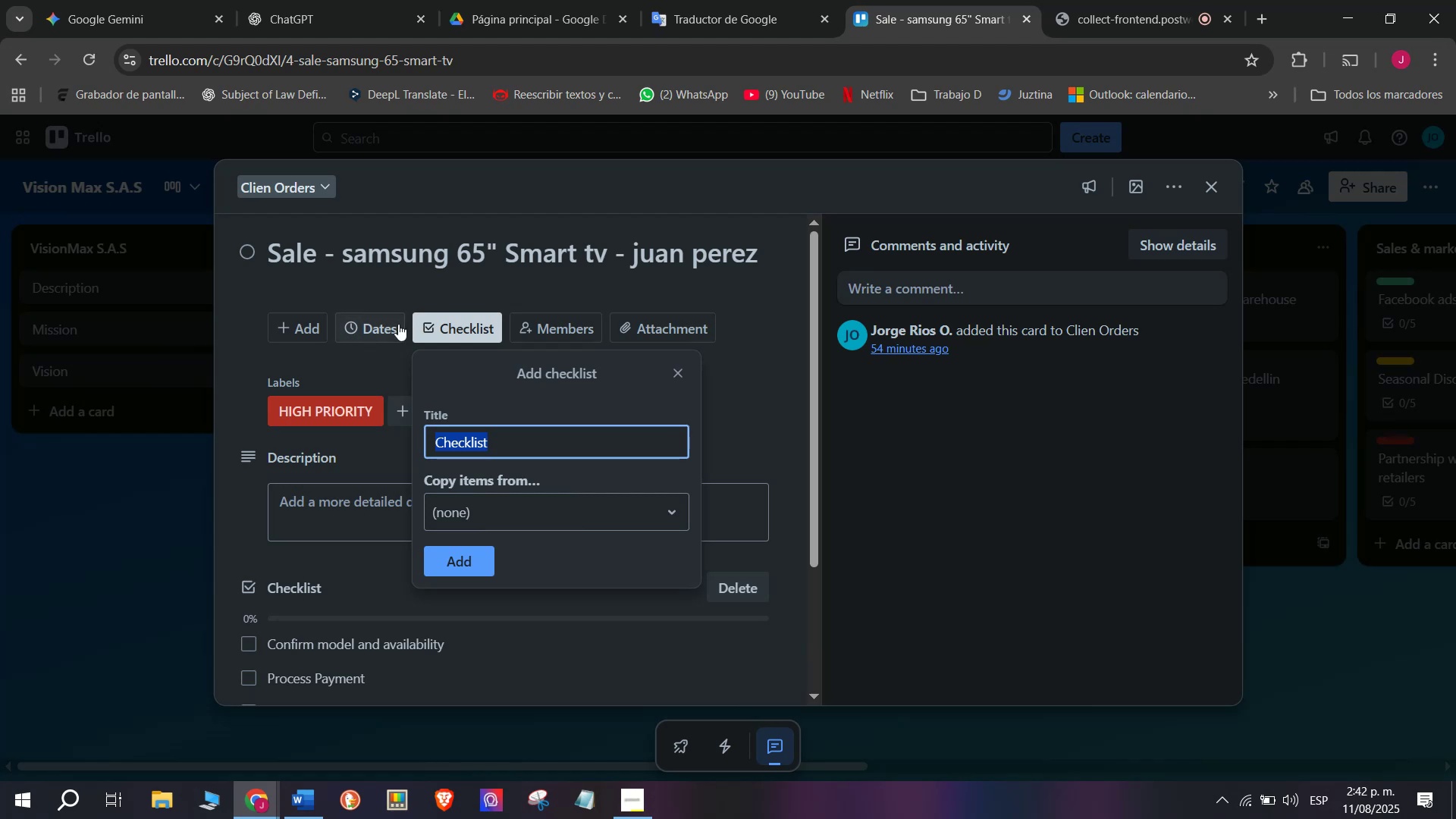 
left_click([390, 321])
 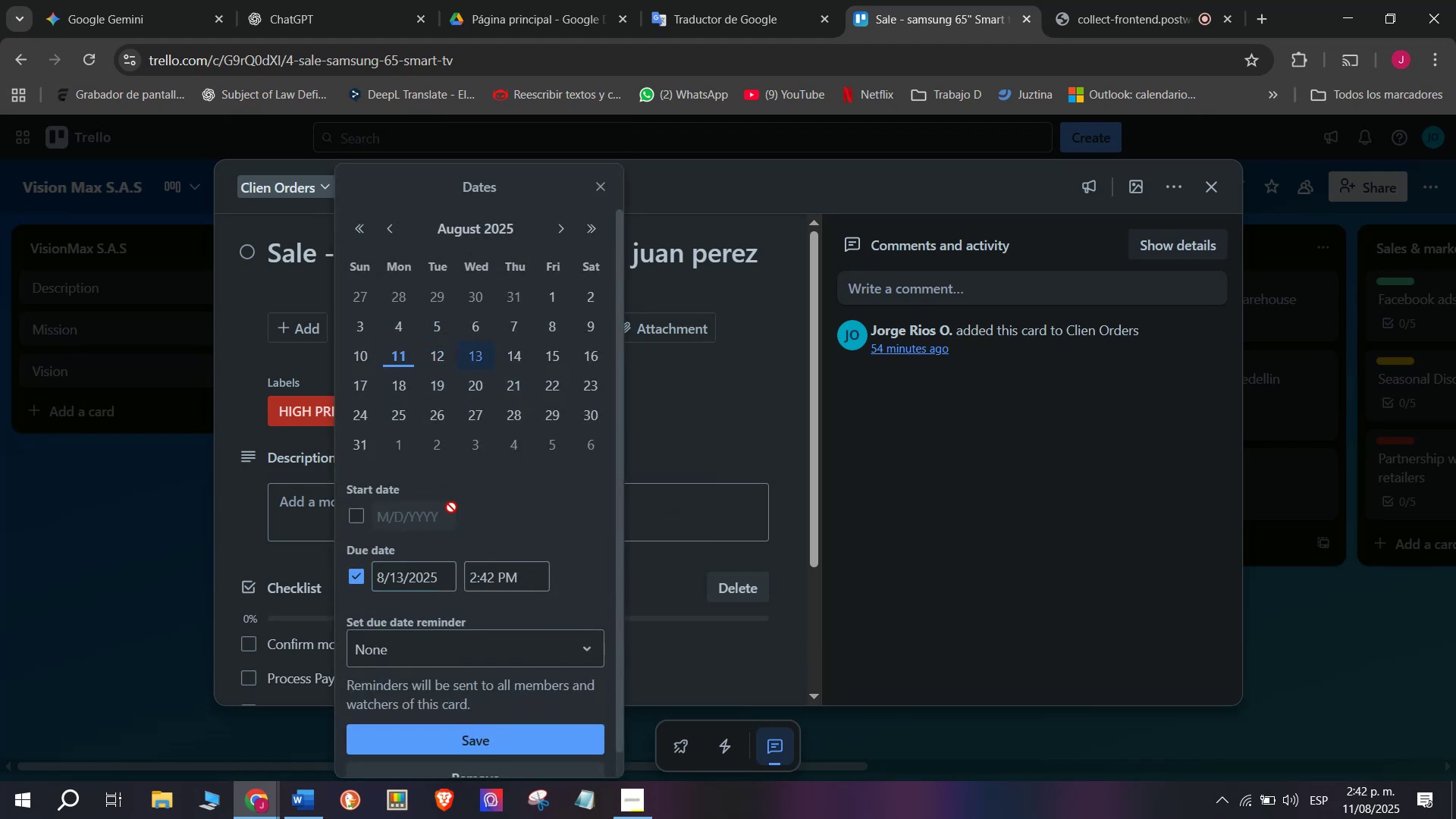 
left_click([391, 396])
 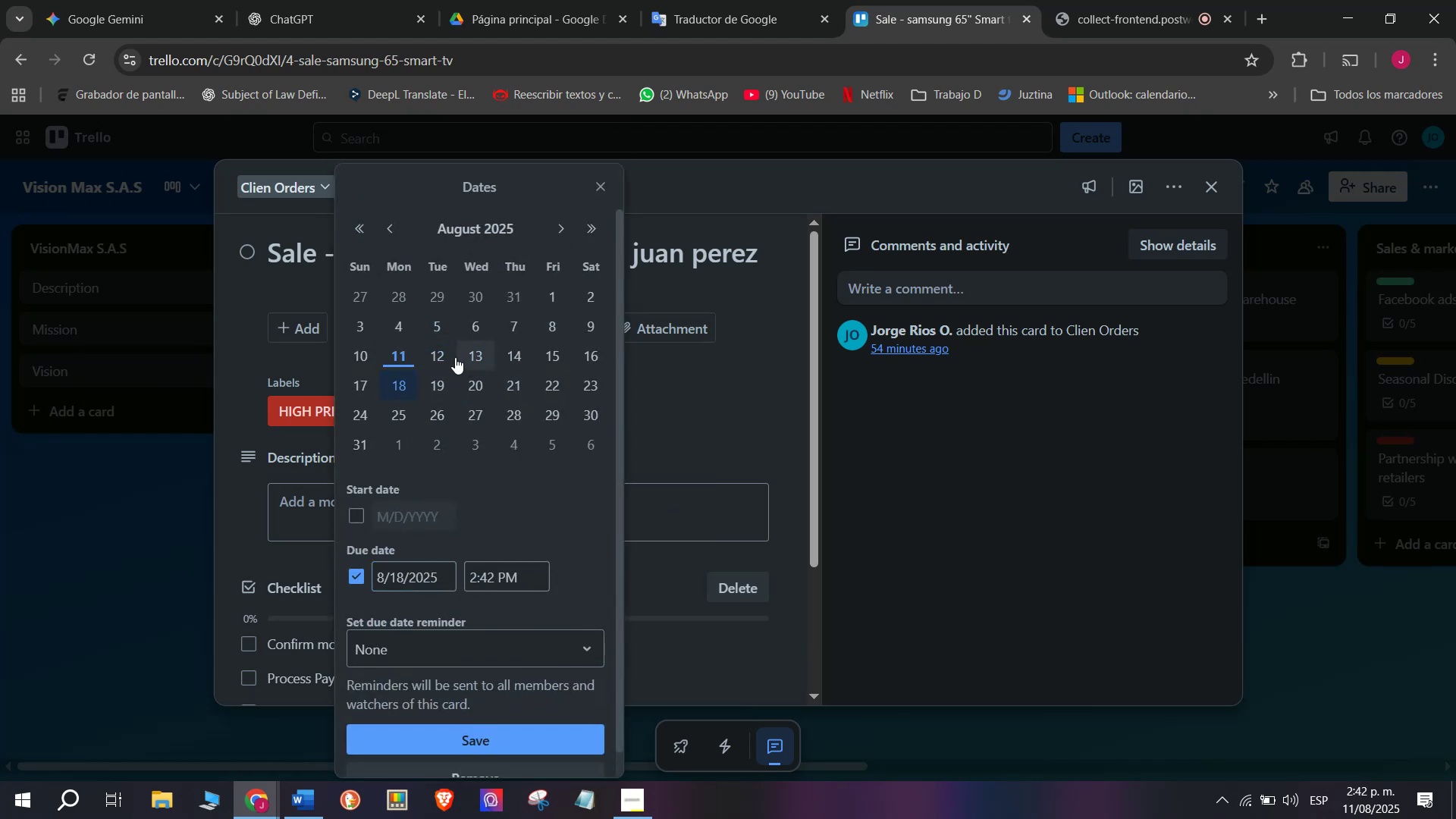 
left_click([443, 352])
 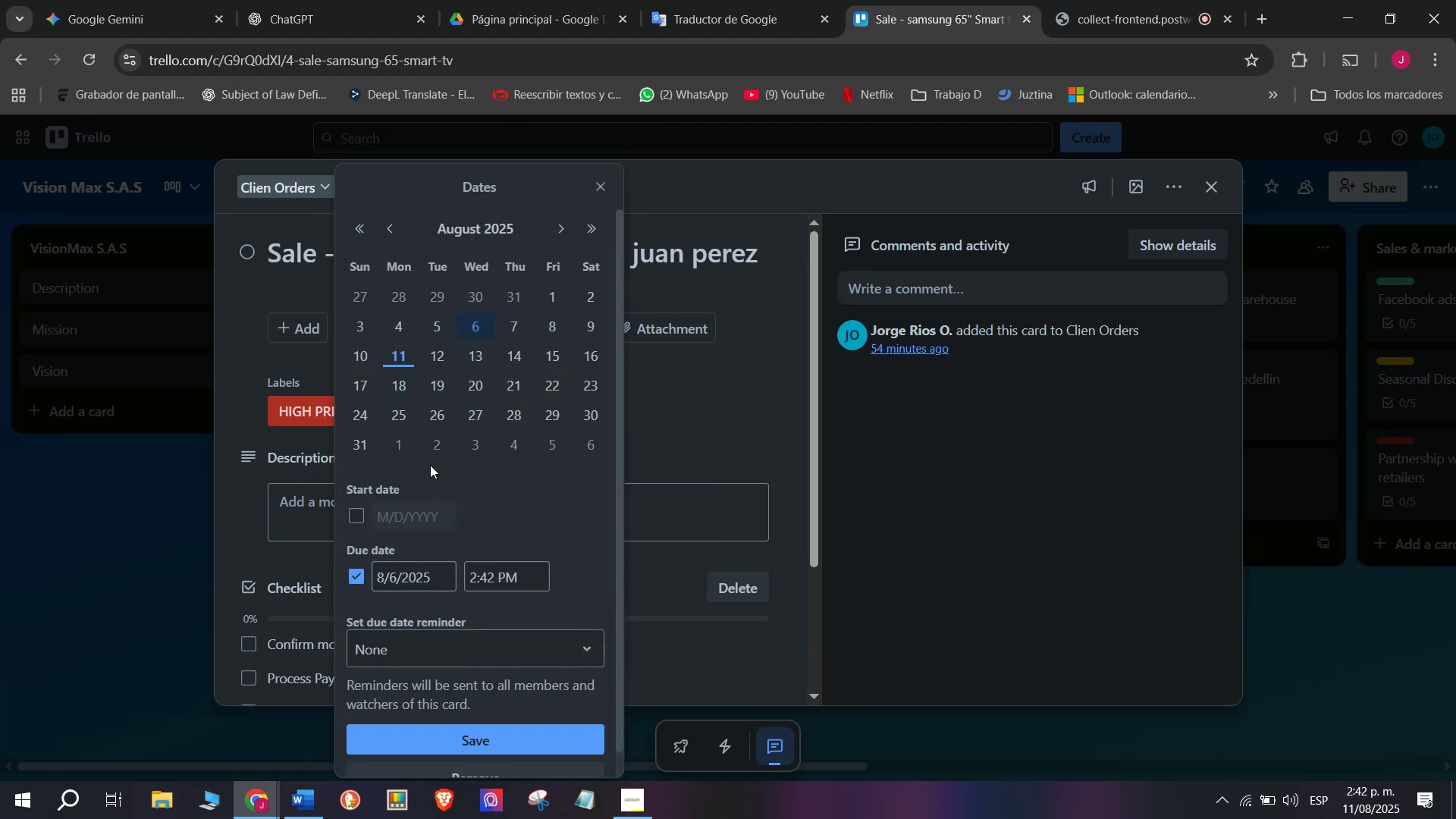 
left_click([434, 336])
 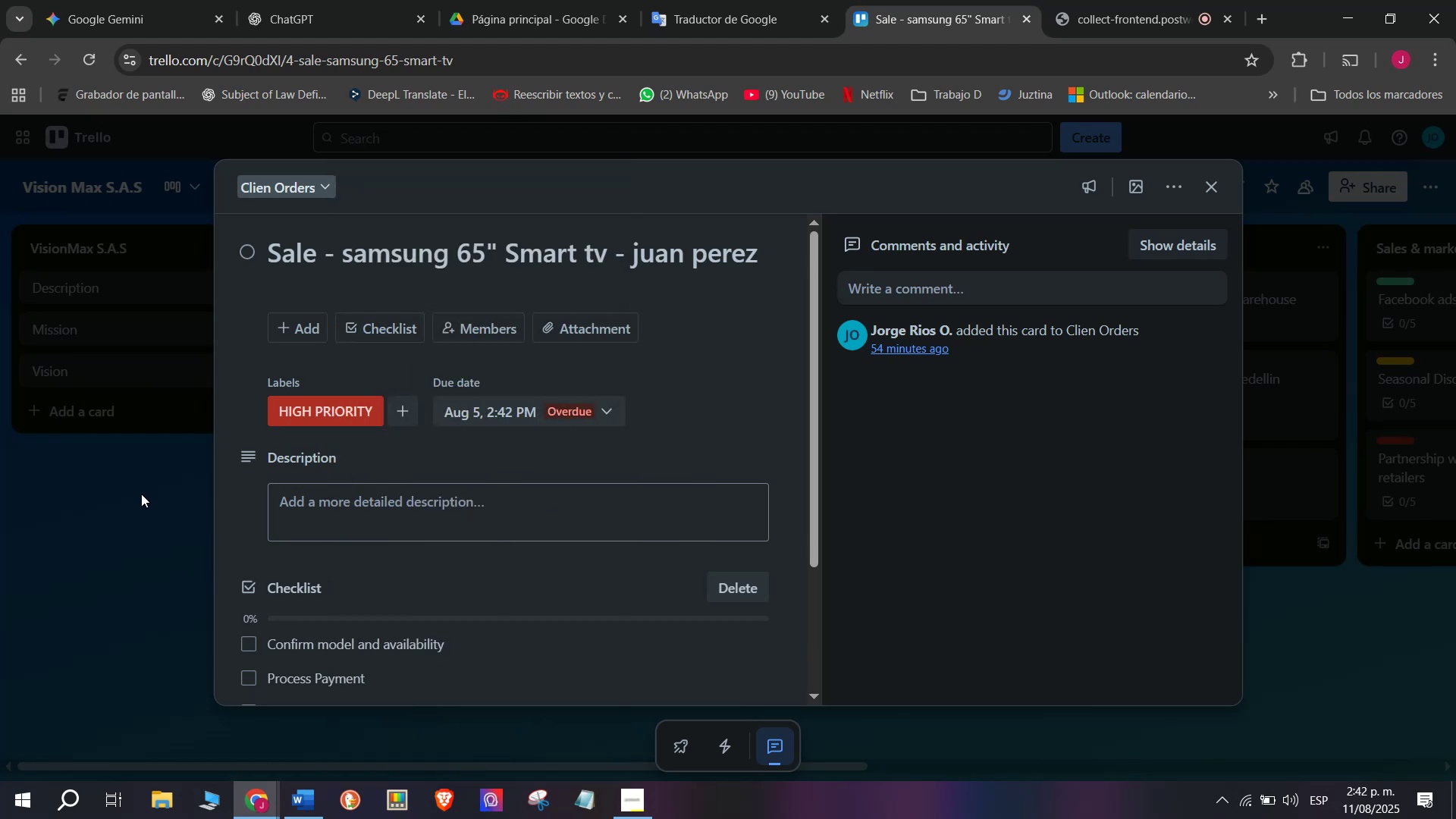 
left_click([385, 391])
 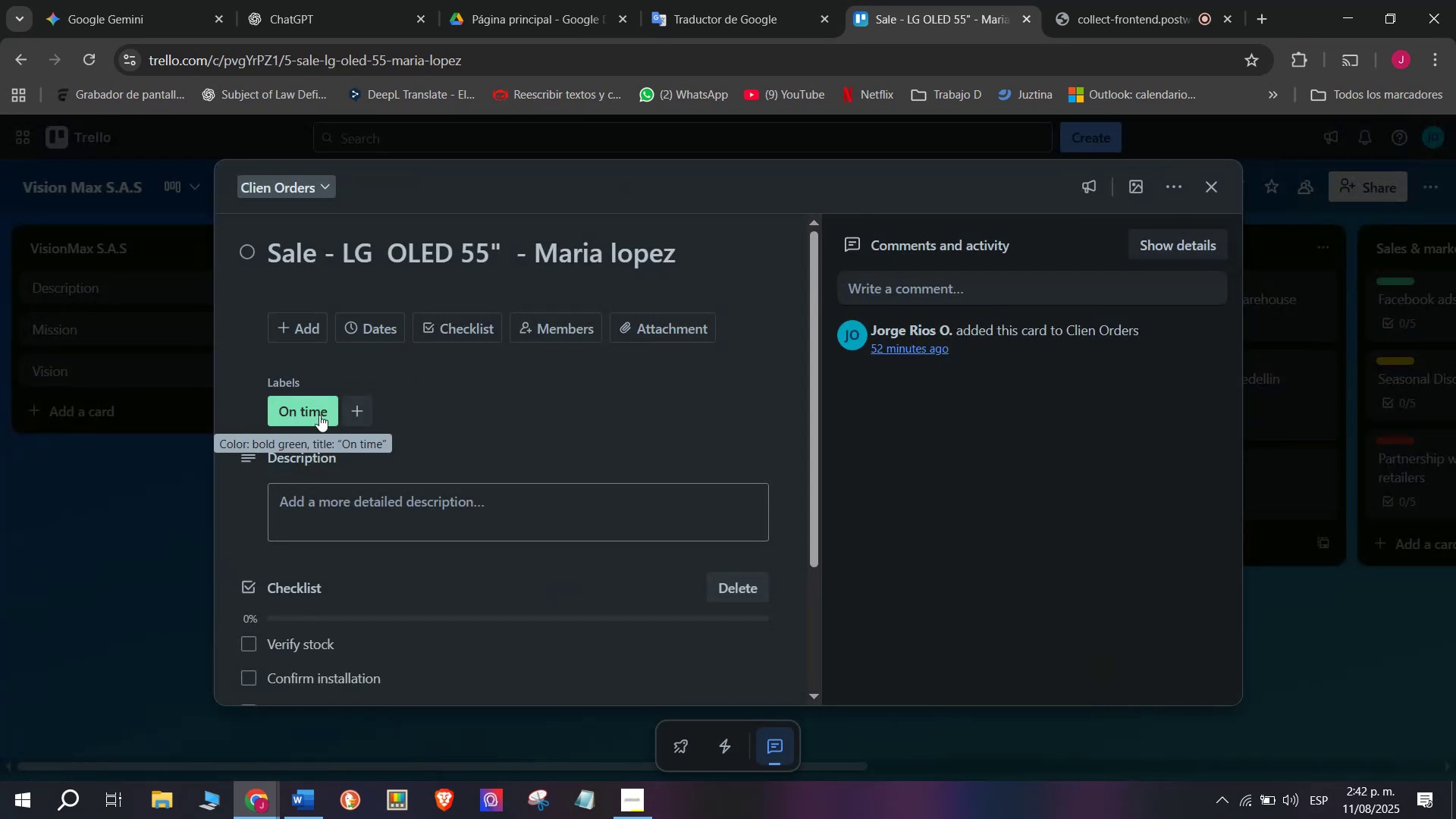 
left_click([375, 318])
 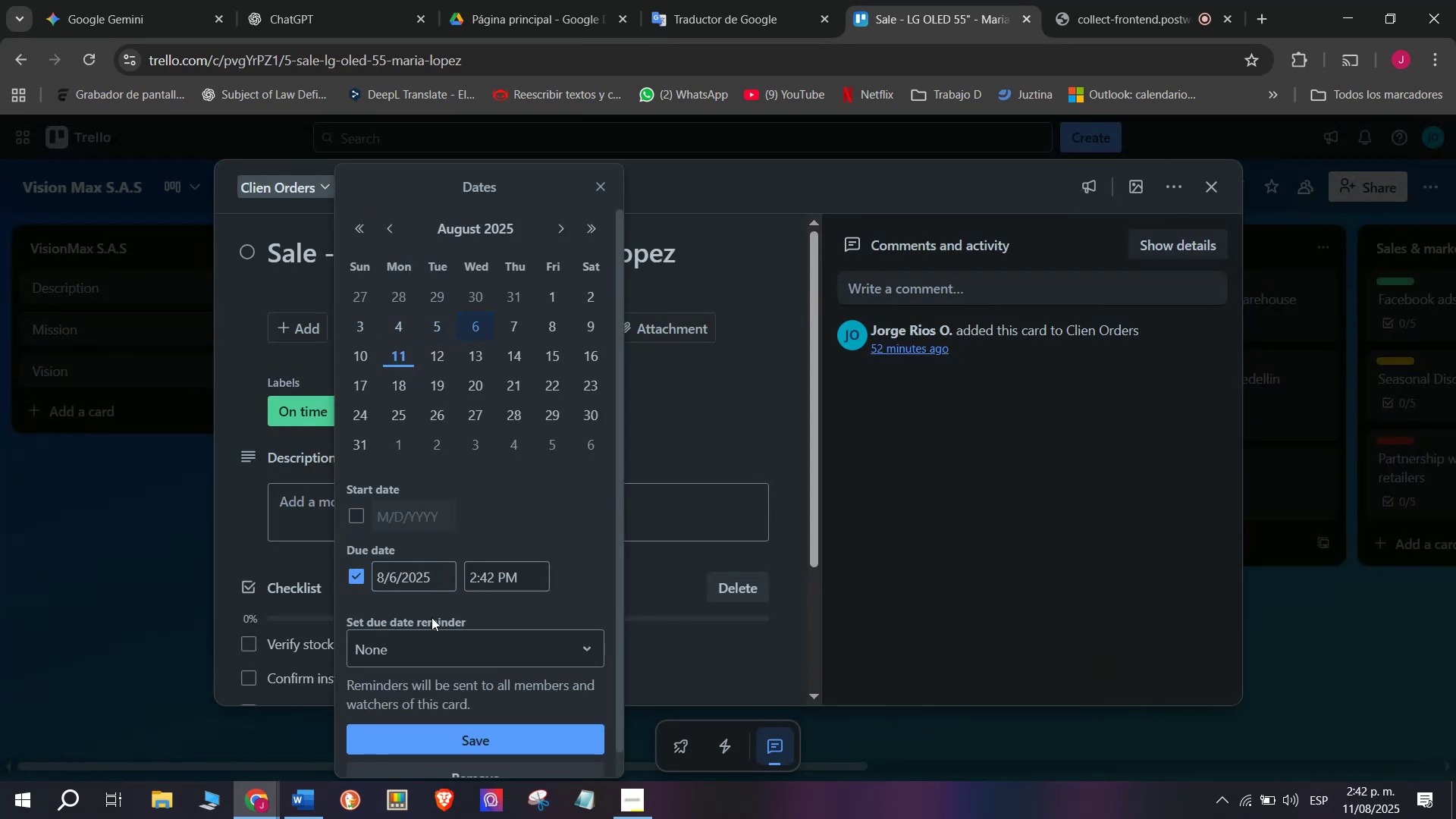 
left_click([483, 736])
 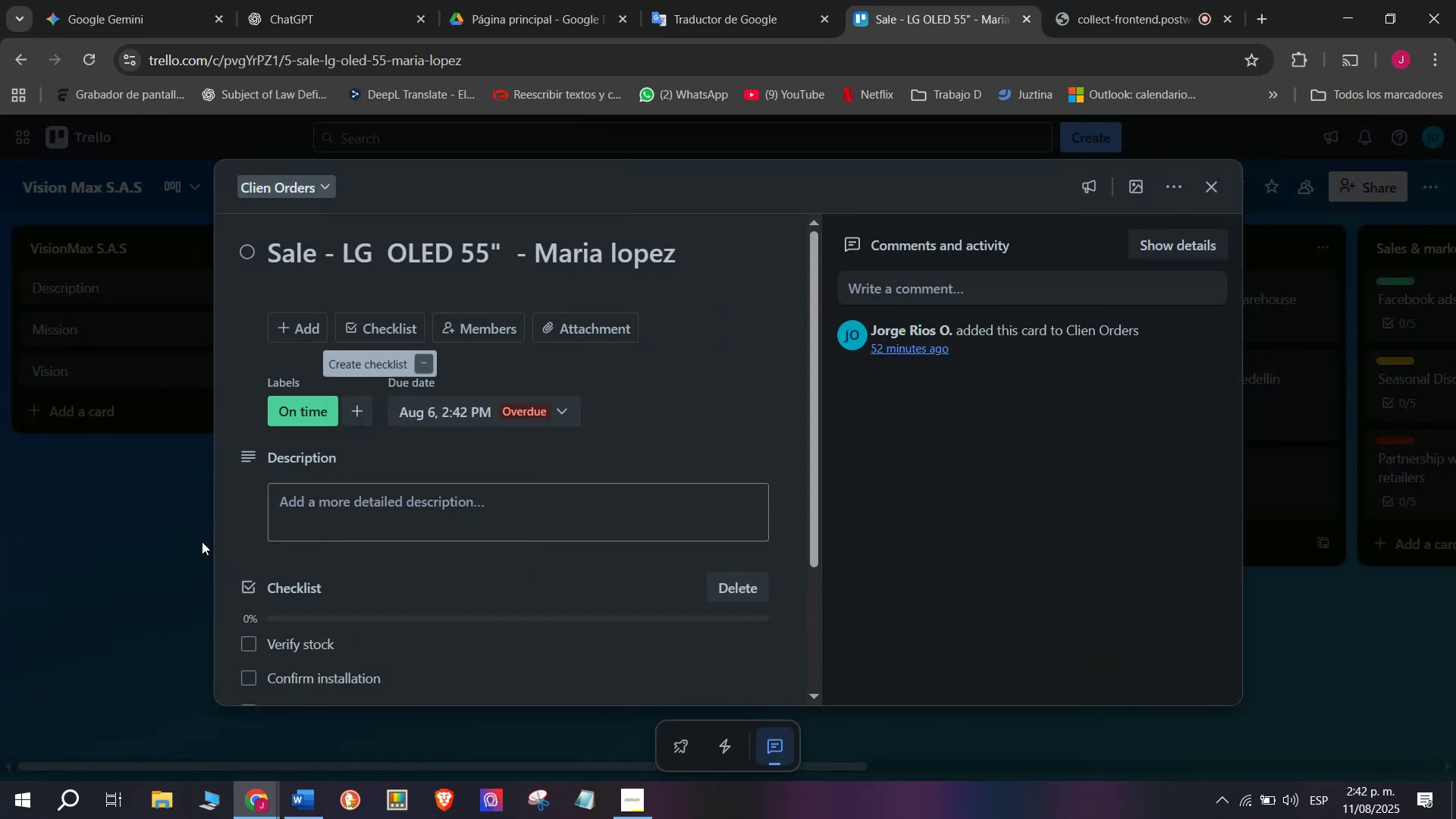 
left_click([158, 566])
 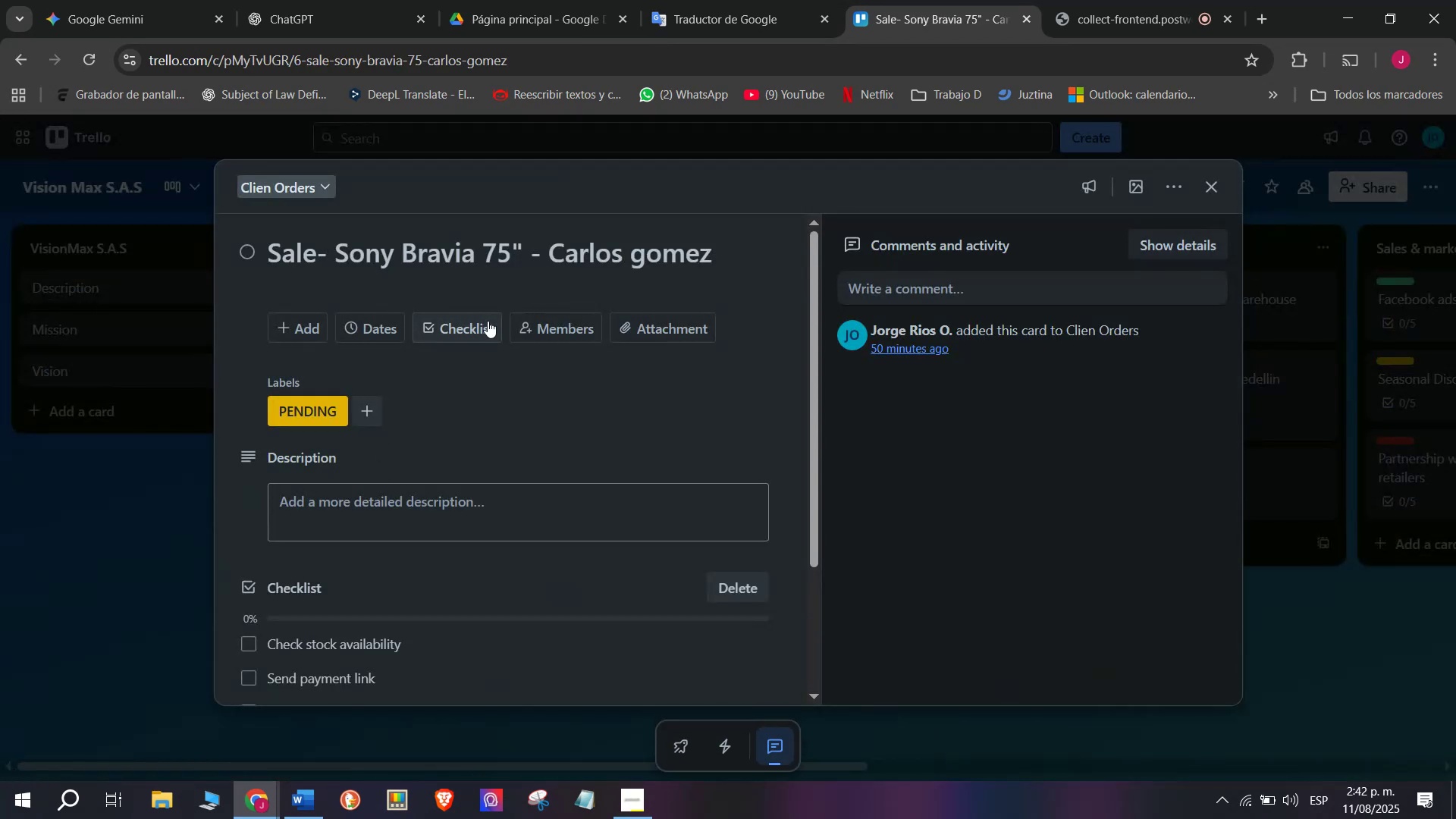 
left_click([371, 328])
 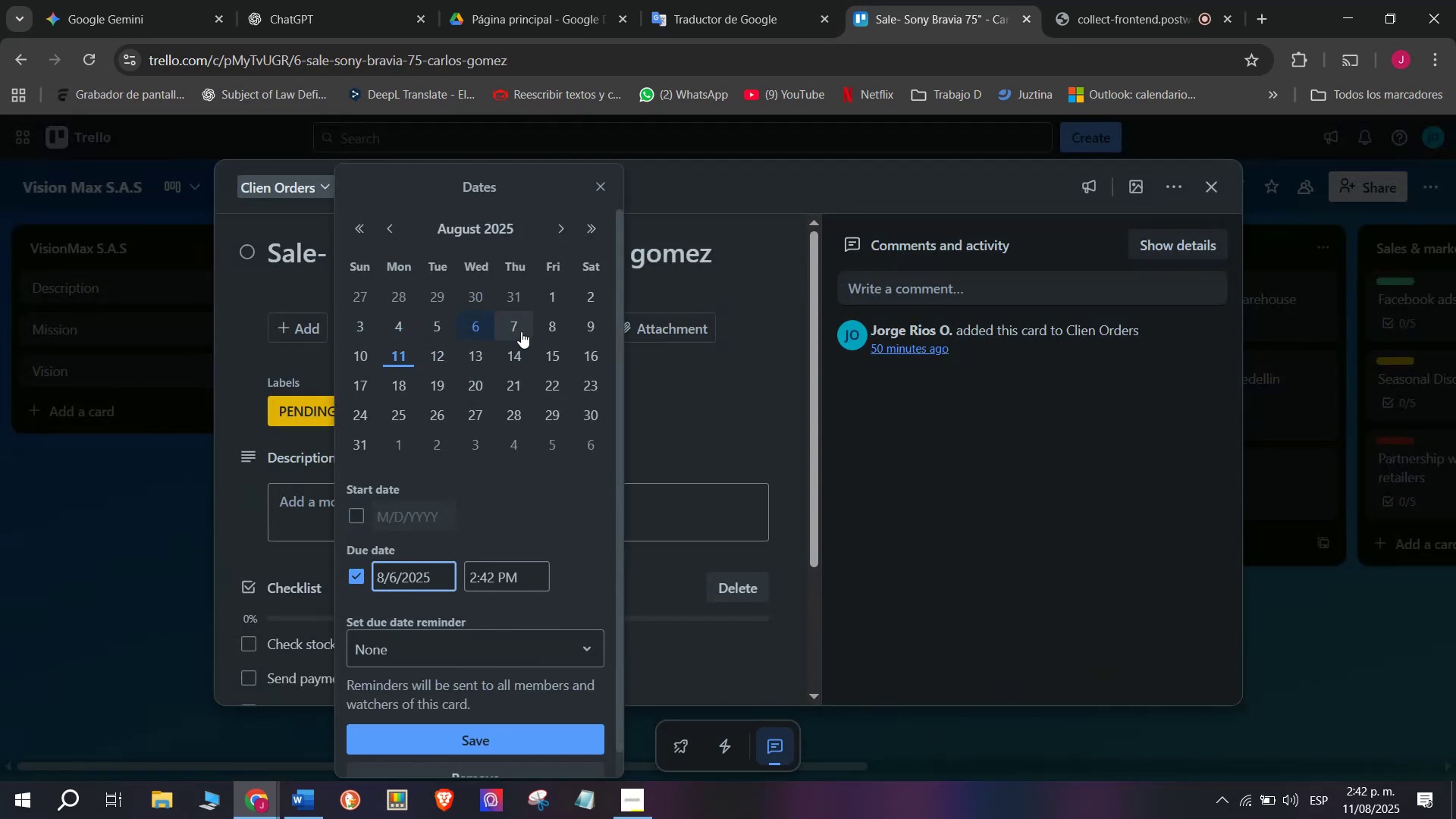 
left_click([514, 318])
 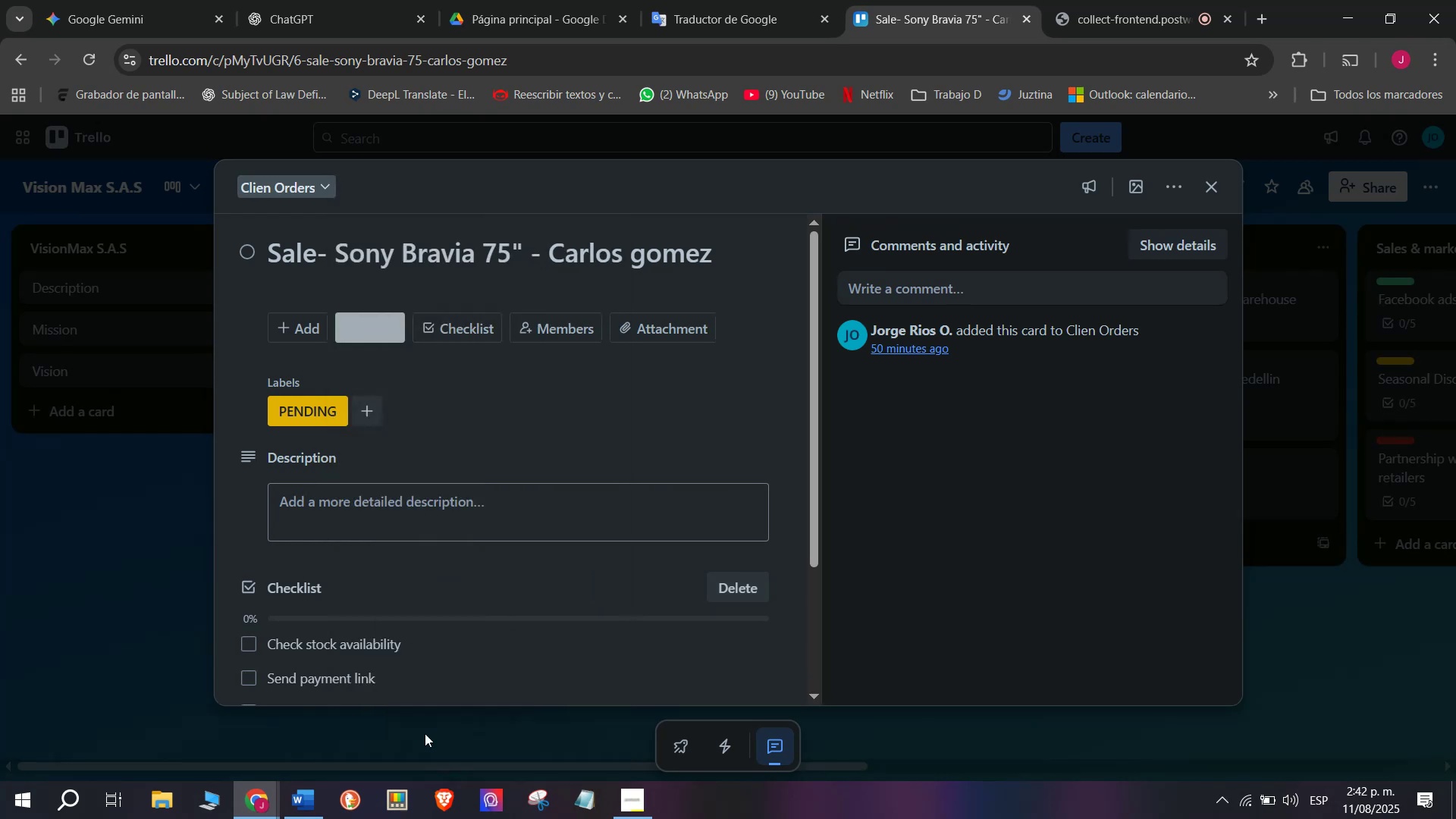 
double_click([193, 576])
 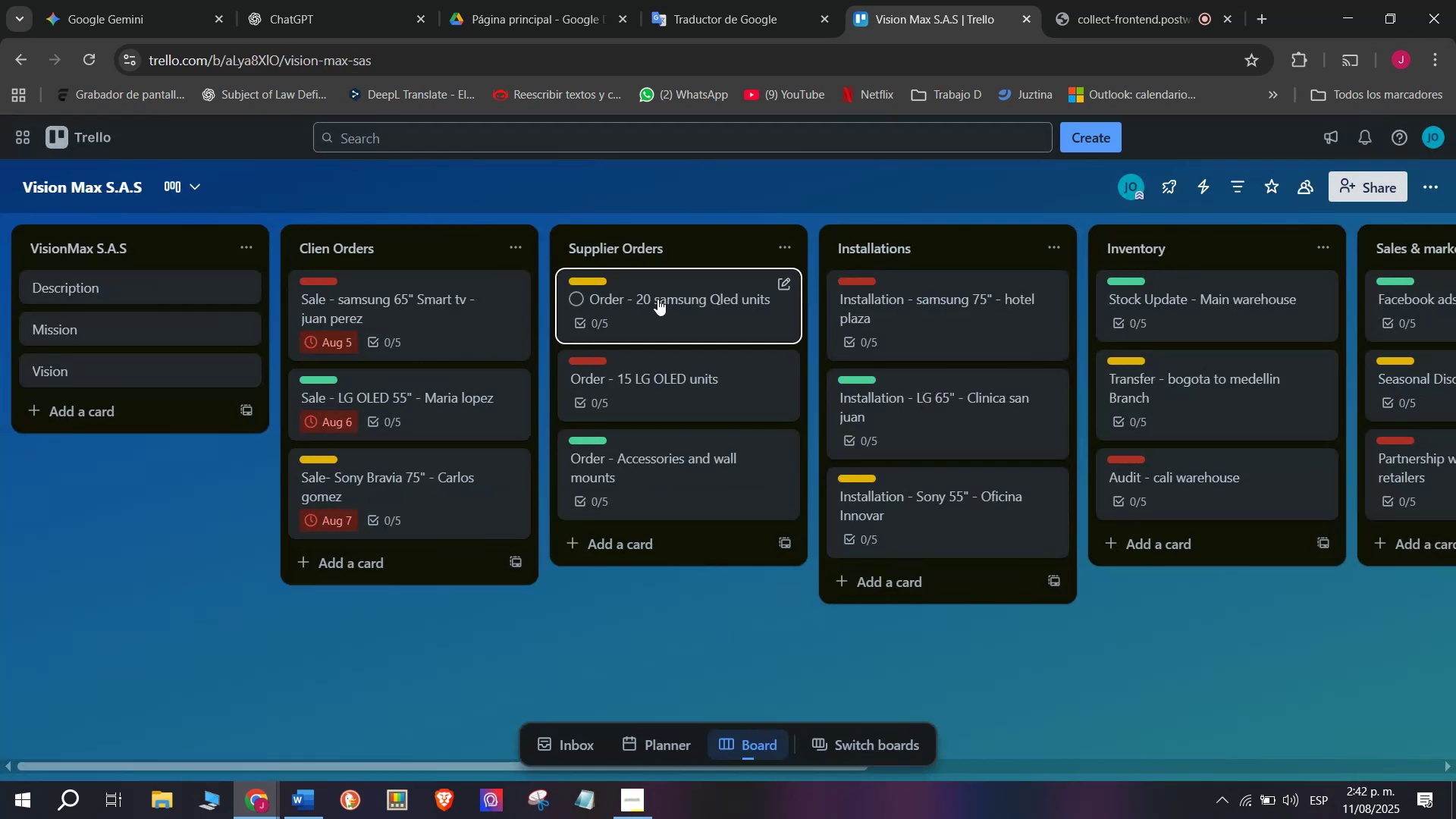 
left_click([657, 299])
 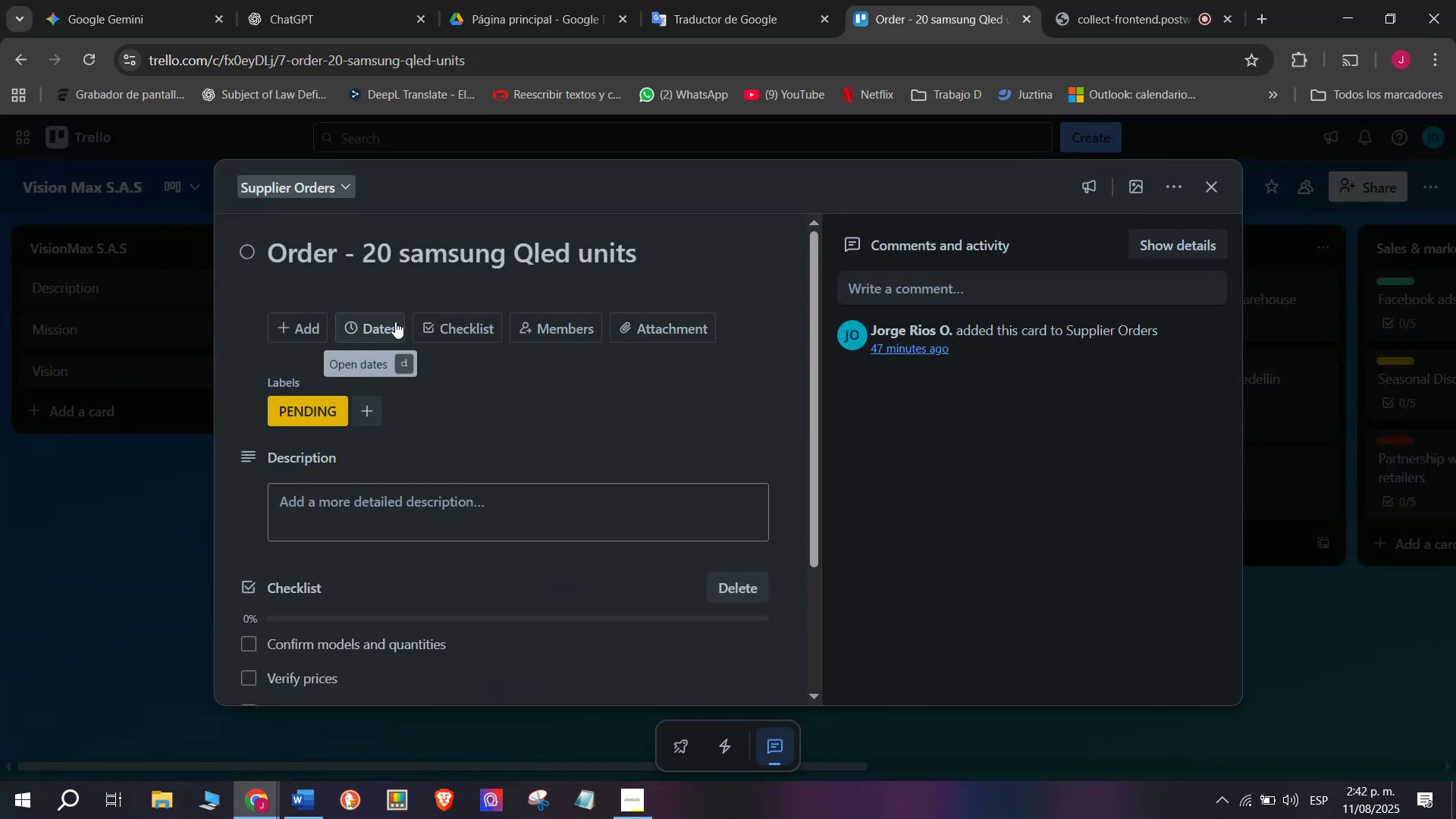 
left_click([395, 321])
 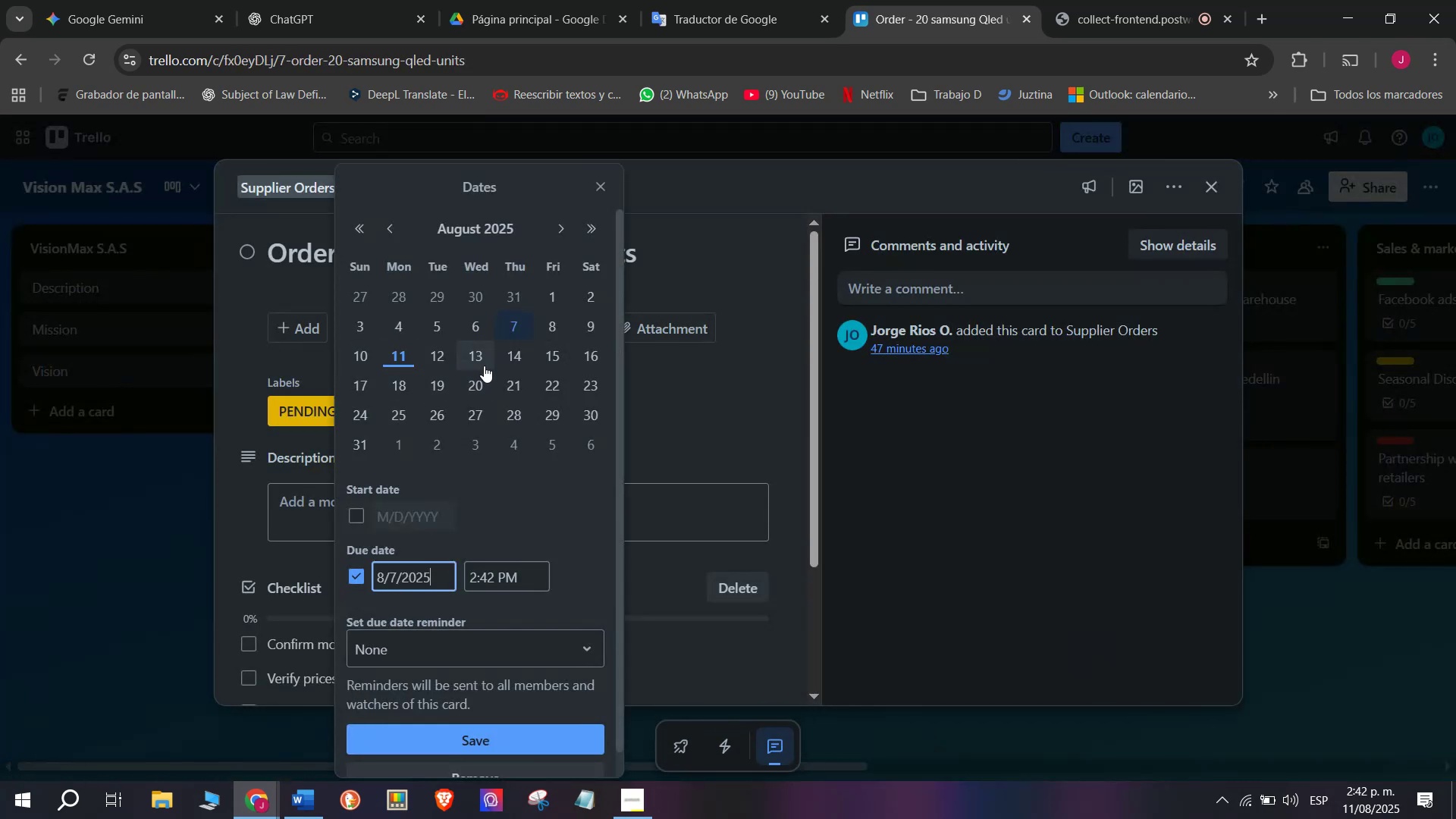 
left_click([481, 357])
 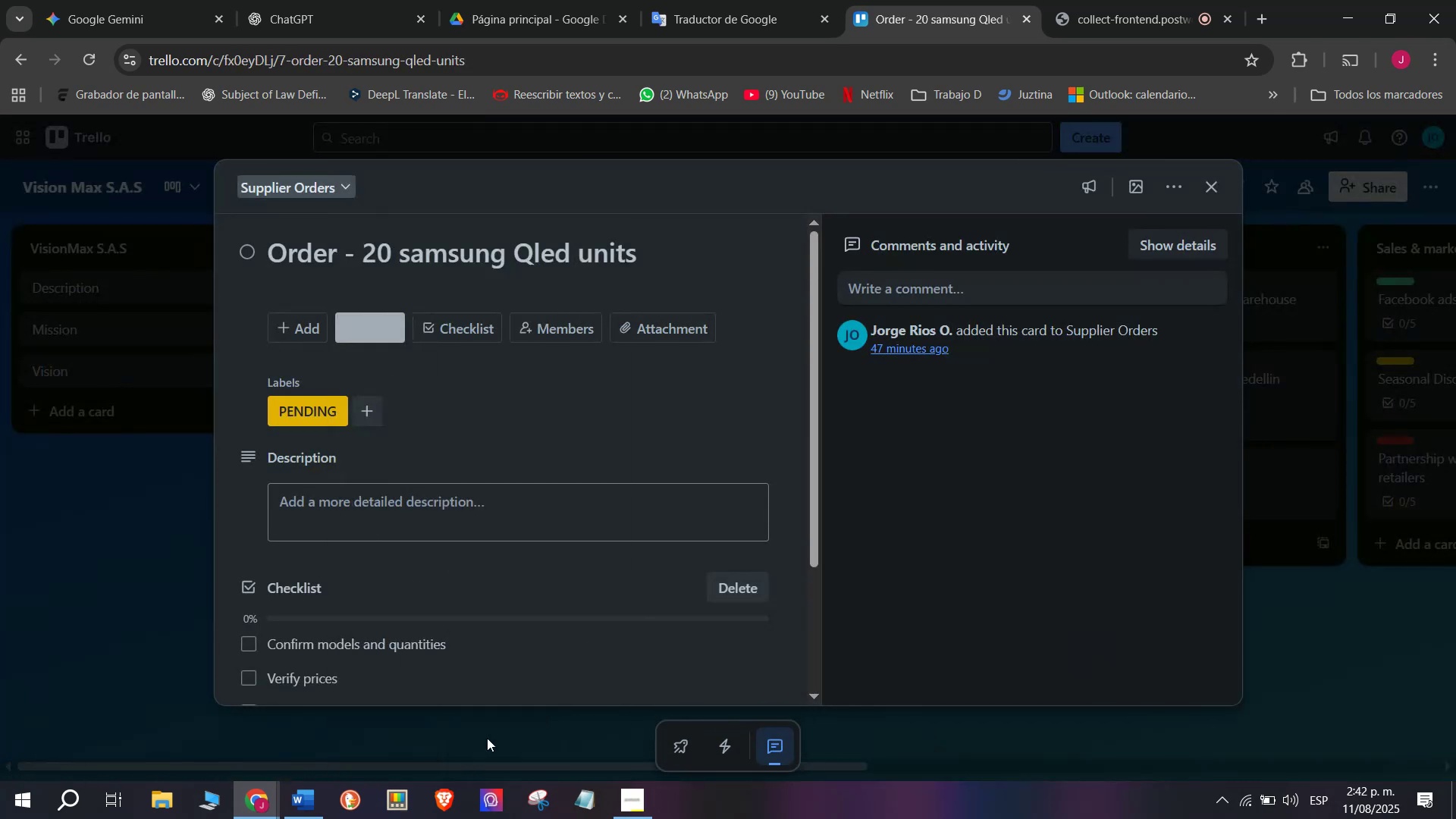 
double_click([160, 591])
 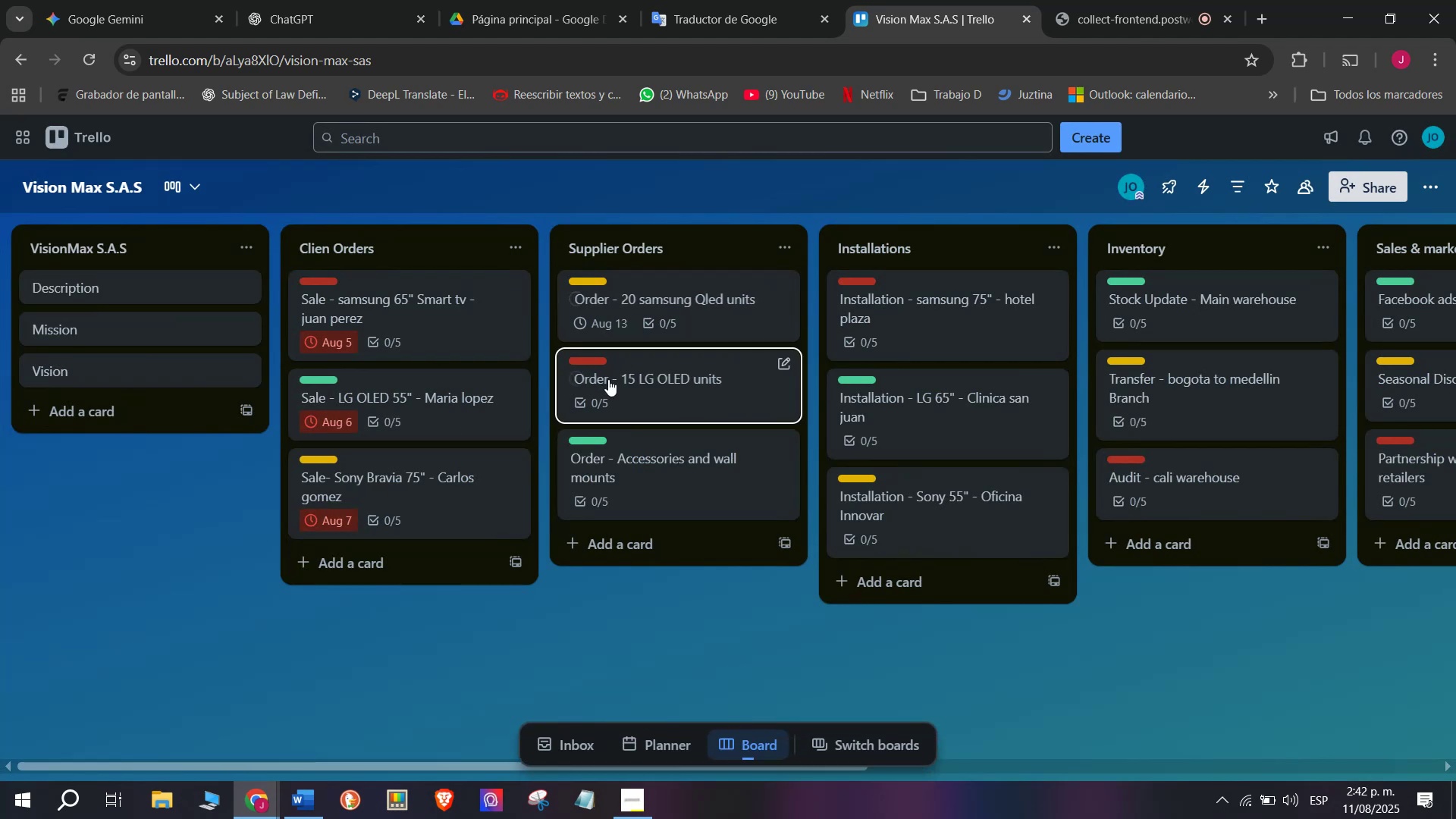 
left_click([608, 379])
 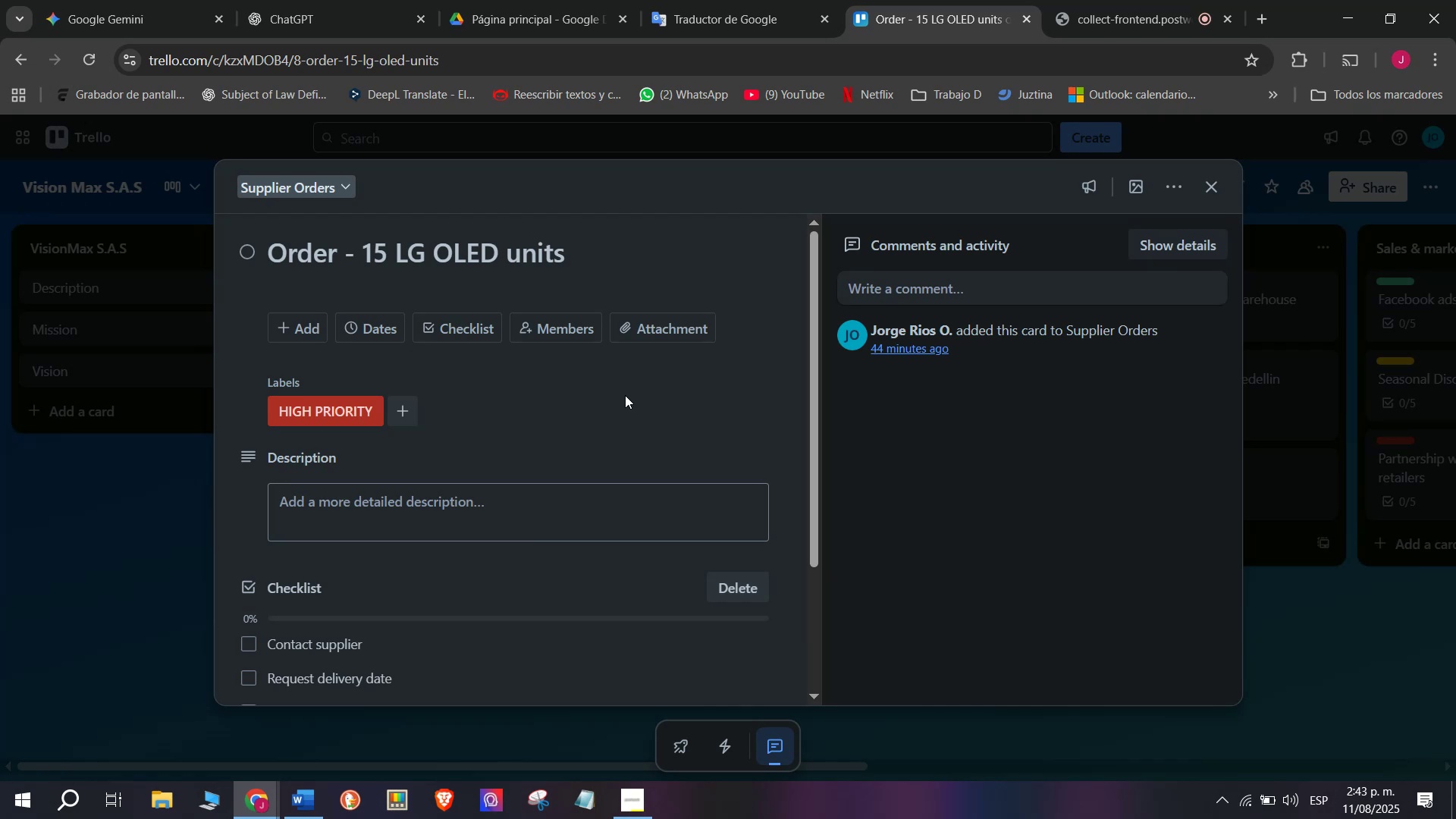 
wait(30.77)
 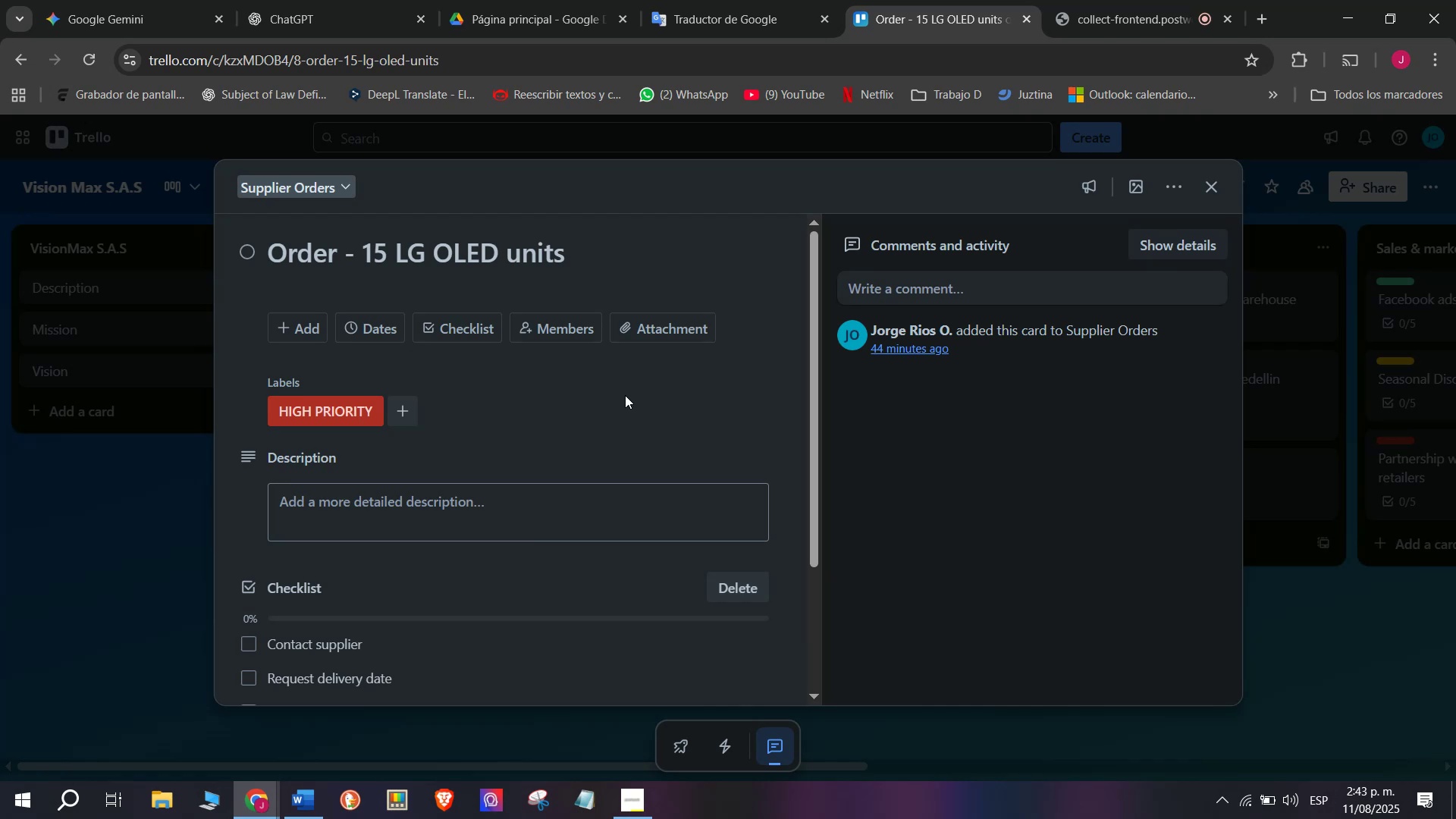 
left_click([350, 331])
 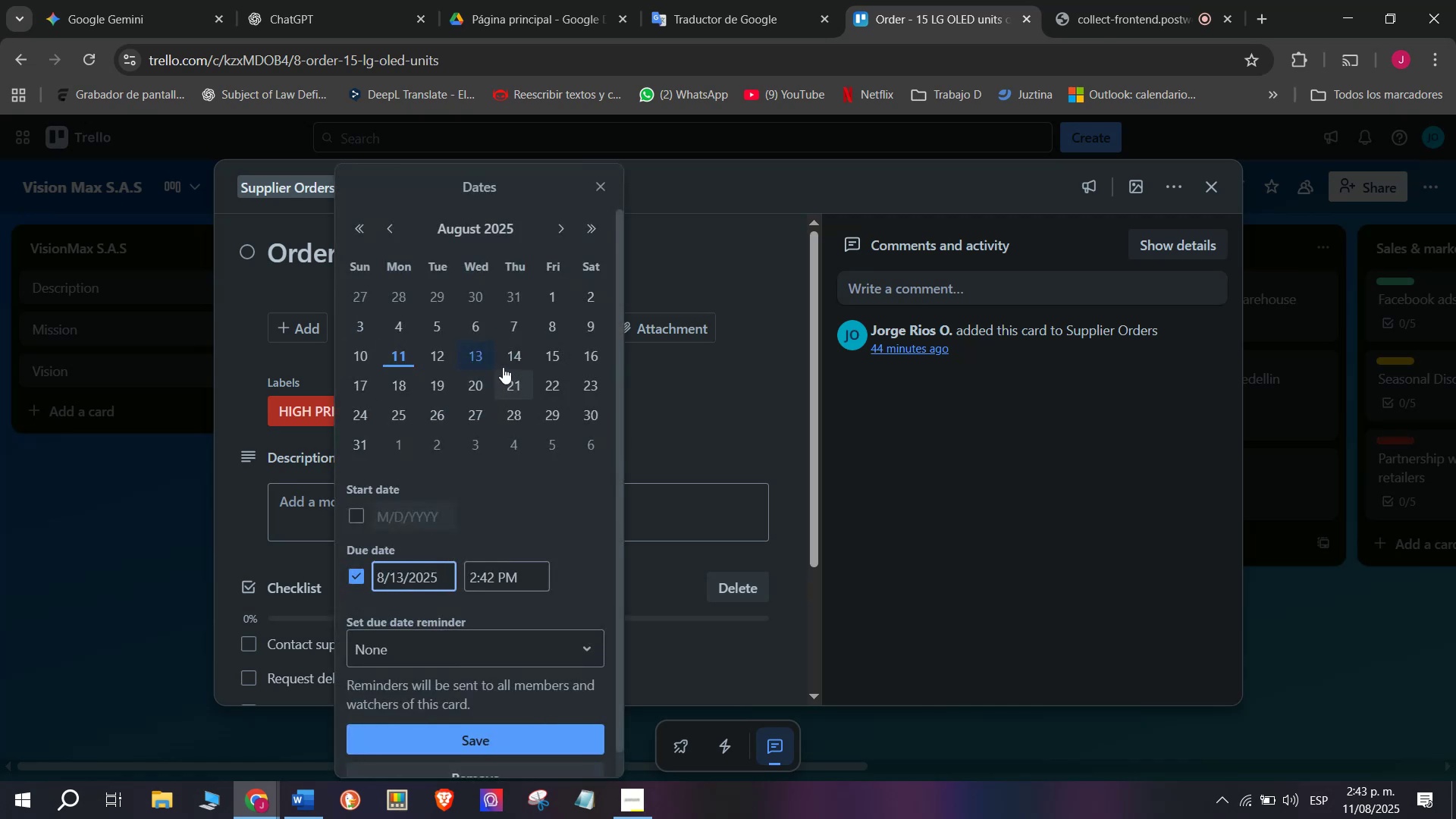 
left_click([515, 353])
 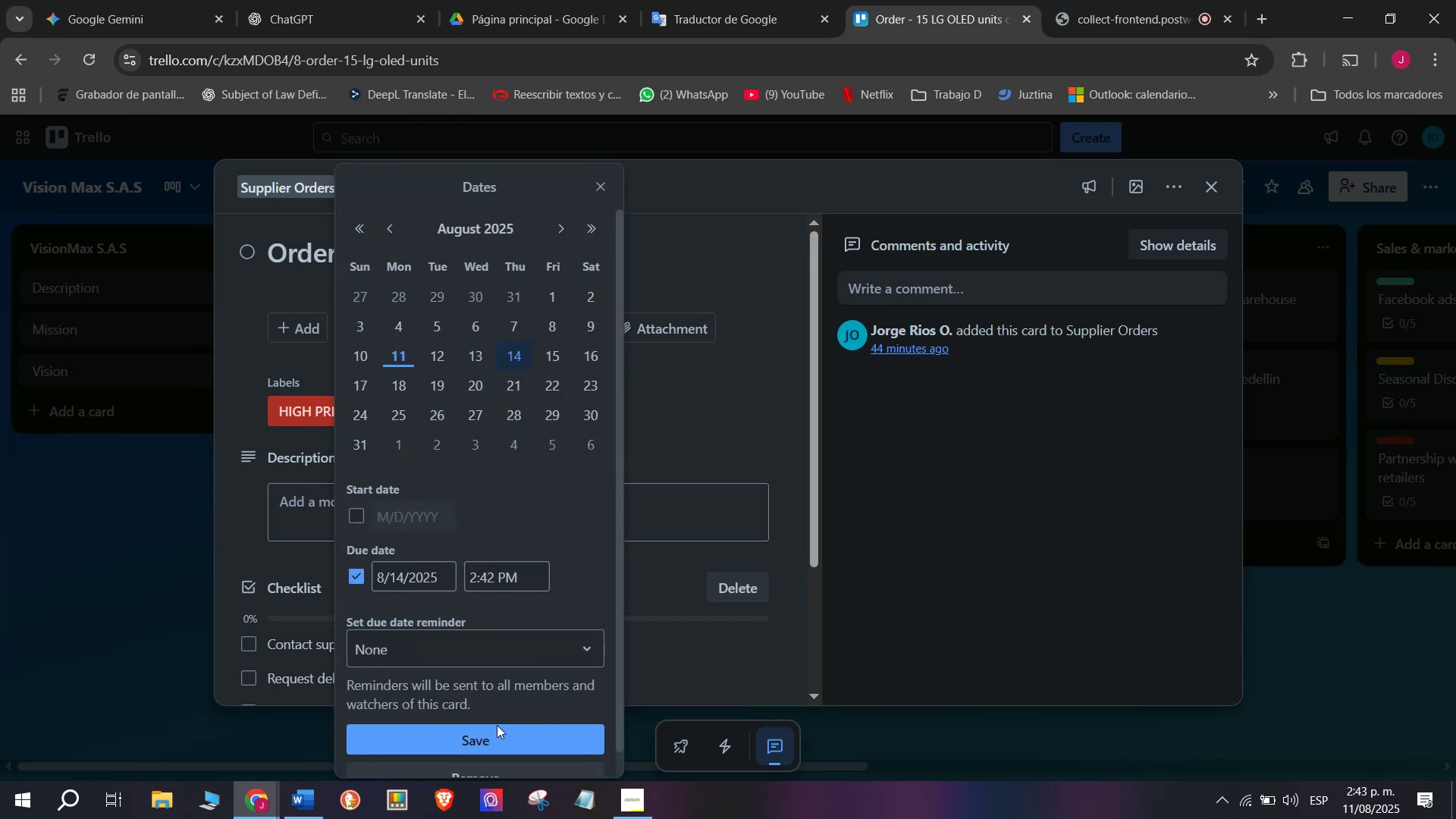 
left_click([507, 736])
 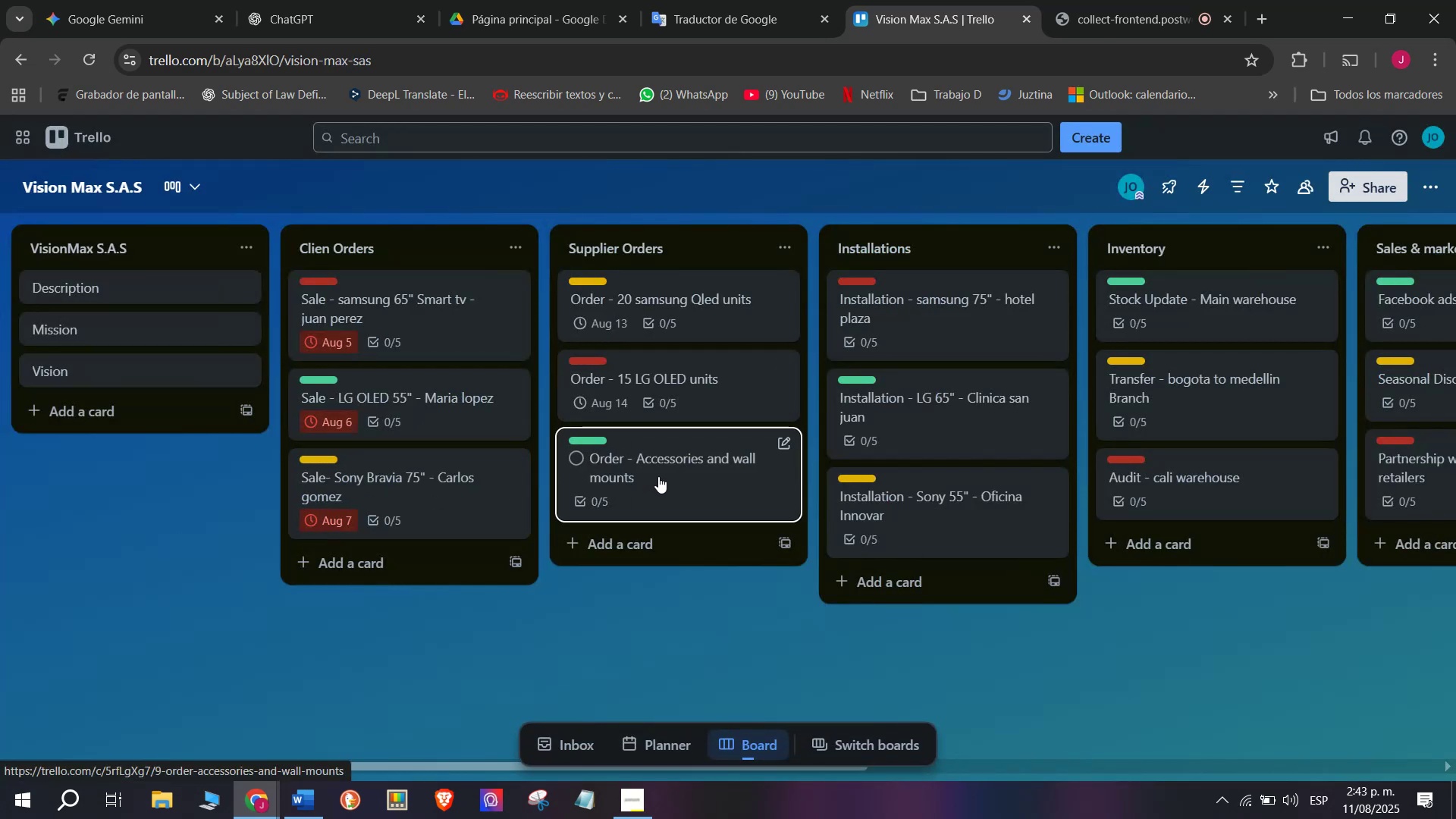 
left_click([658, 476])
 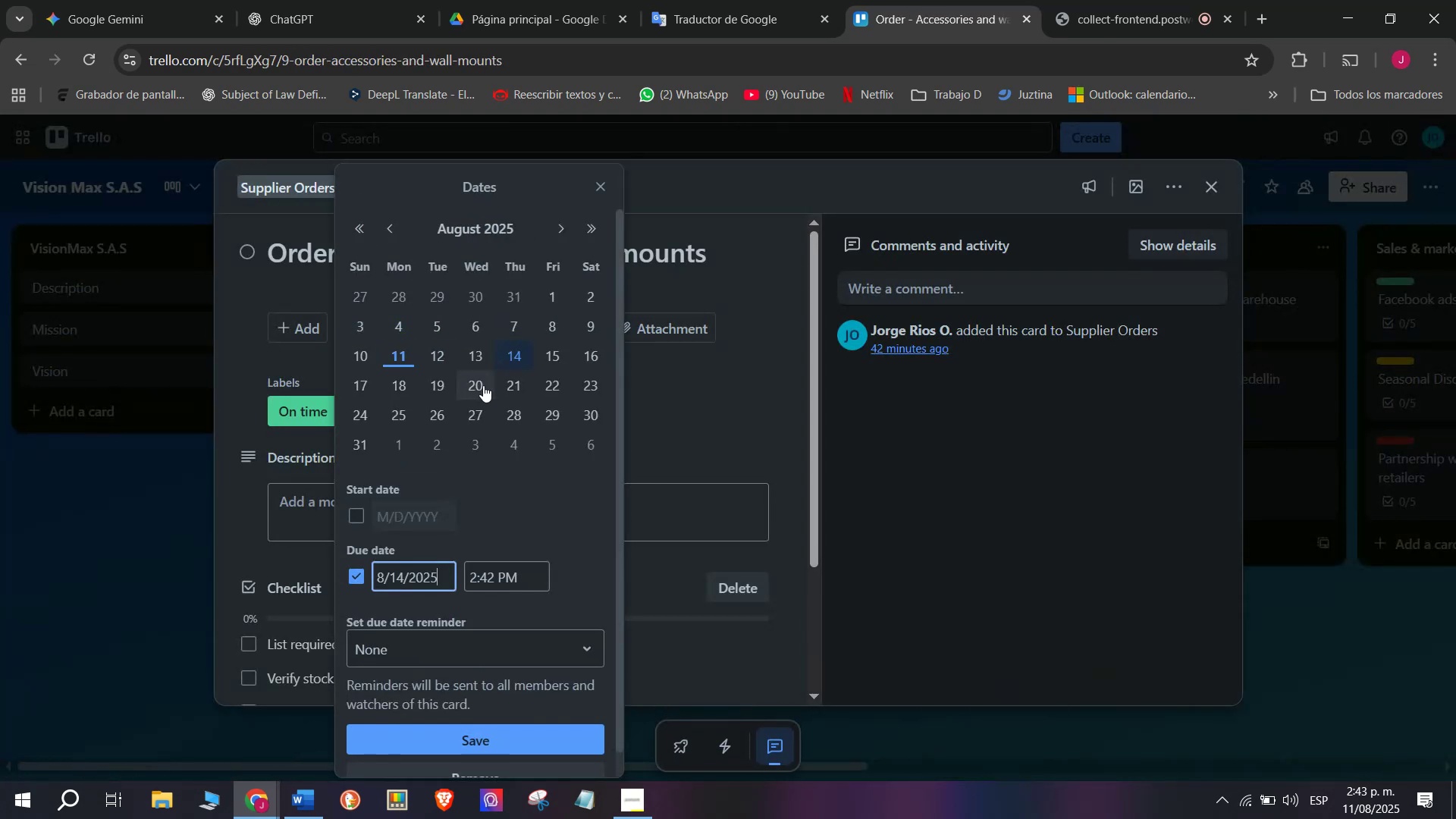 
left_click([549, 355])
 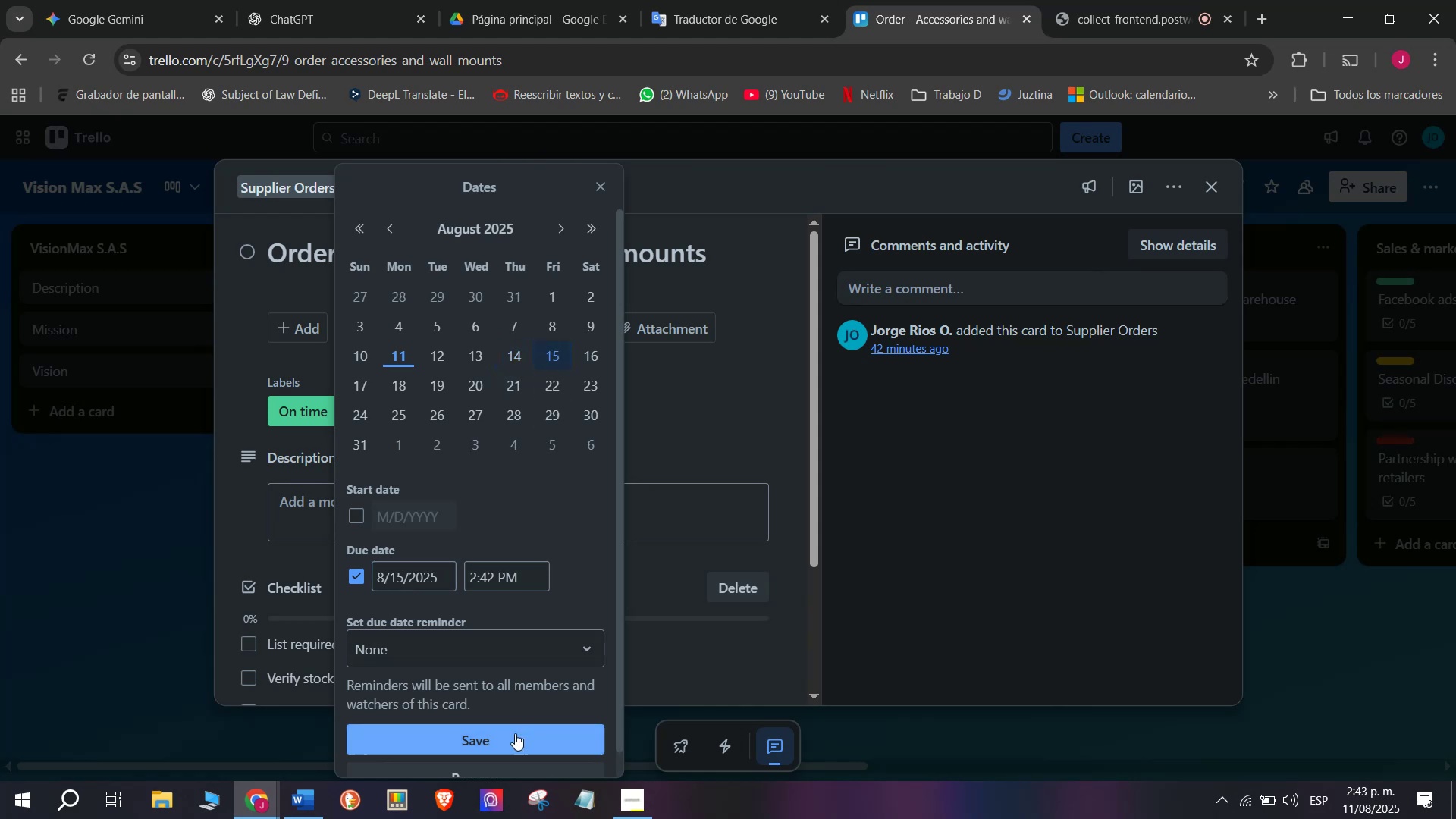 
left_click([522, 739])
 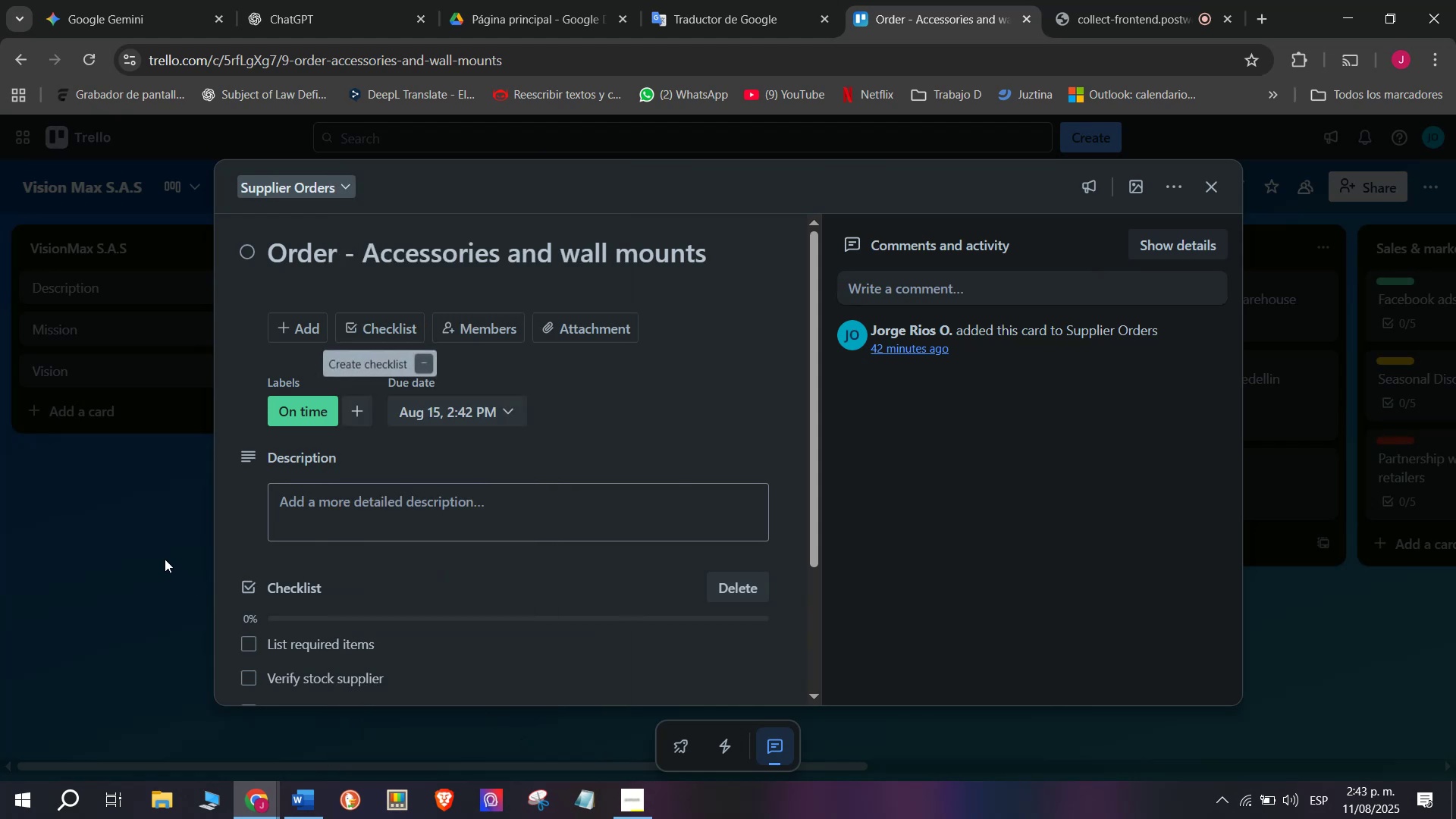 
left_click([165, 559])
 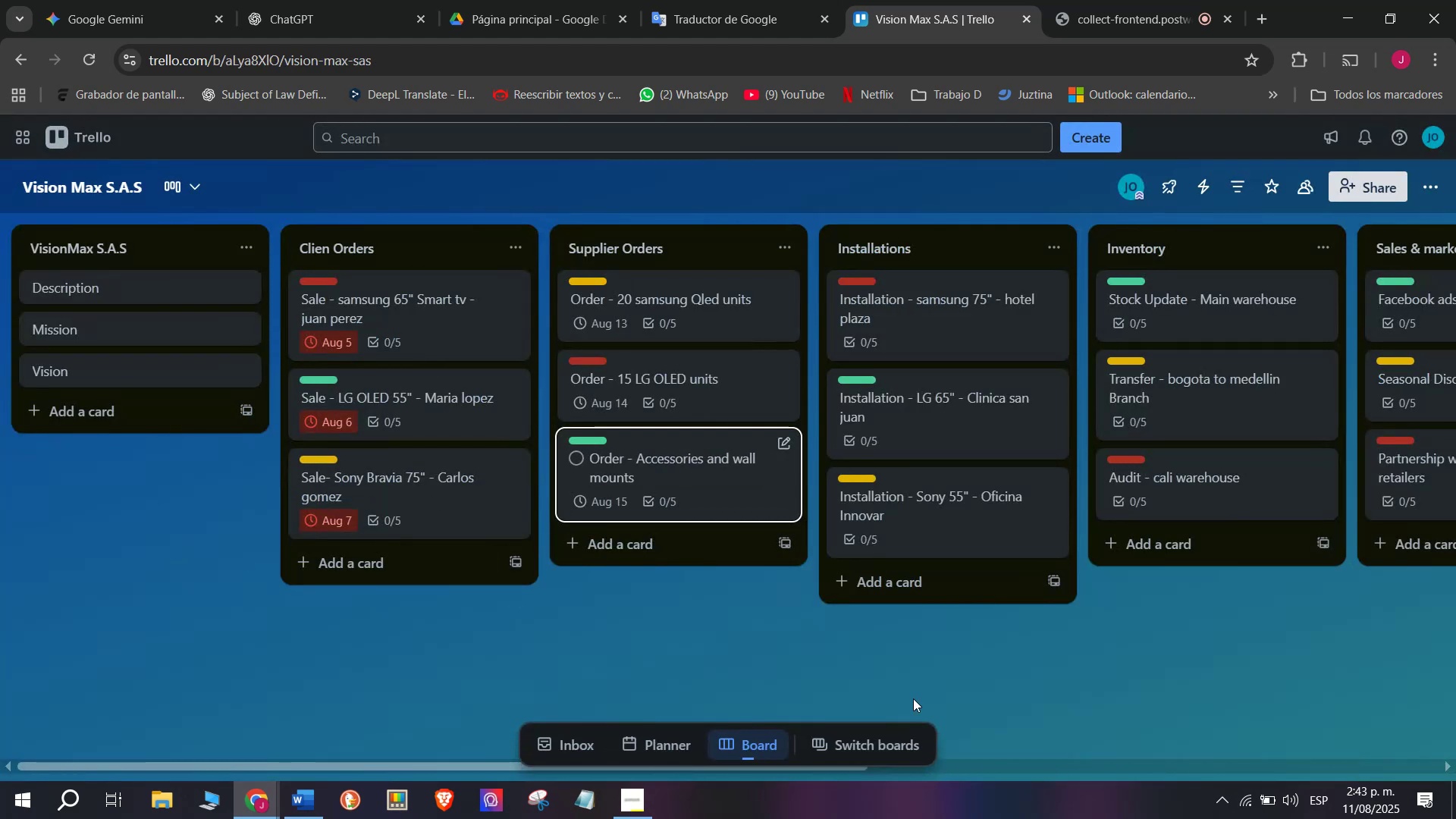 
wait(5.34)
 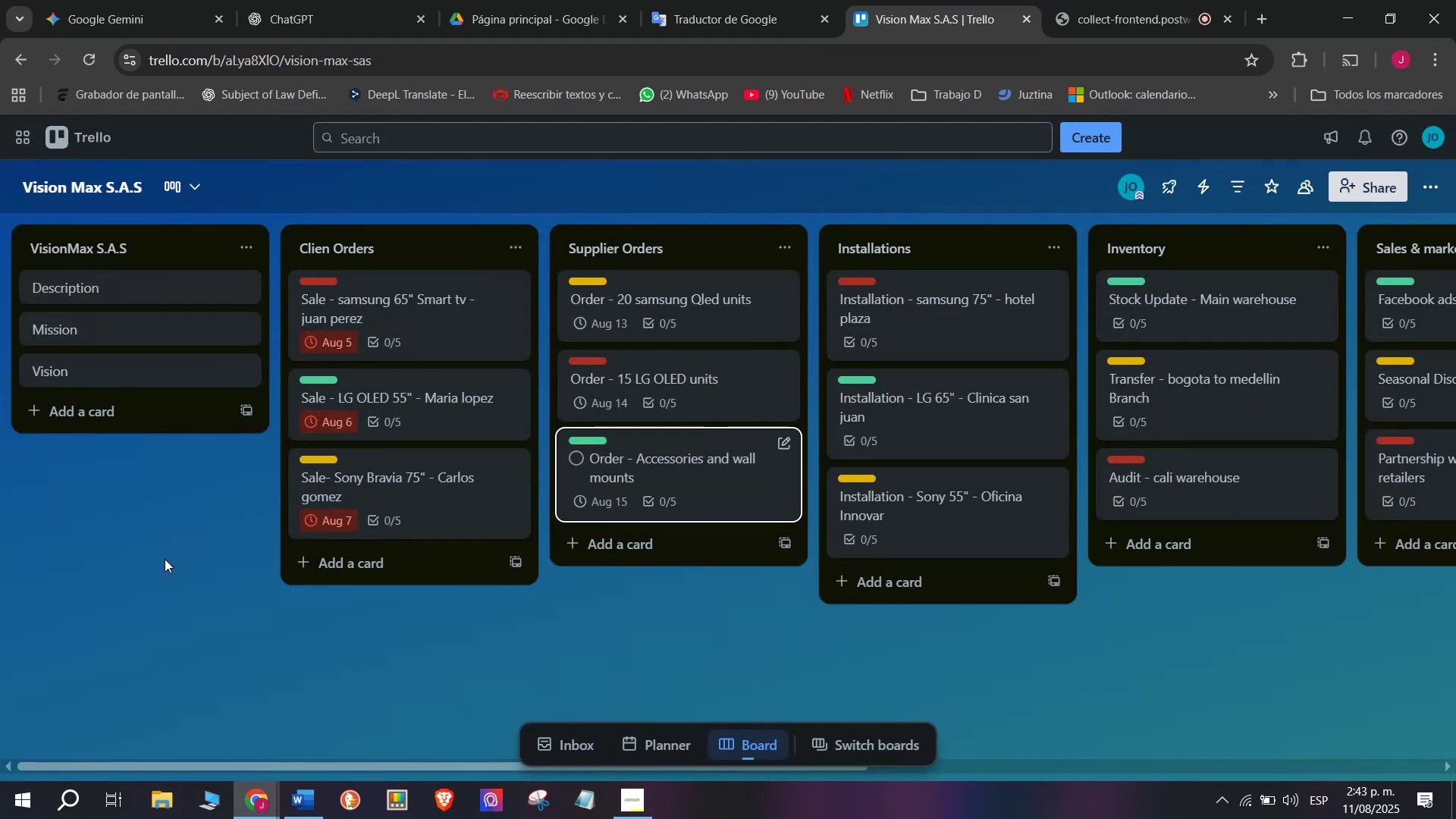 
left_click([931, 315])
 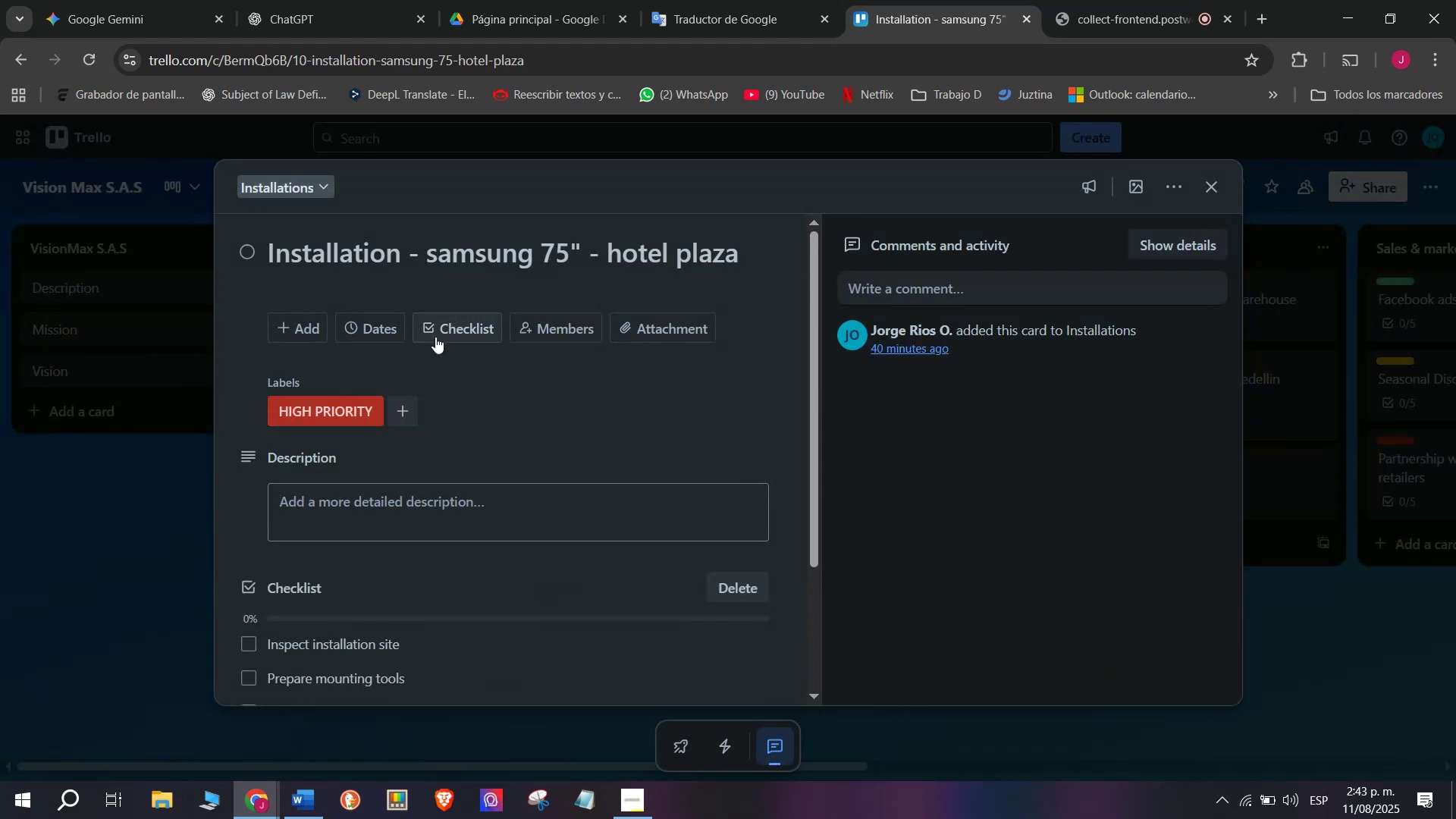 
left_click([383, 331])
 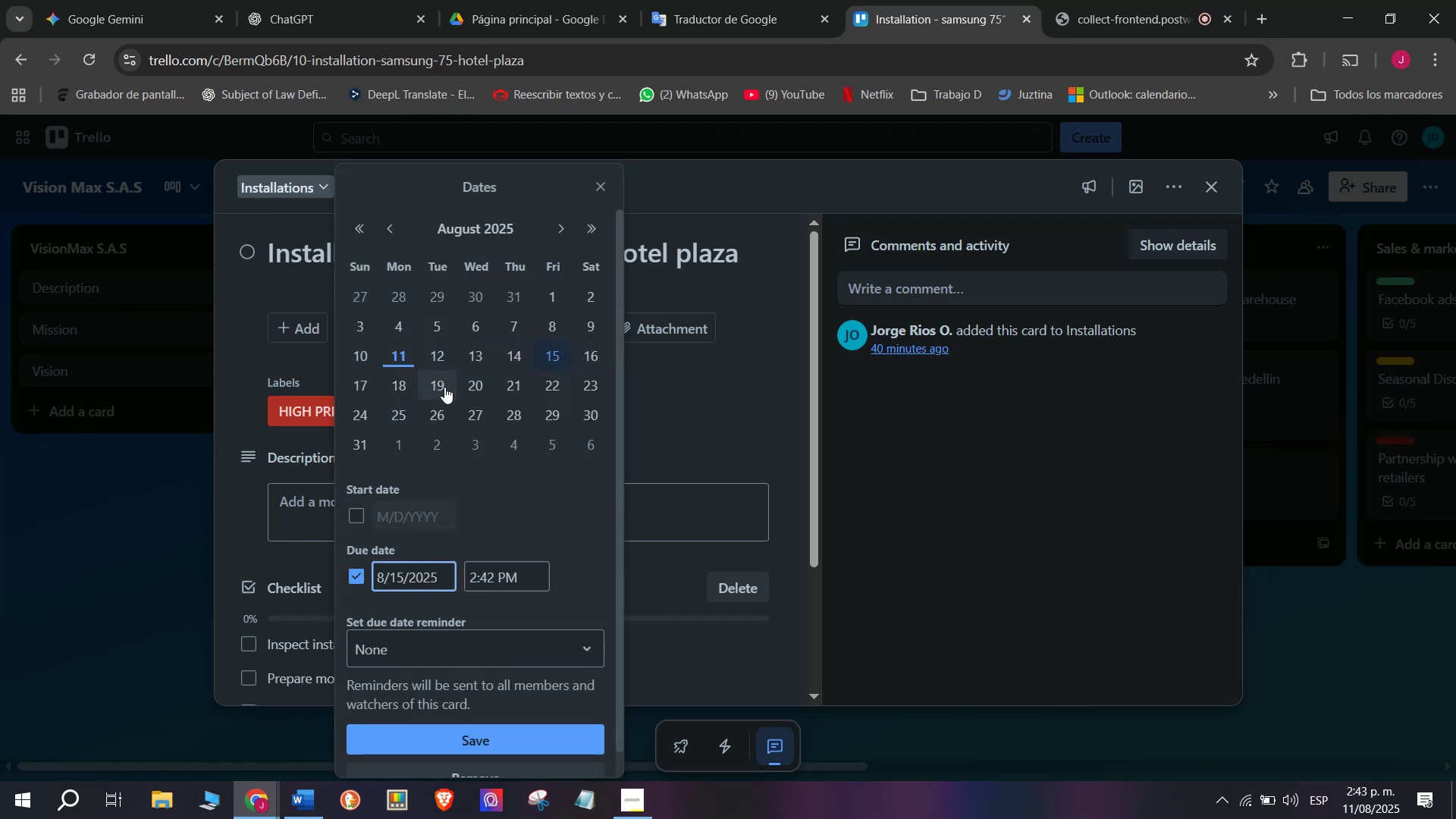 
left_click([445, 344])
 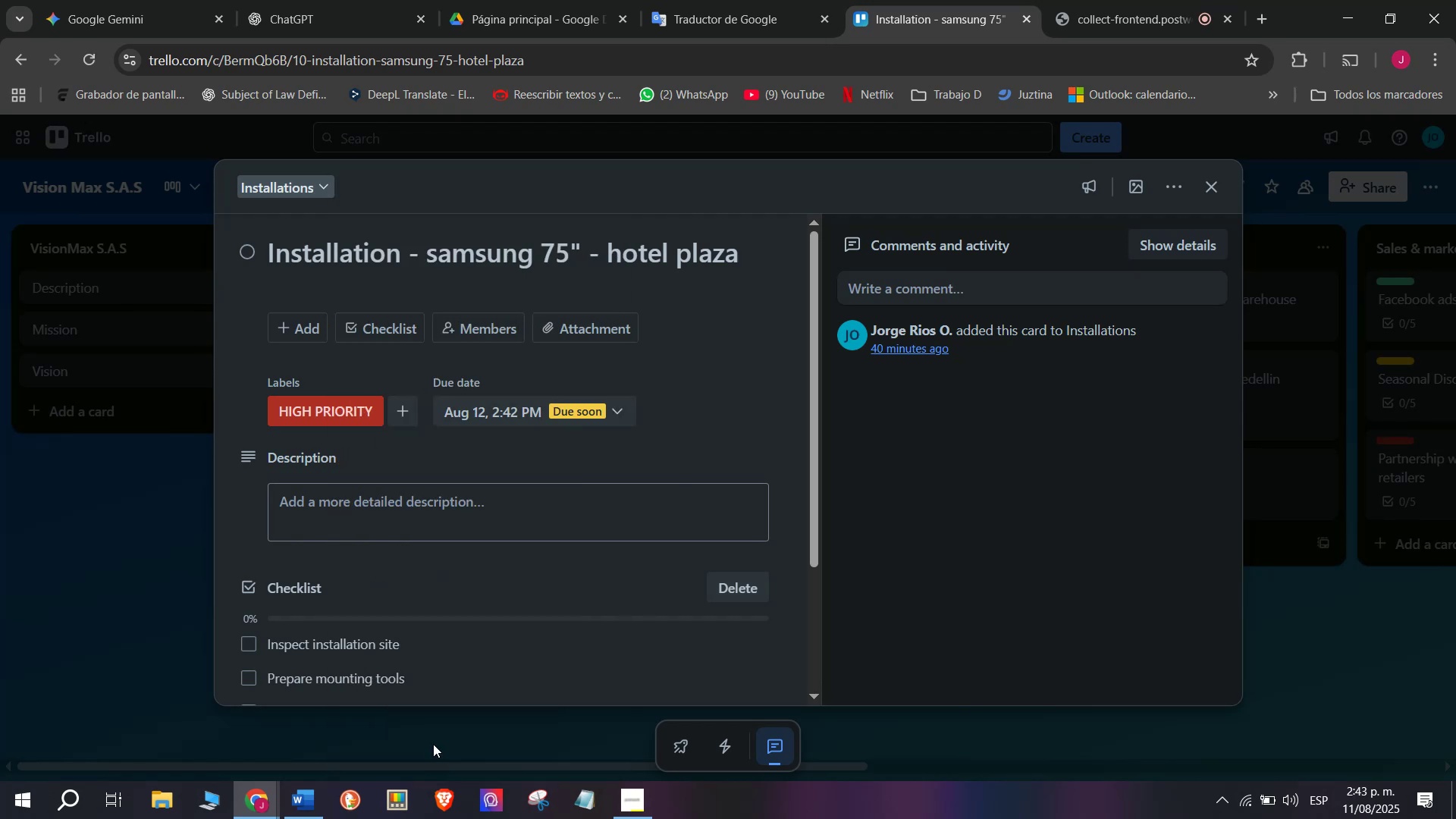 
double_click([149, 565])
 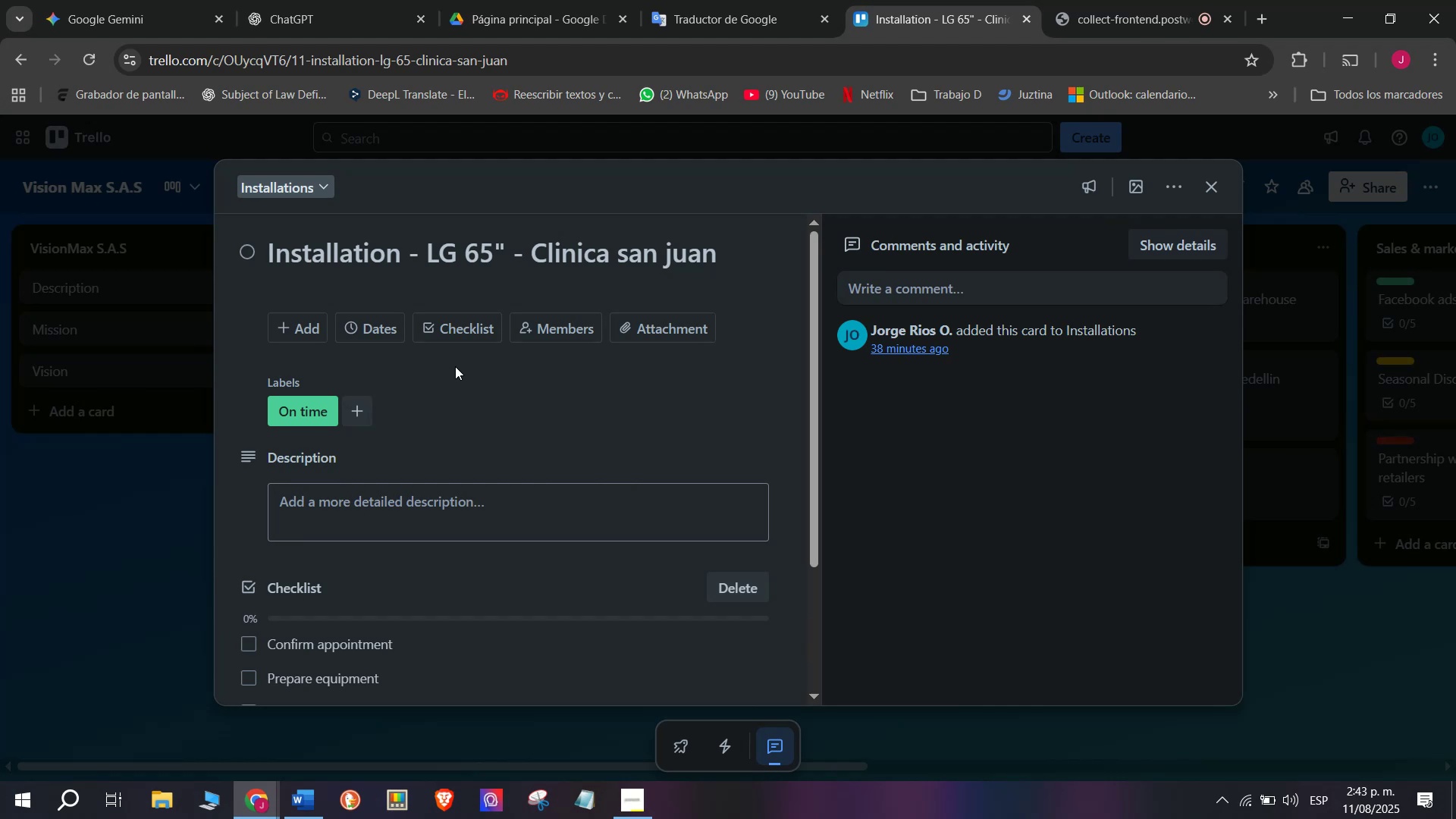 
wait(5.54)
 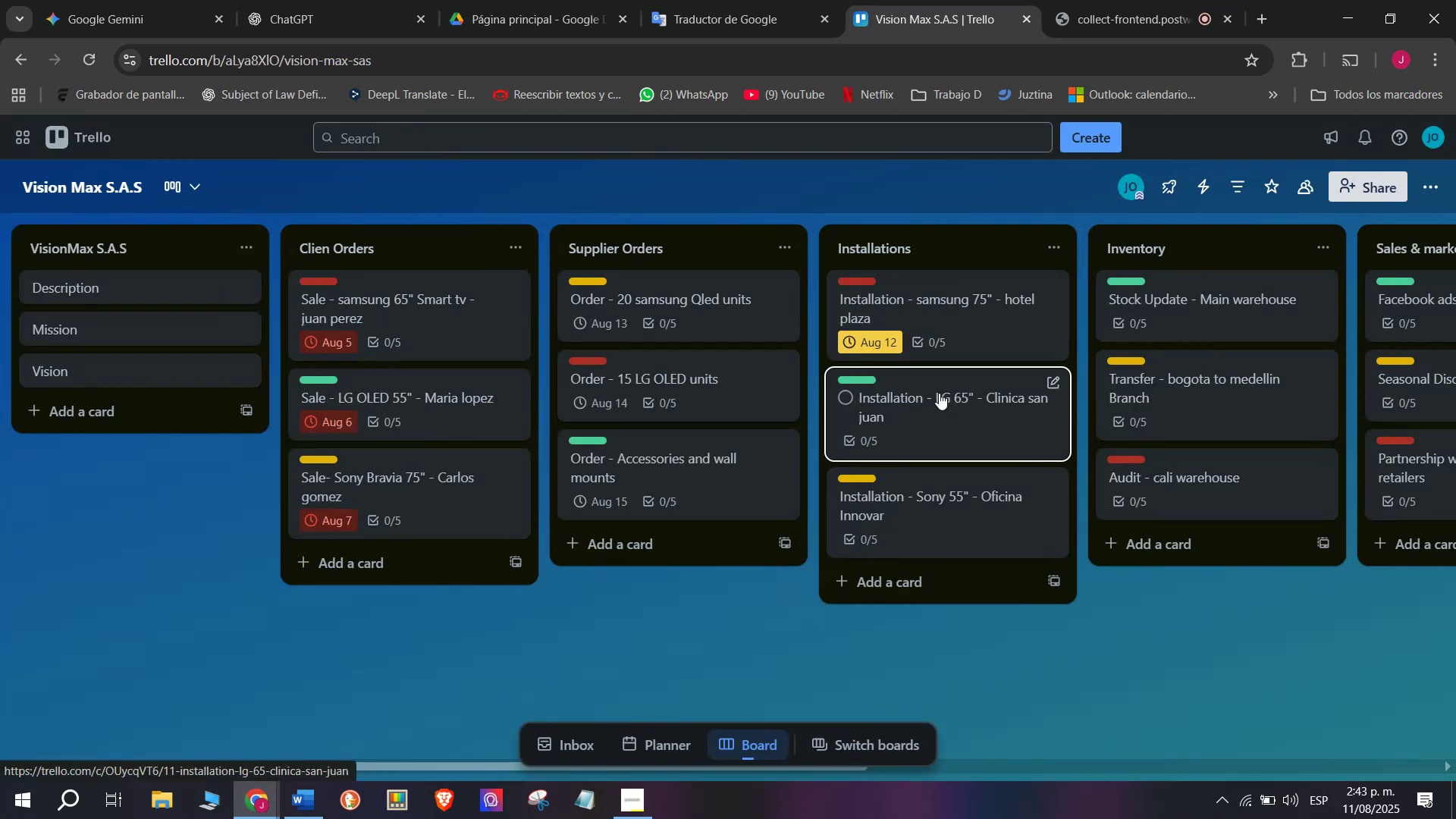 
left_click([390, 328])
 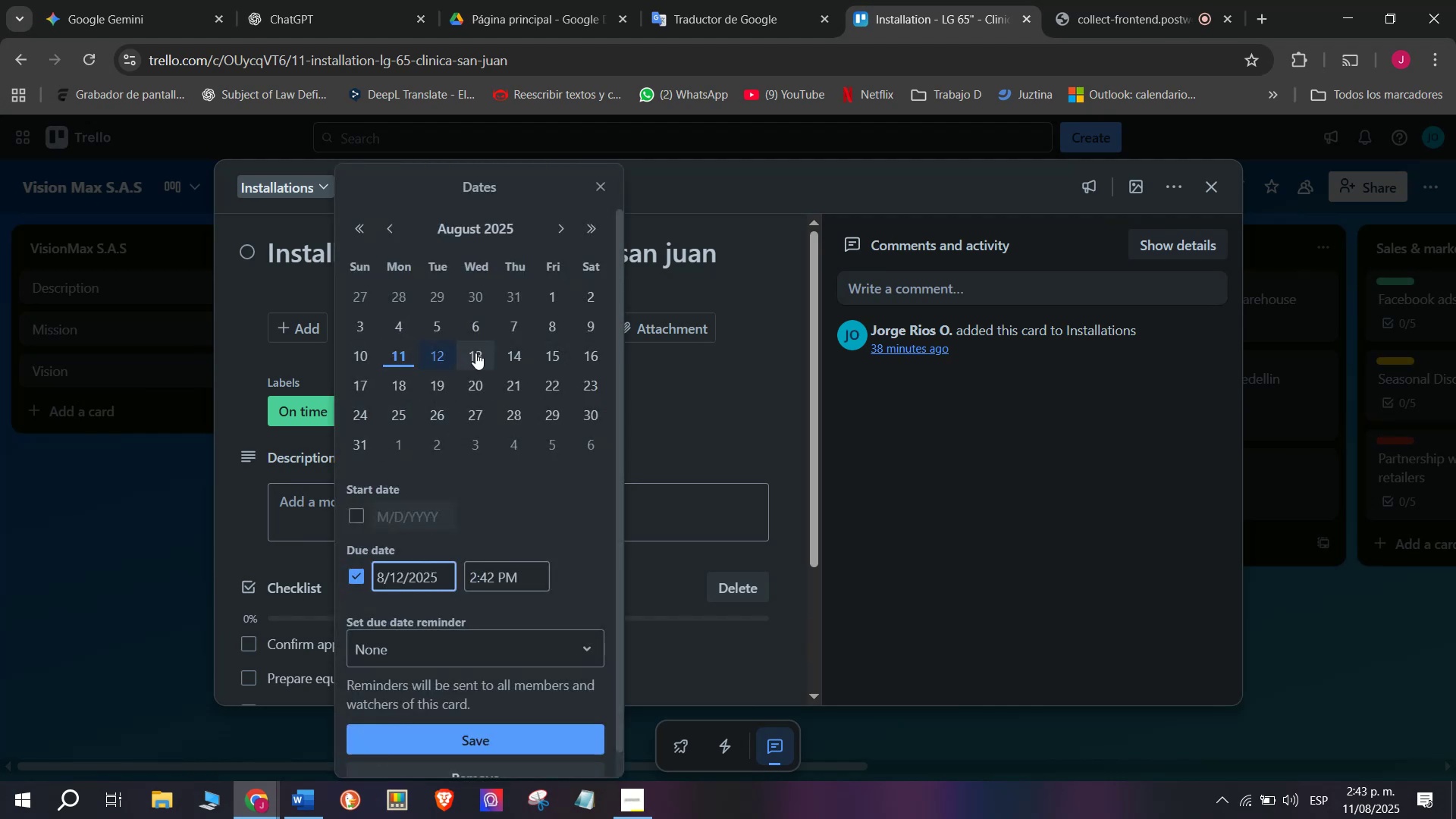 
left_click([477, 348])
 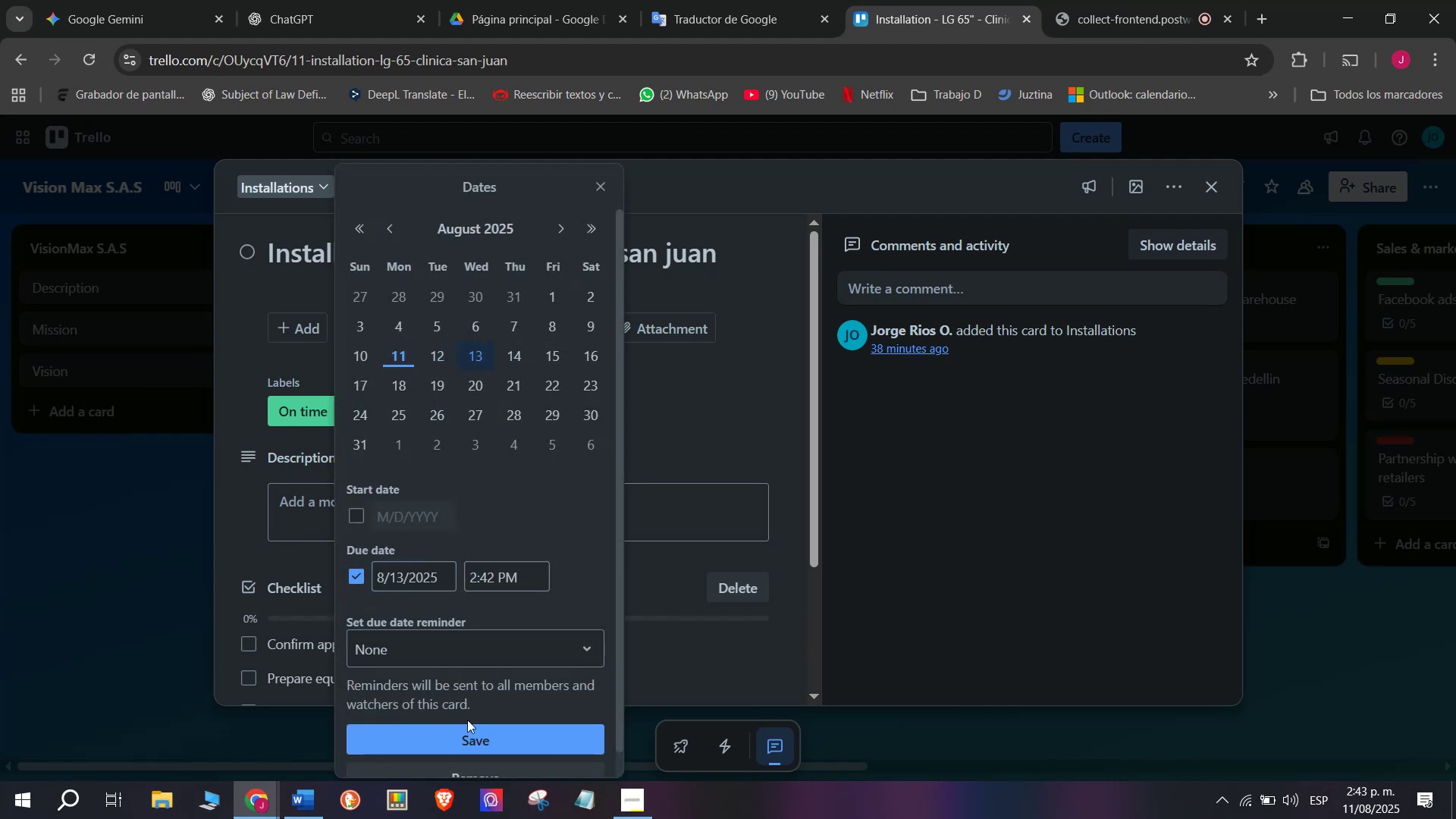 
left_click([475, 733])
 